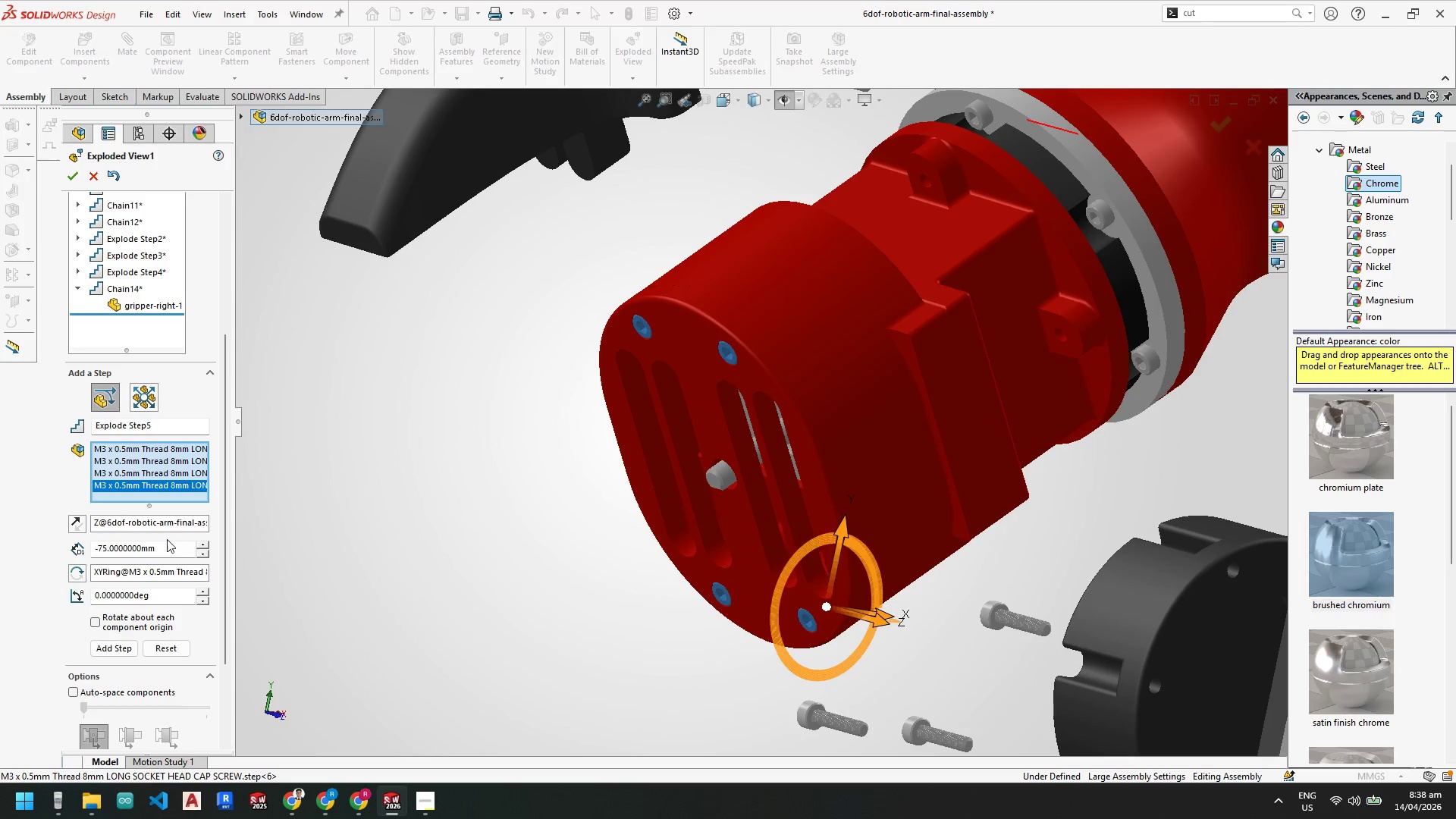 
scroll: coordinate [761, 485], scroll_direction: up, amount: 3.0
 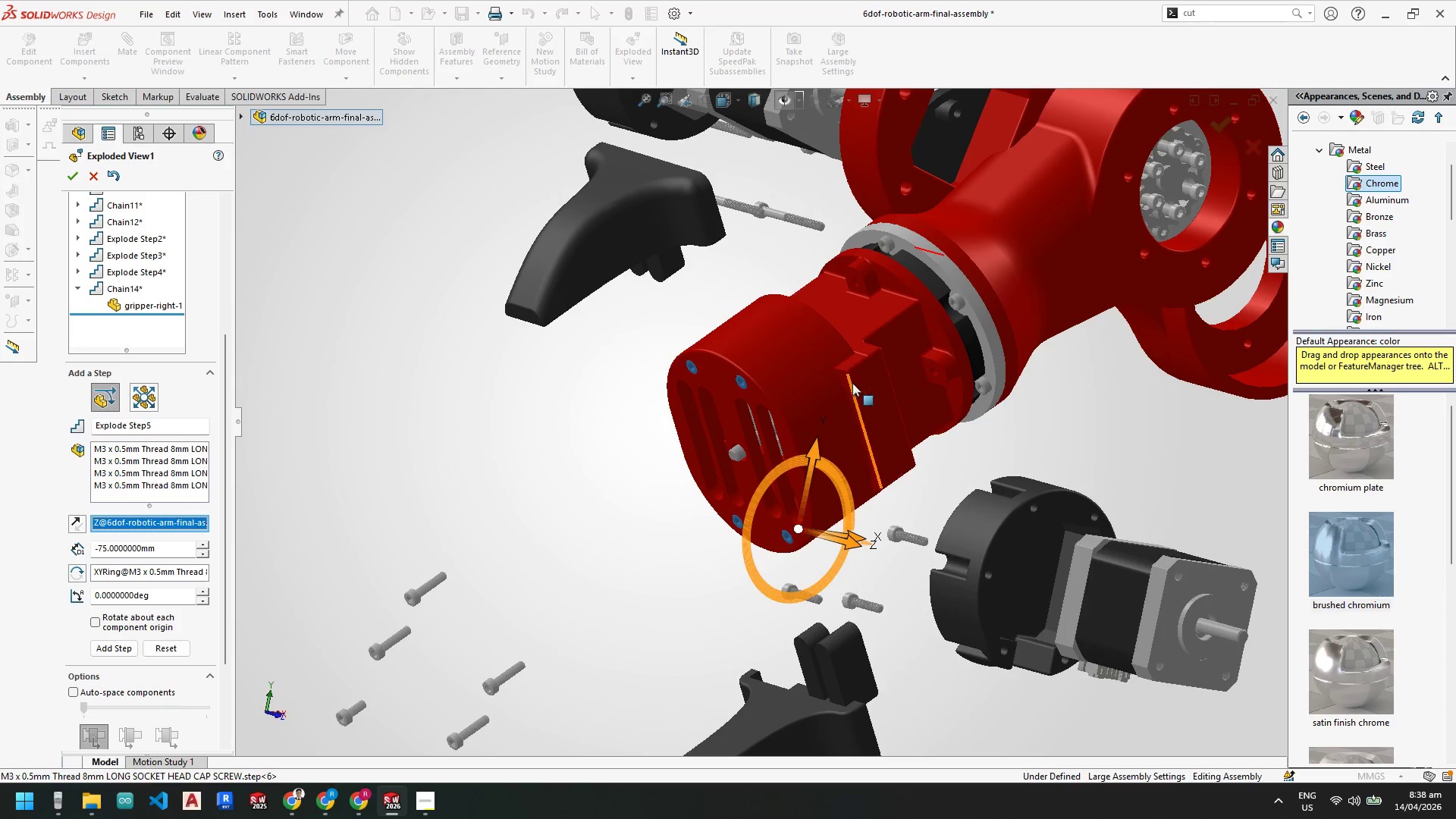 
scroll: coordinate [845, 382], scroll_direction: down, amount: 1.0
 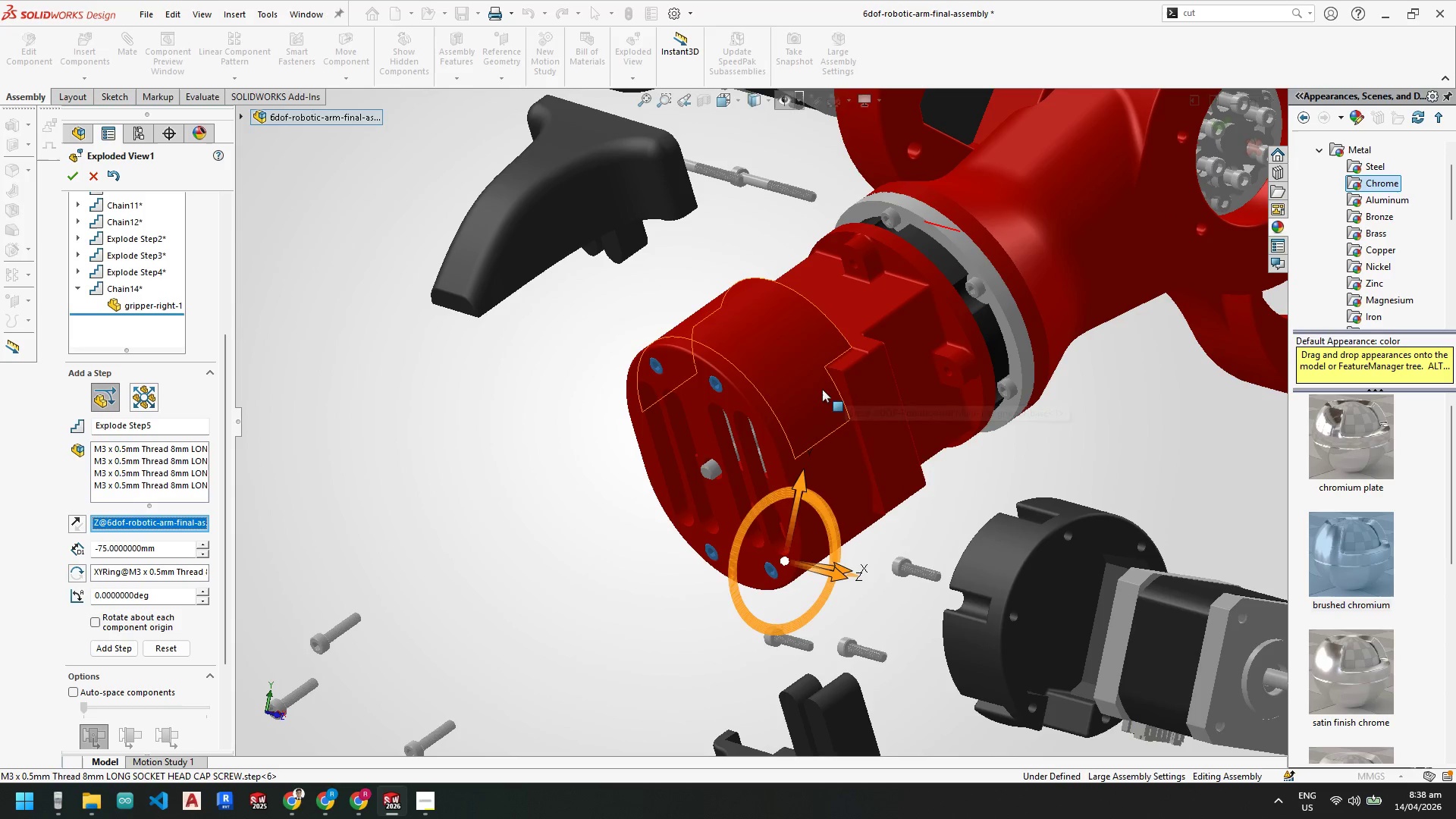 
left_click([842, 380])
 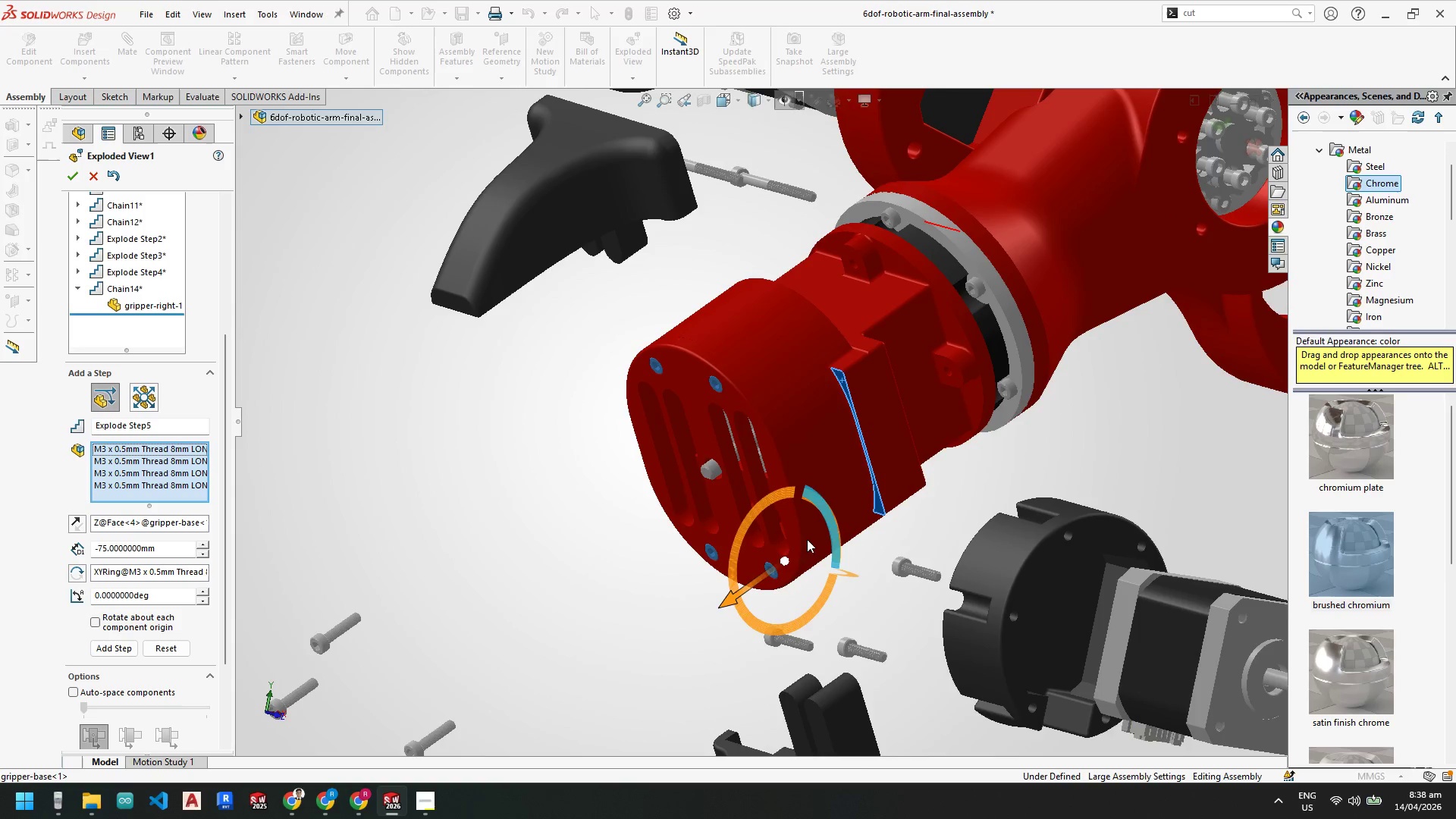 
scroll: coordinate [786, 544], scroll_direction: up, amount: 5.0
 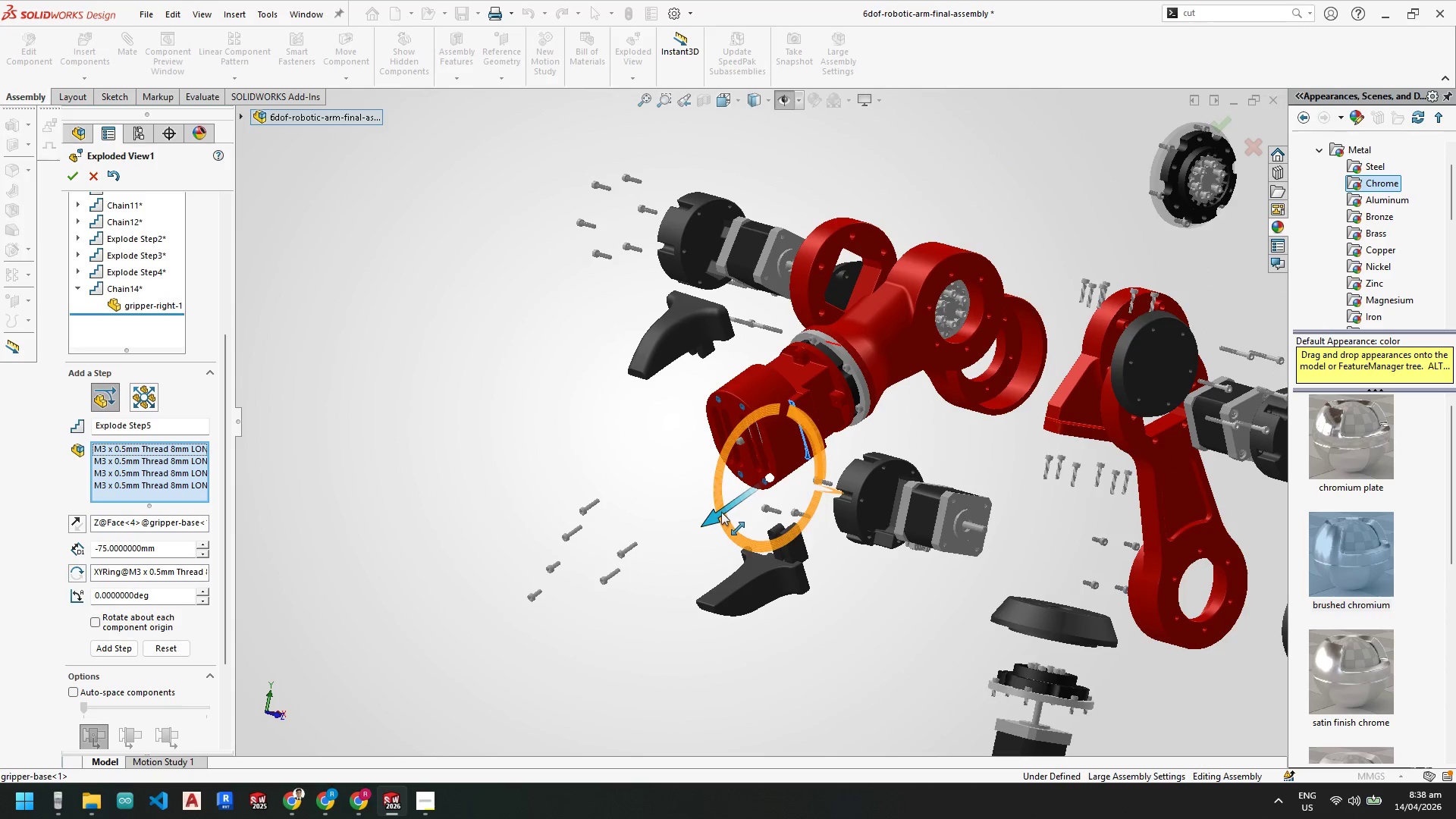 
left_click_drag(start_coordinate=[721, 513], to_coordinate=[617, 572])
 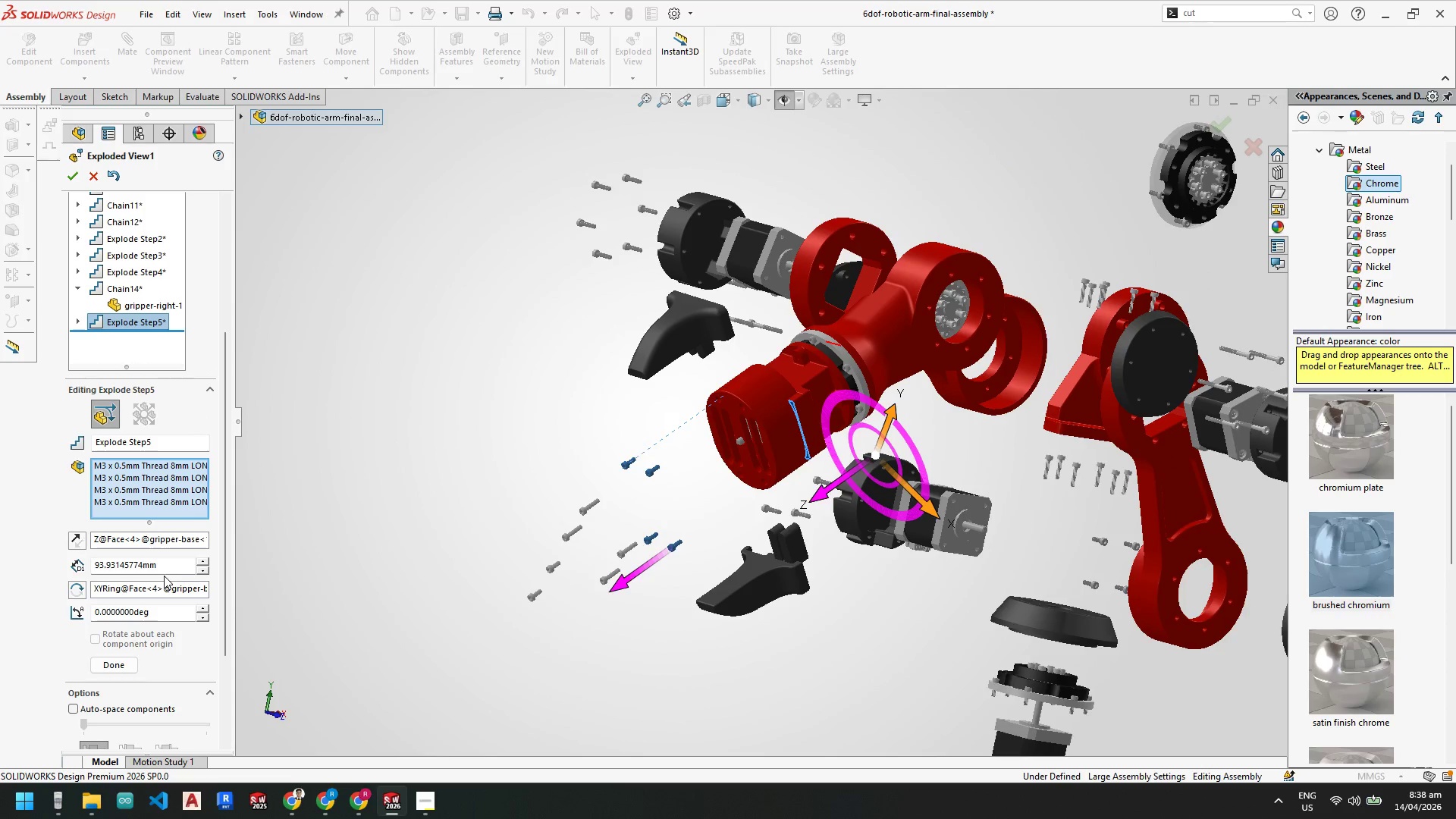 
left_click_drag(start_coordinate=[166, 570], to_coordinate=[0, 563])
 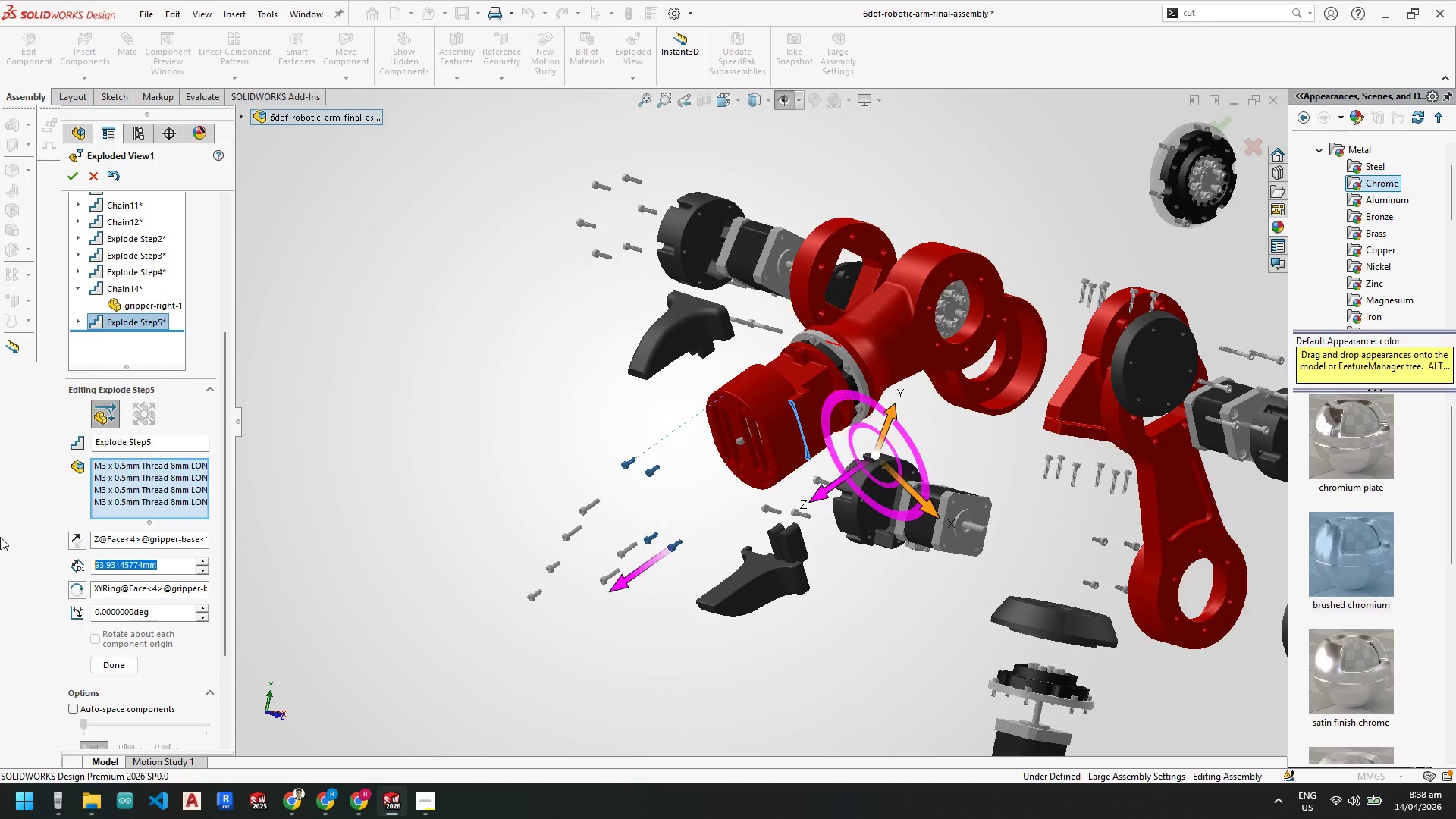 
key(Numpad1)
 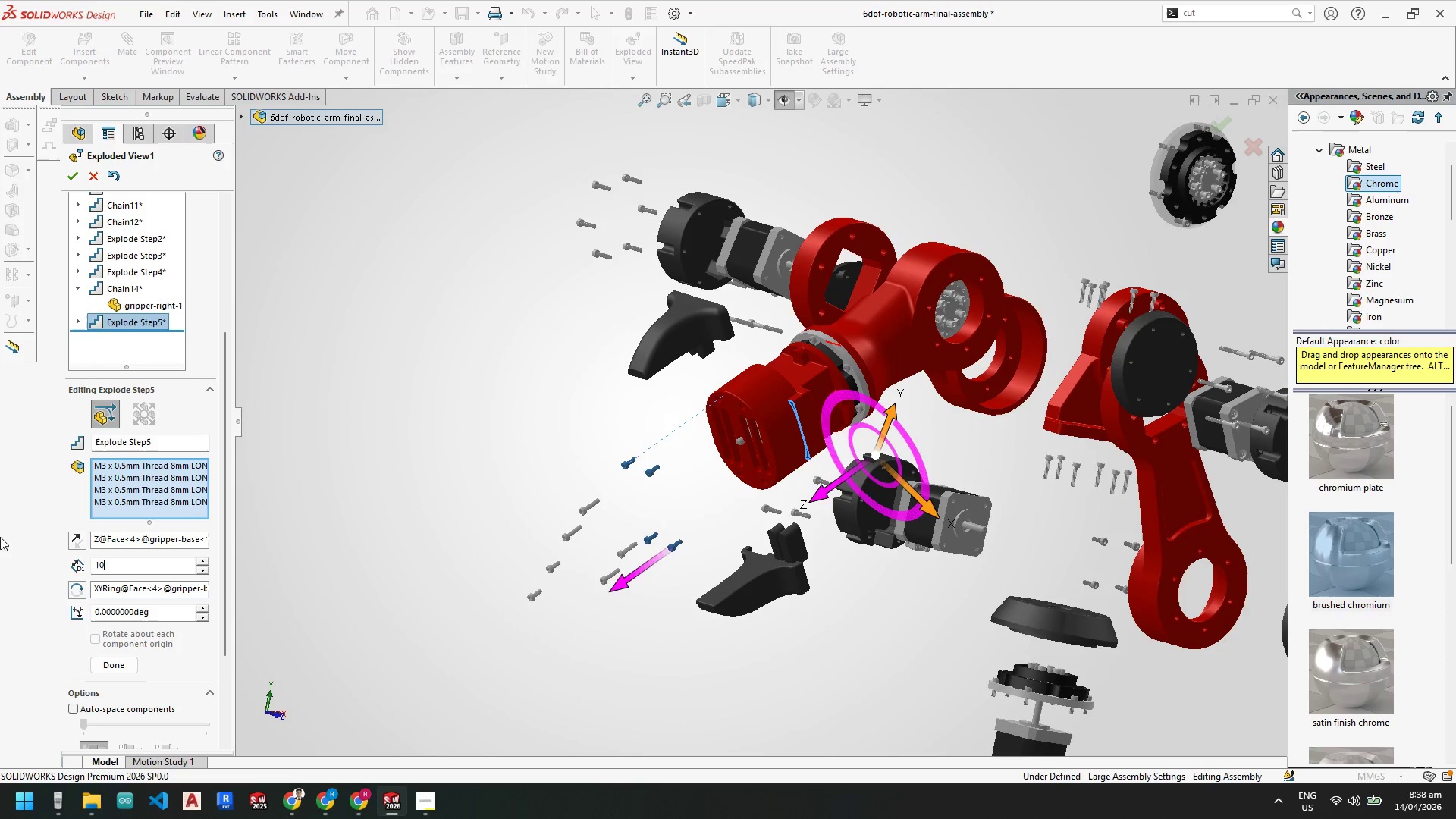 
key(Numpad0)
 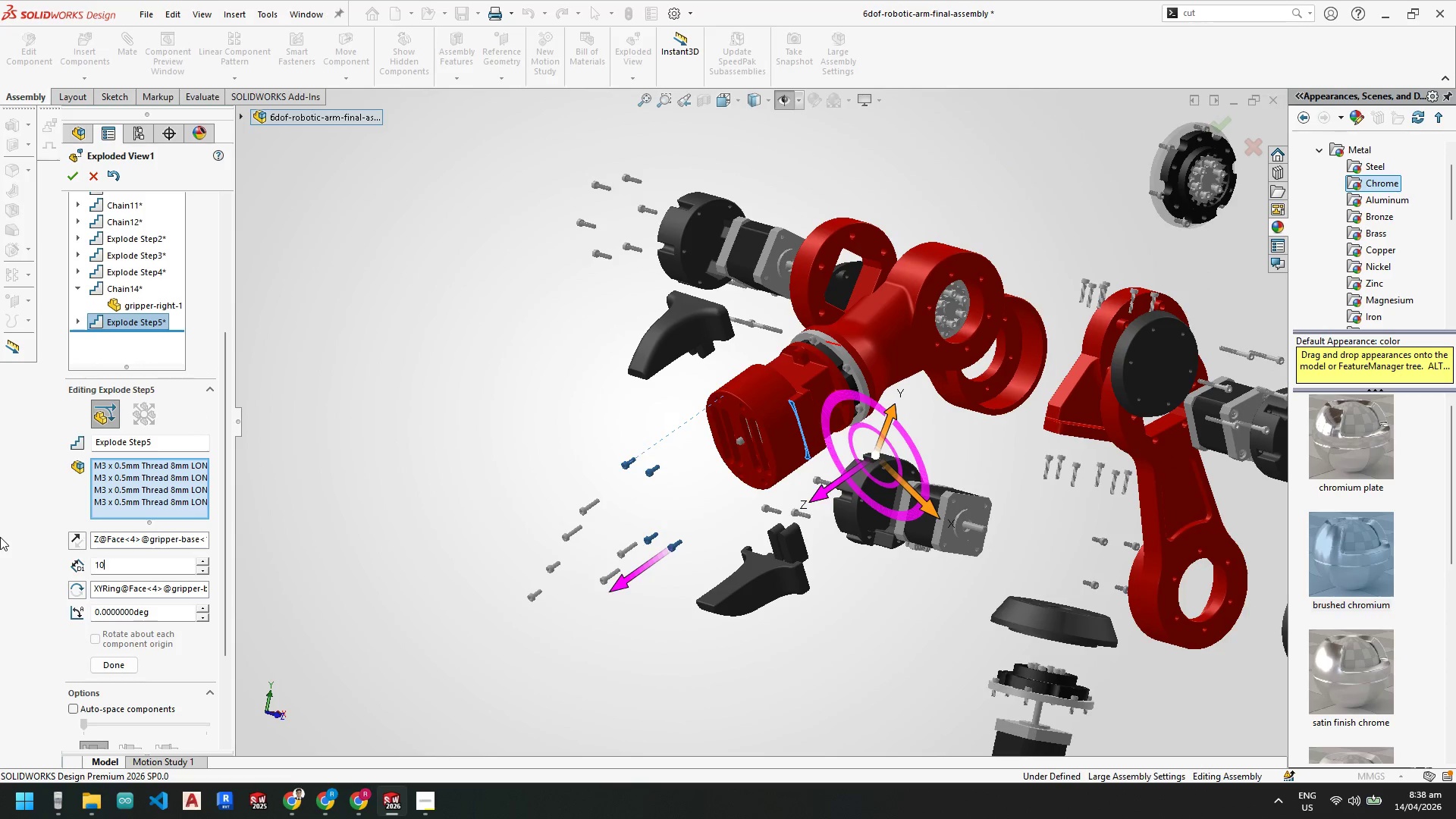 
key(Numpad0)
 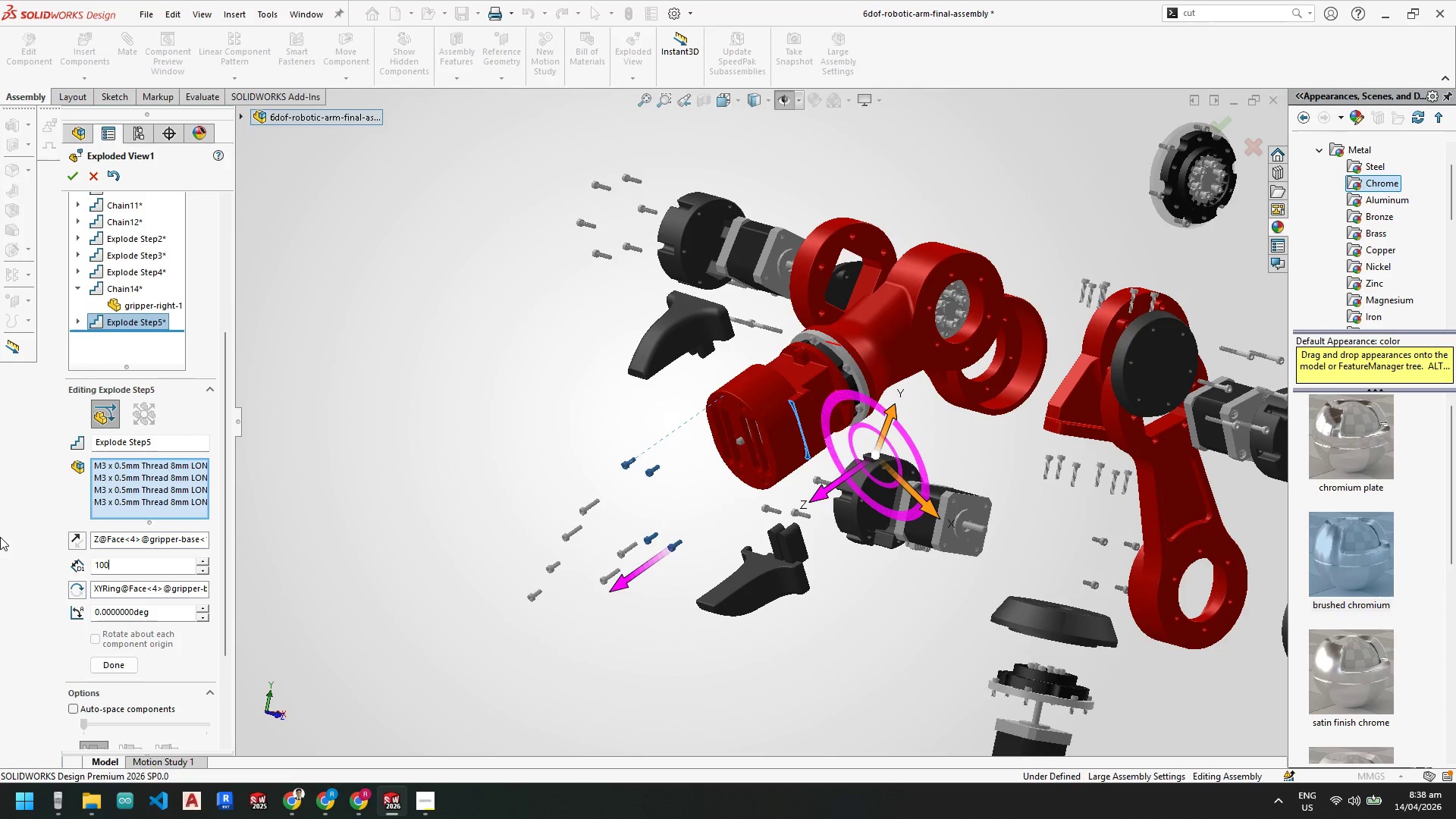 
key(NumpadEnter)
 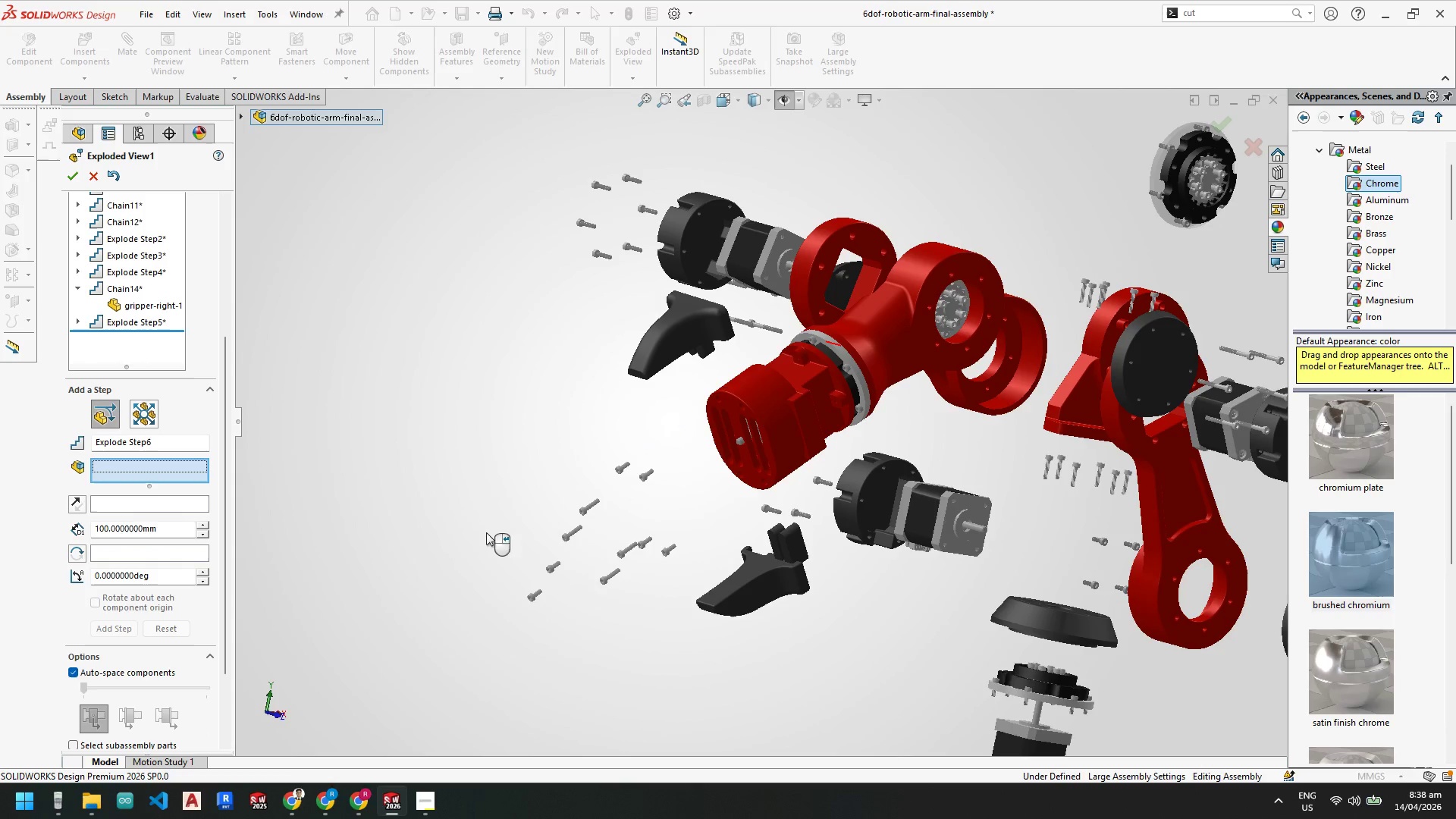 
left_click([752, 406])
 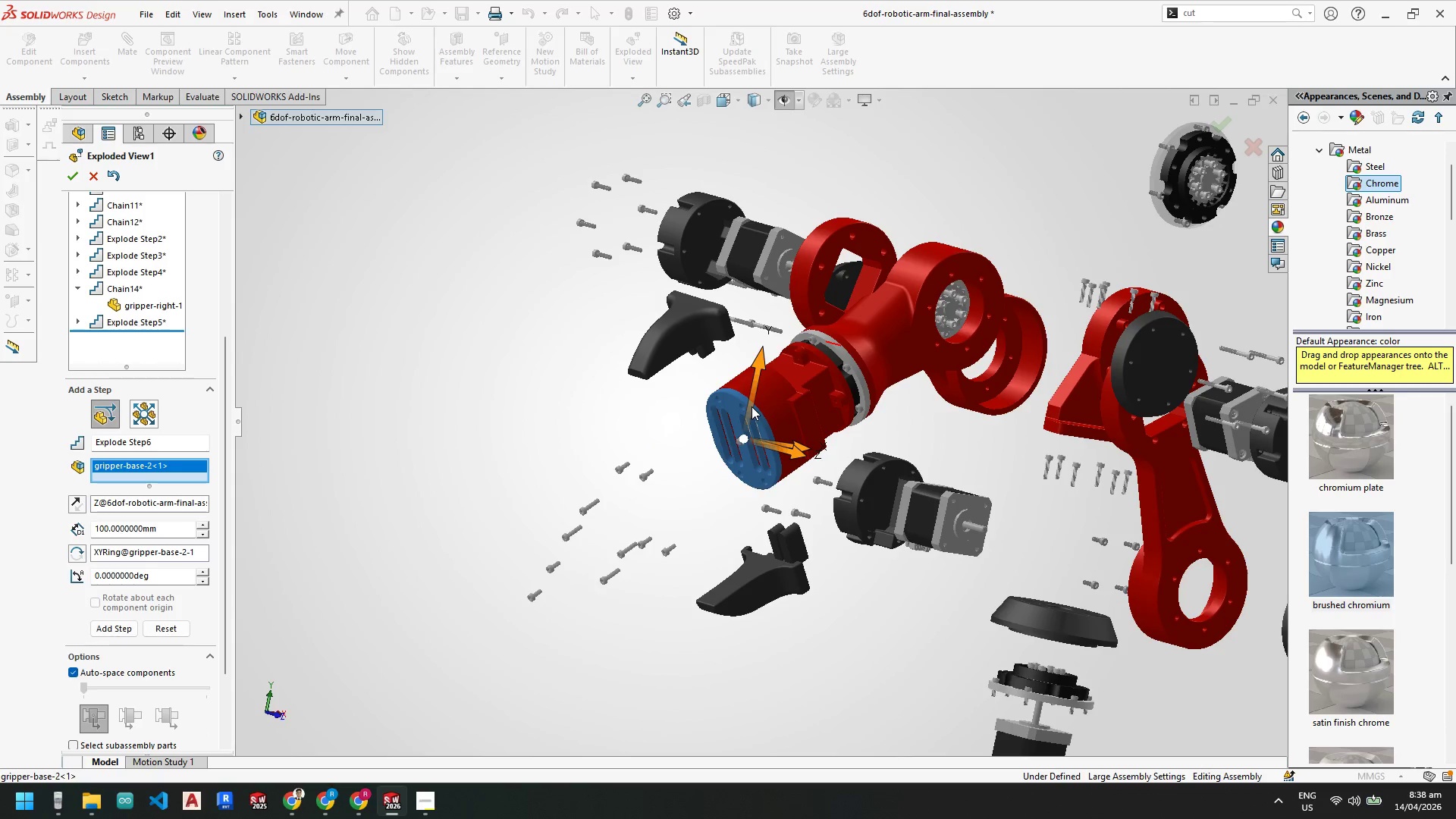 
scroll: coordinate [758, 416], scroll_direction: down, amount: 3.0
 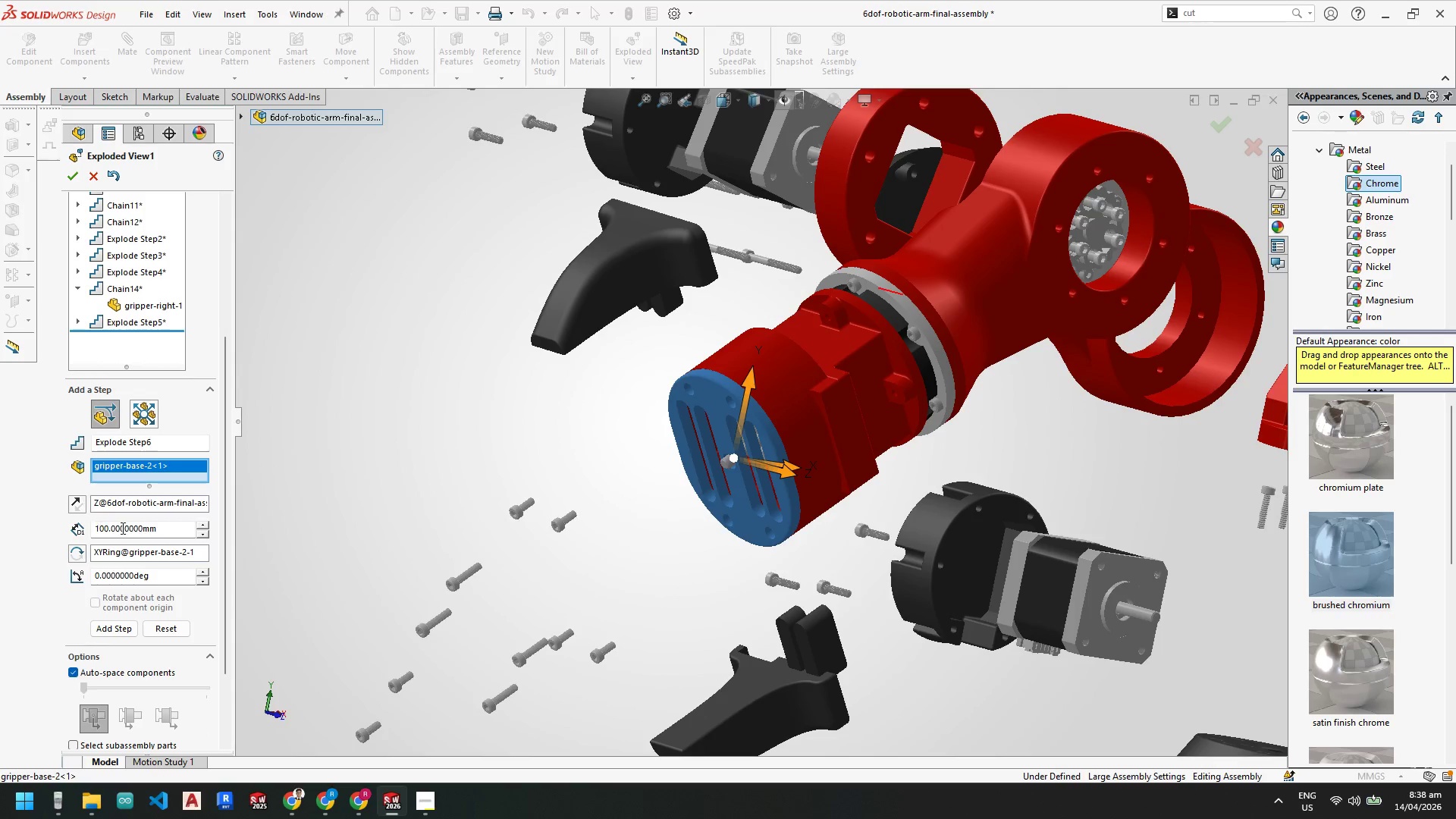 
left_click([147, 504])
 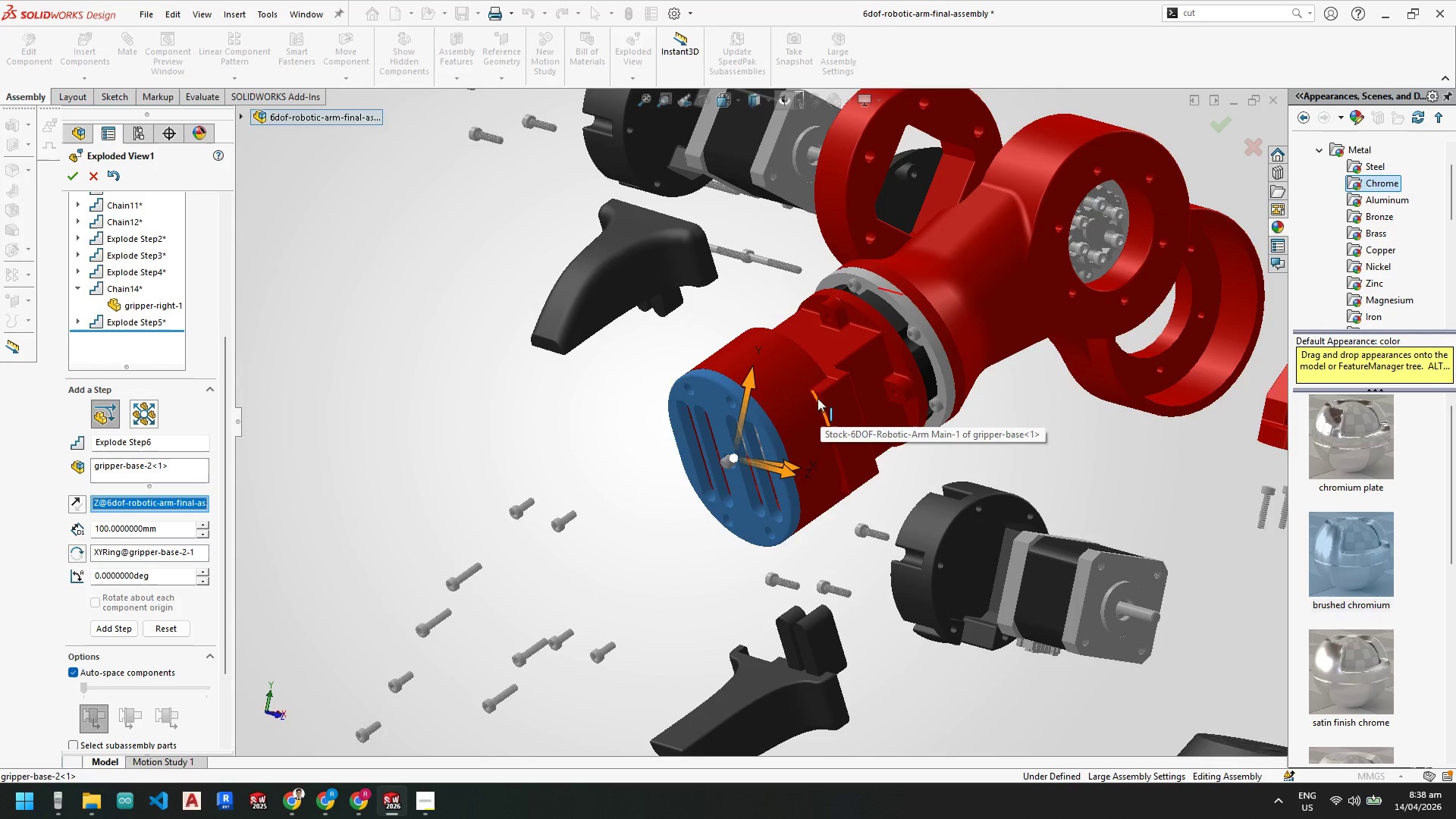 
left_click([820, 400])
 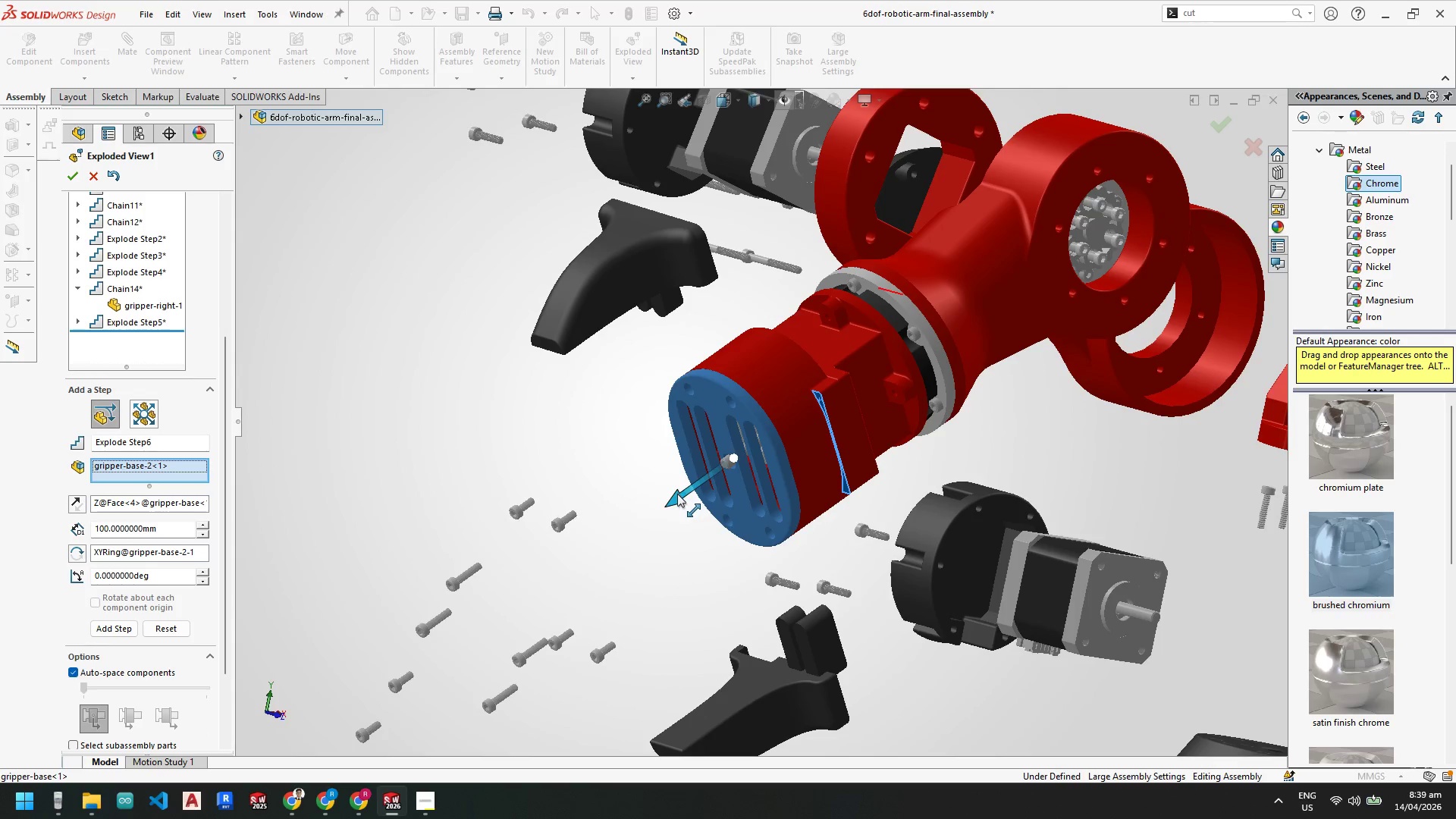 
left_click_drag(start_coordinate=[678, 494], to_coordinate=[455, 615])
 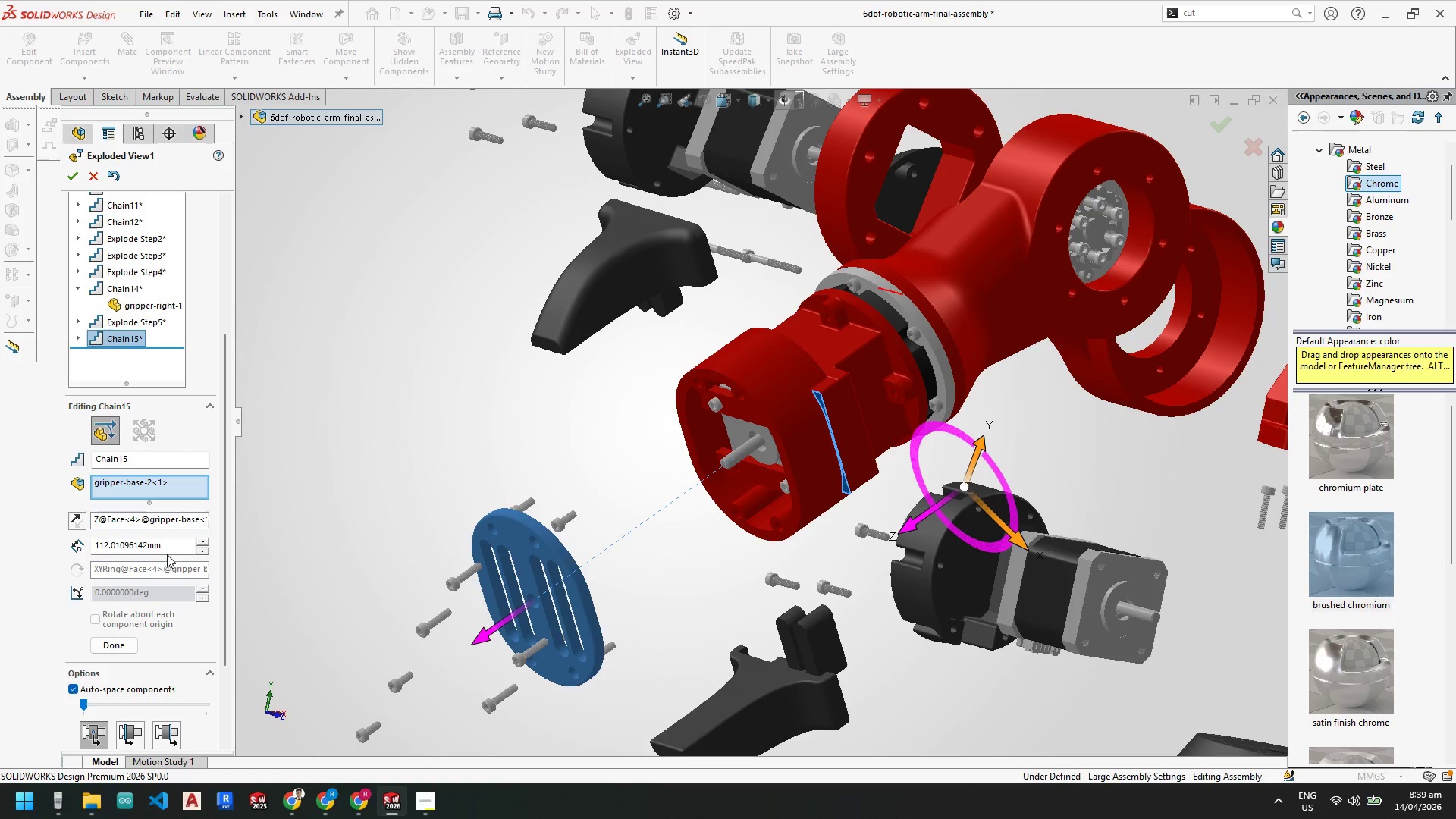 
left_click_drag(start_coordinate=[171, 546], to_coordinate=[0, 534])
 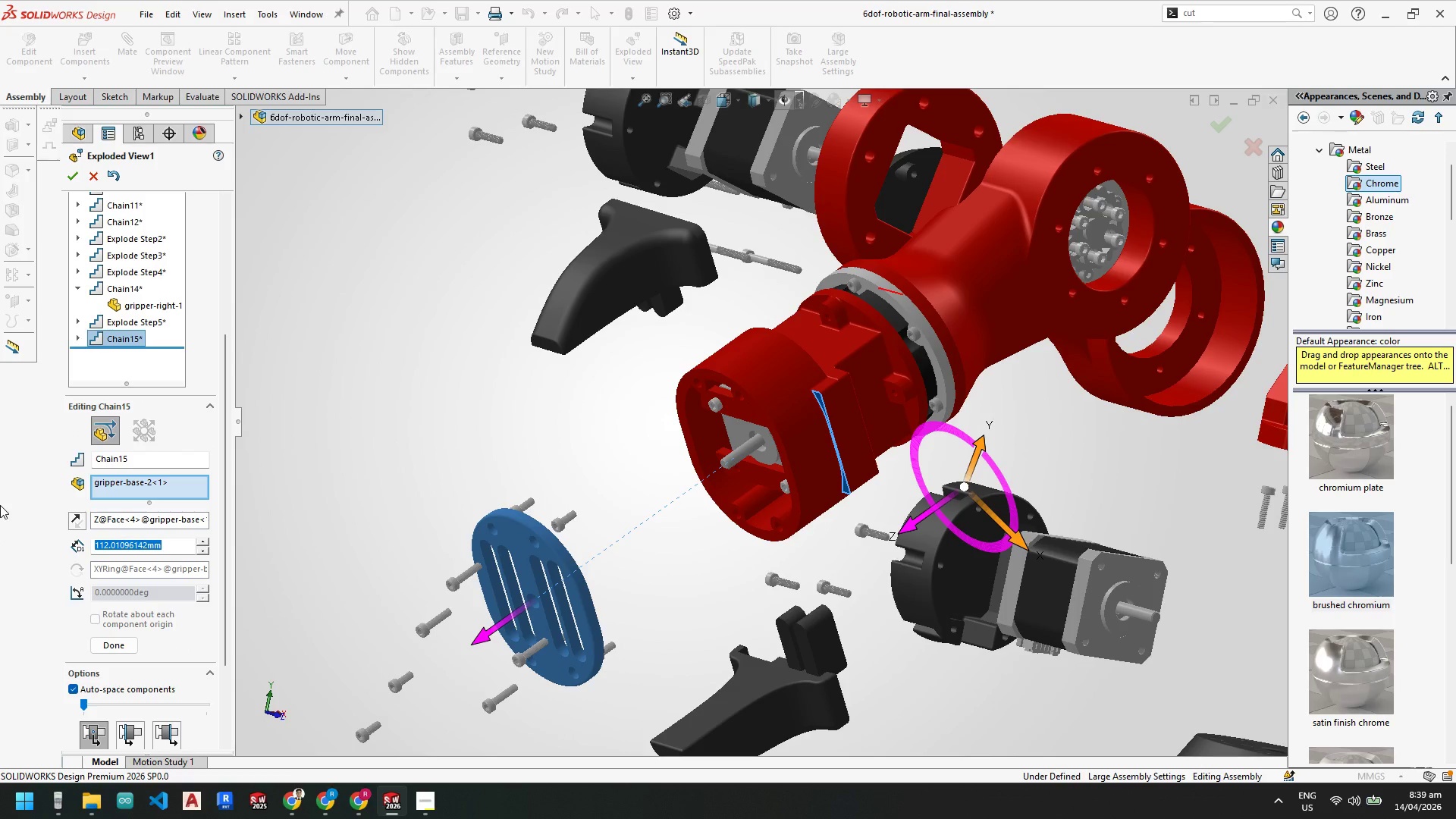 
key(Numpad1)
 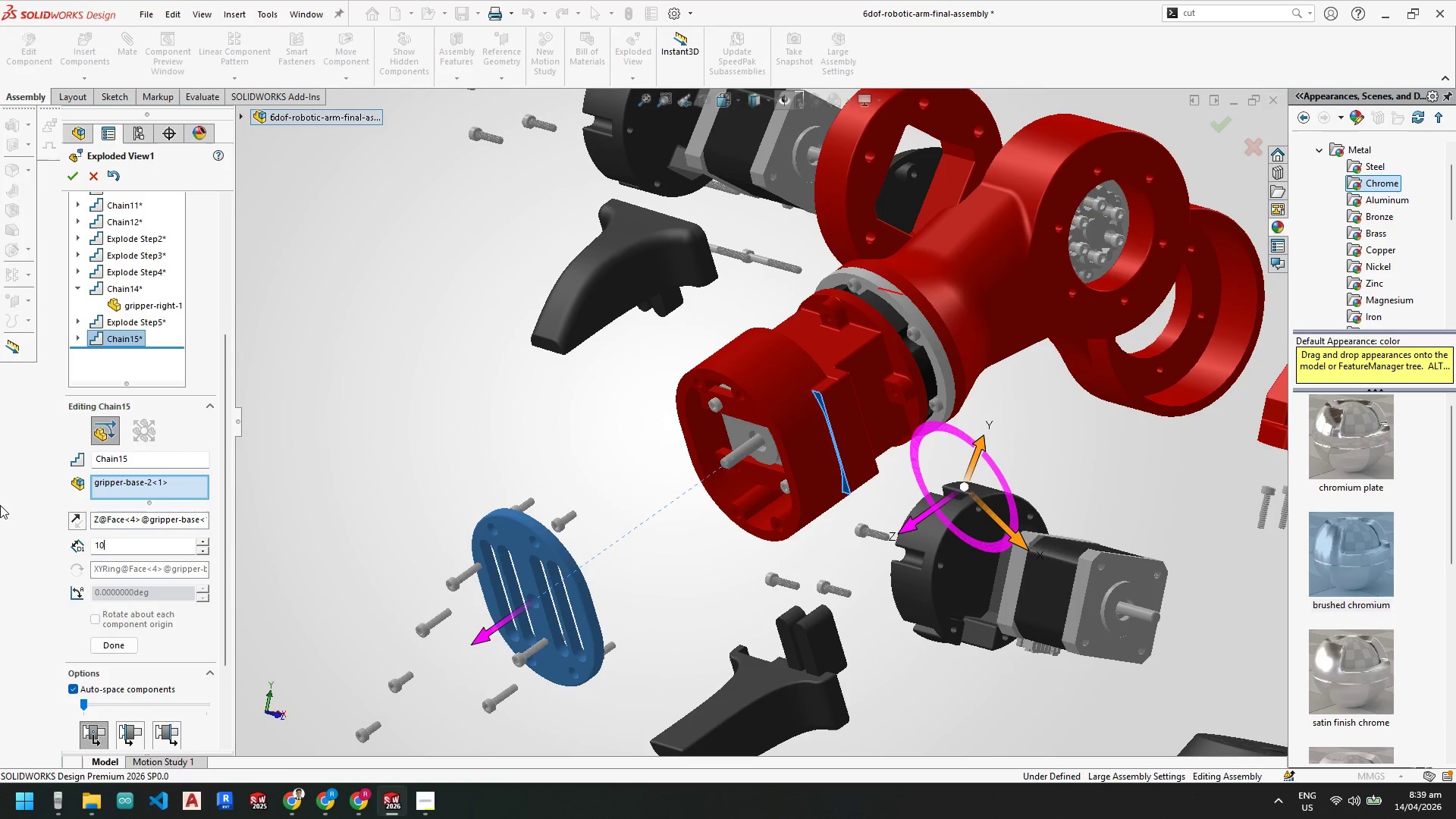 
key(Numpad0)
 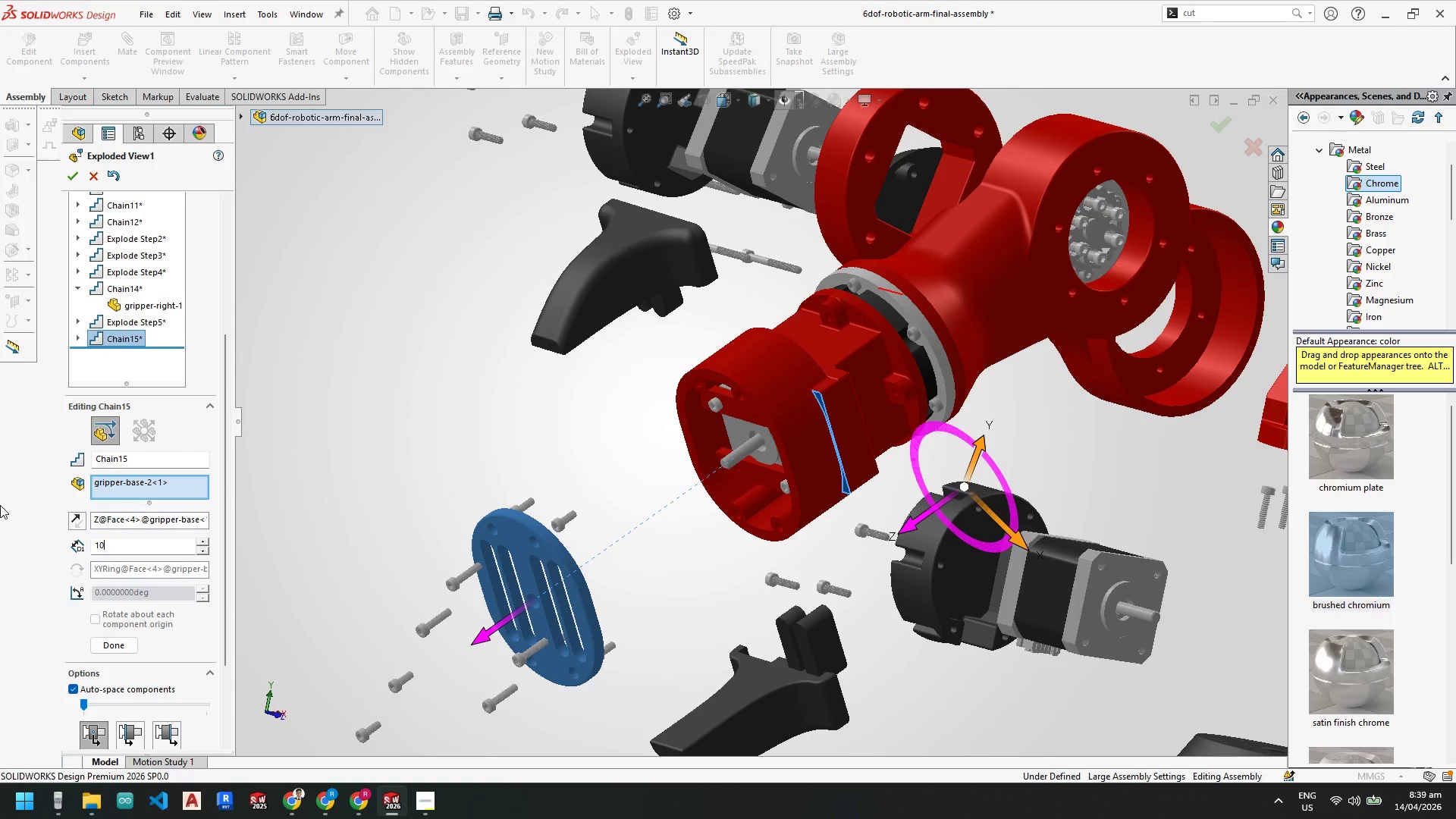 
key(Numpad0)
 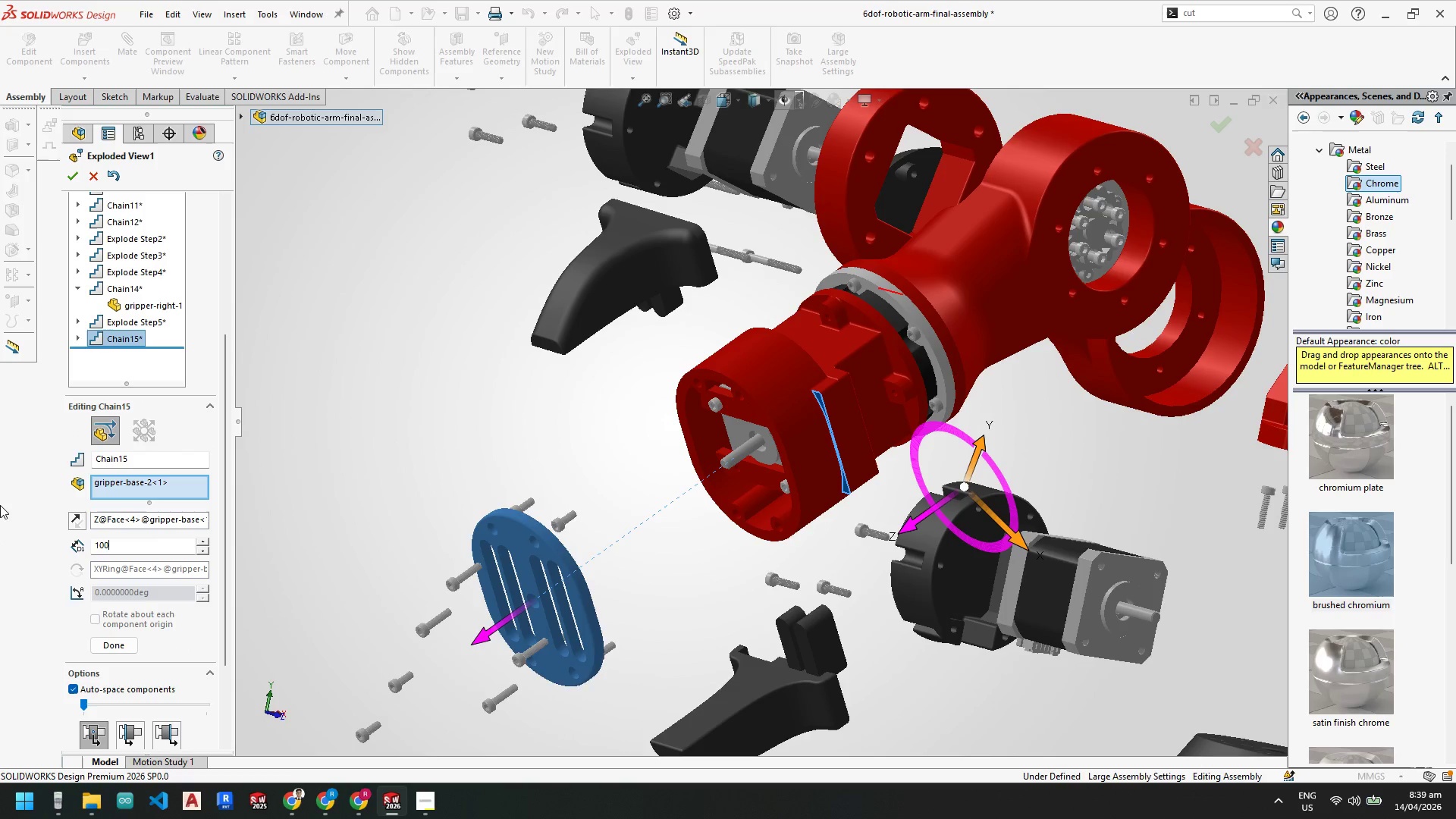 
key(NumpadEnter)
 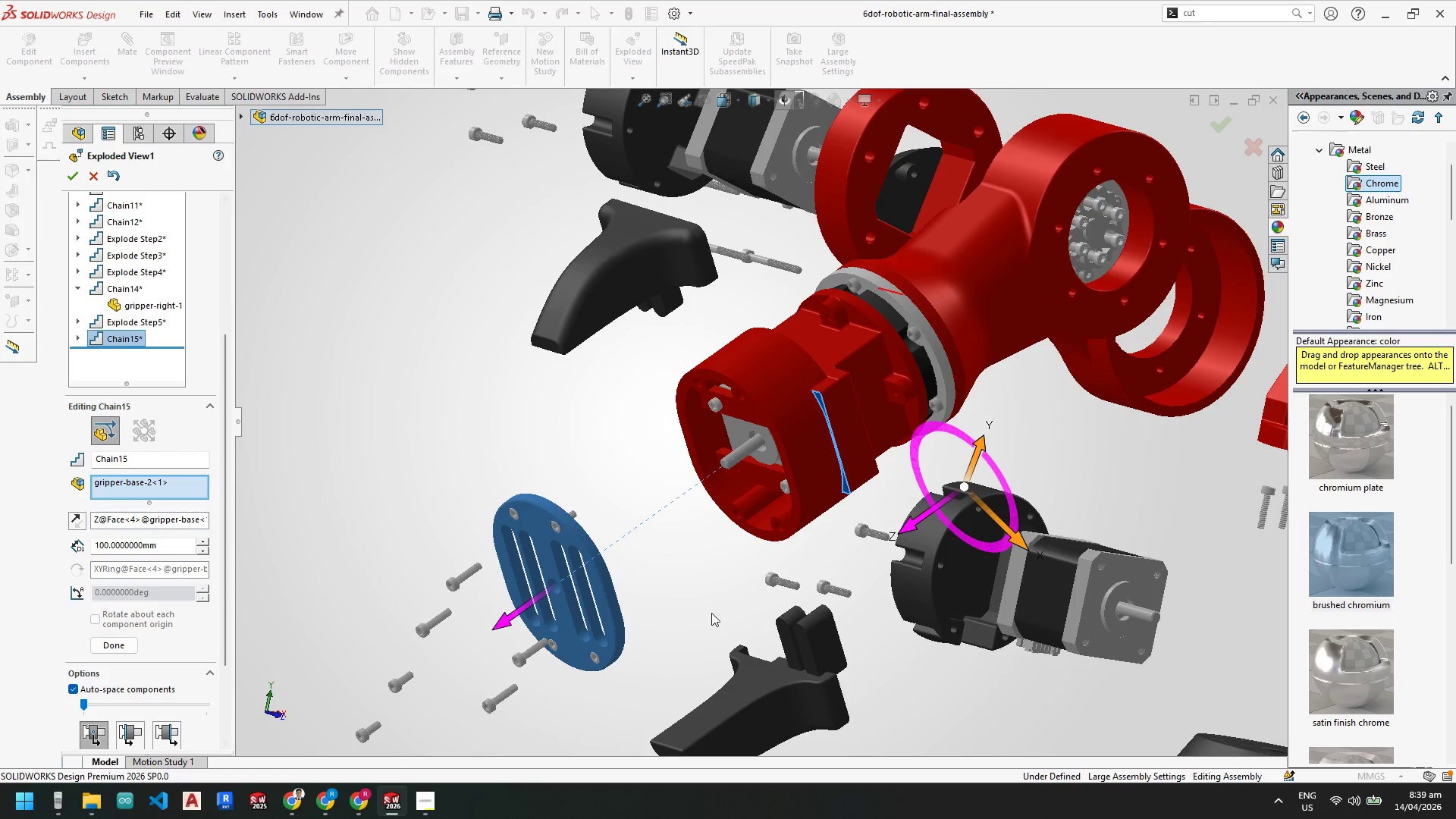 
scroll: coordinate [646, 449], scroll_direction: down, amount: 1.0
 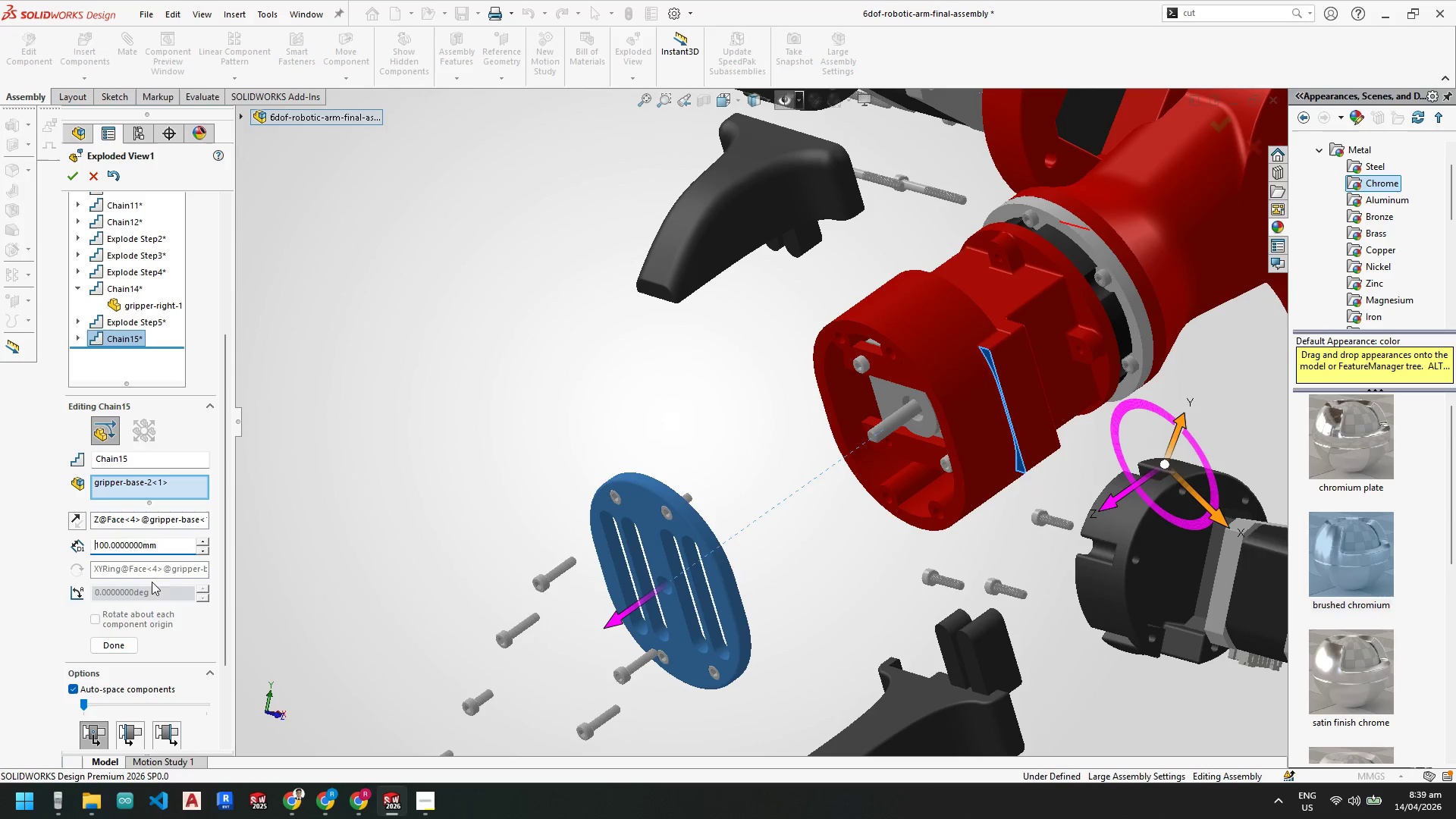 
left_click([113, 645])
 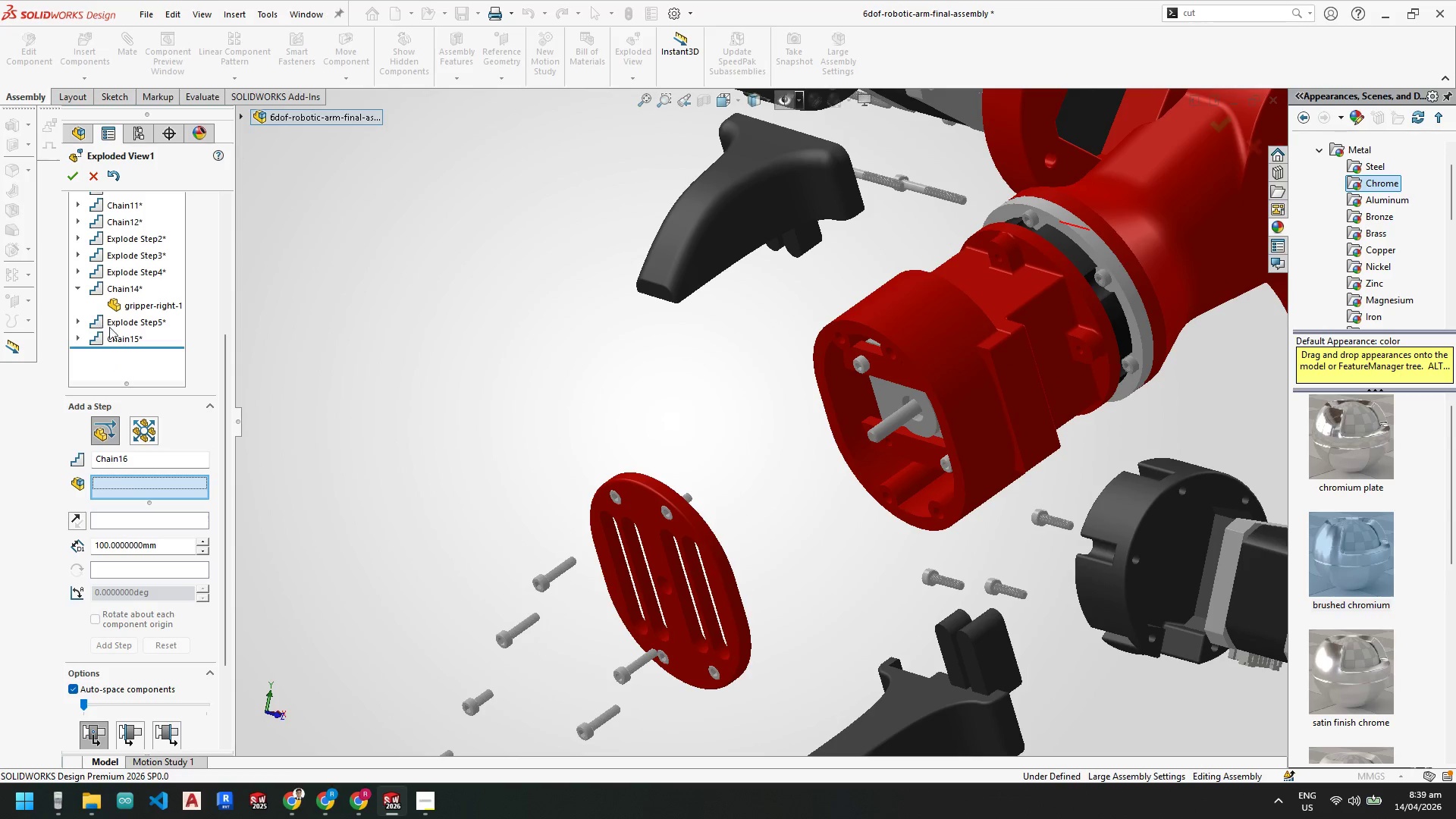 
left_click([117, 322])
 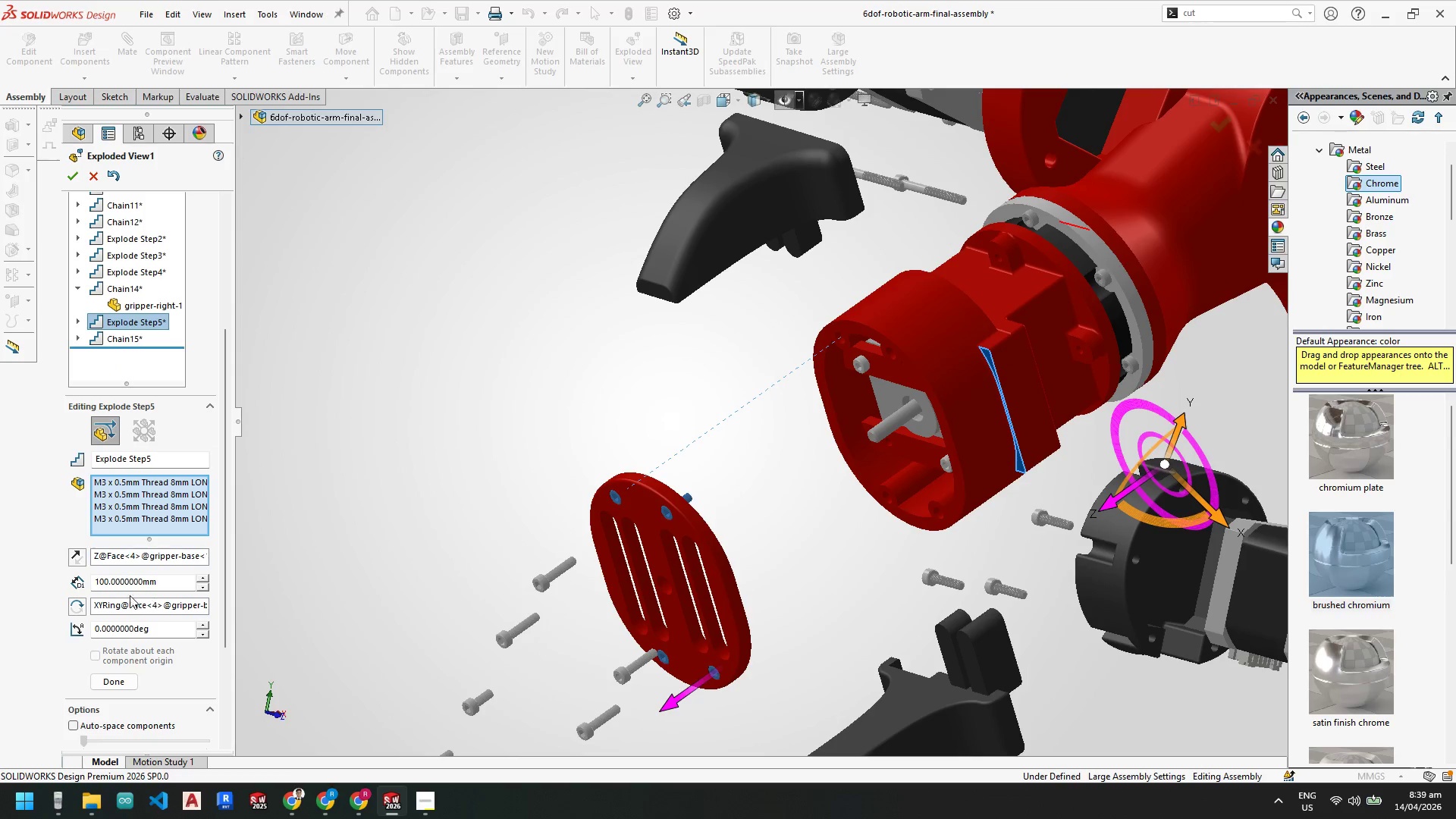 
left_click_drag(start_coordinate=[162, 582], to_coordinate=[30, 582])
 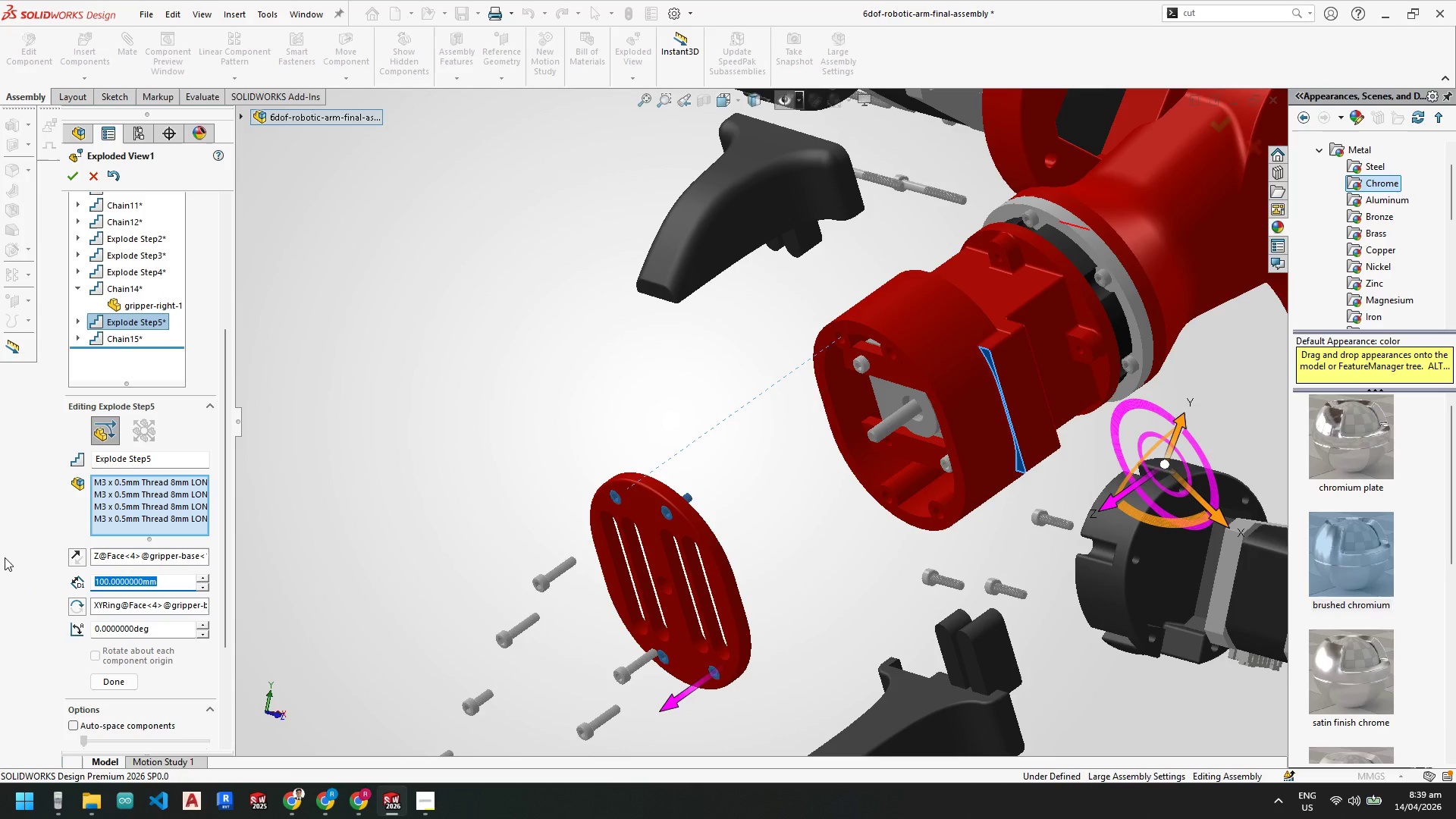 
key(Numpad1)
 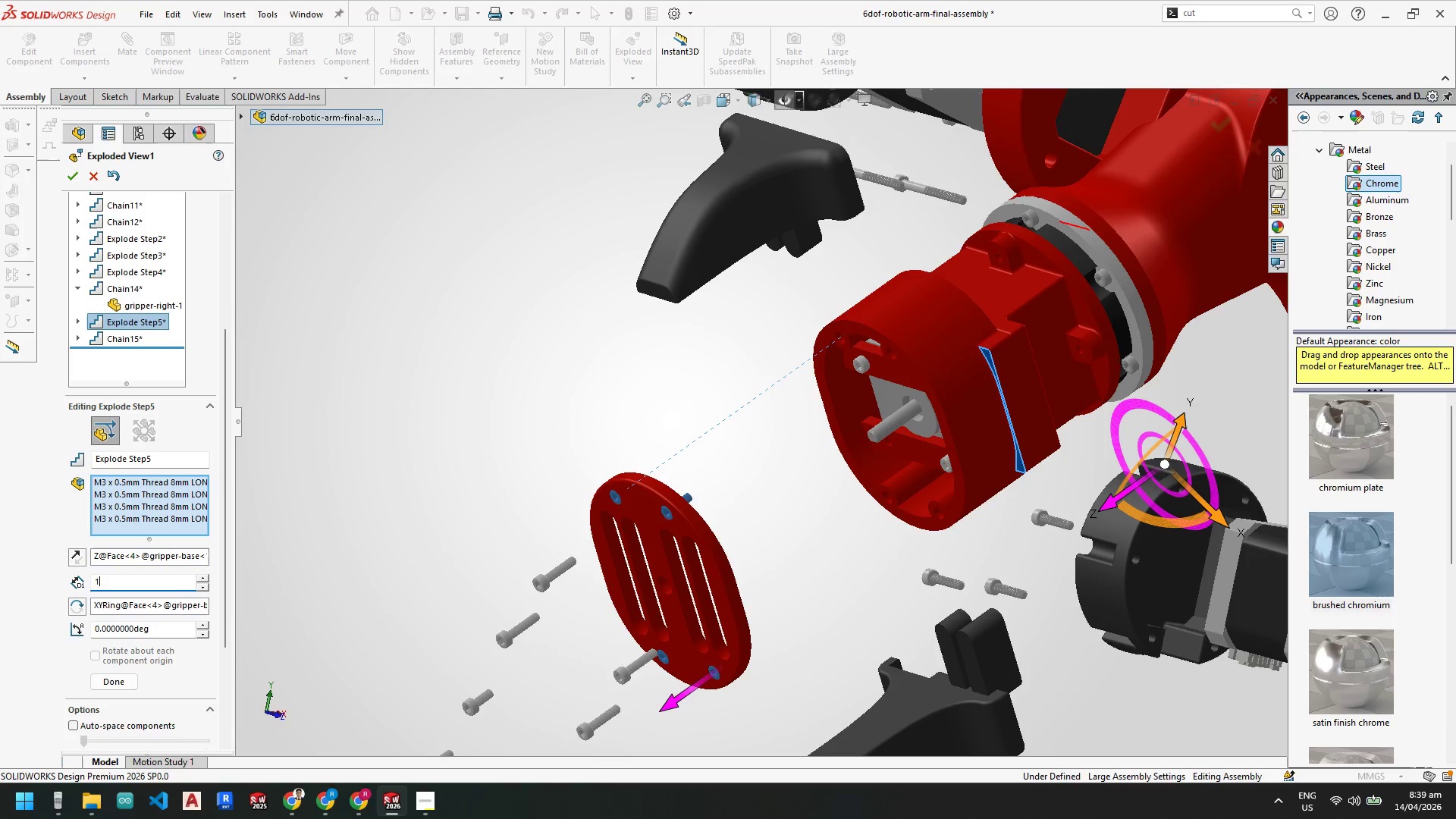 
key(Numpad5)
 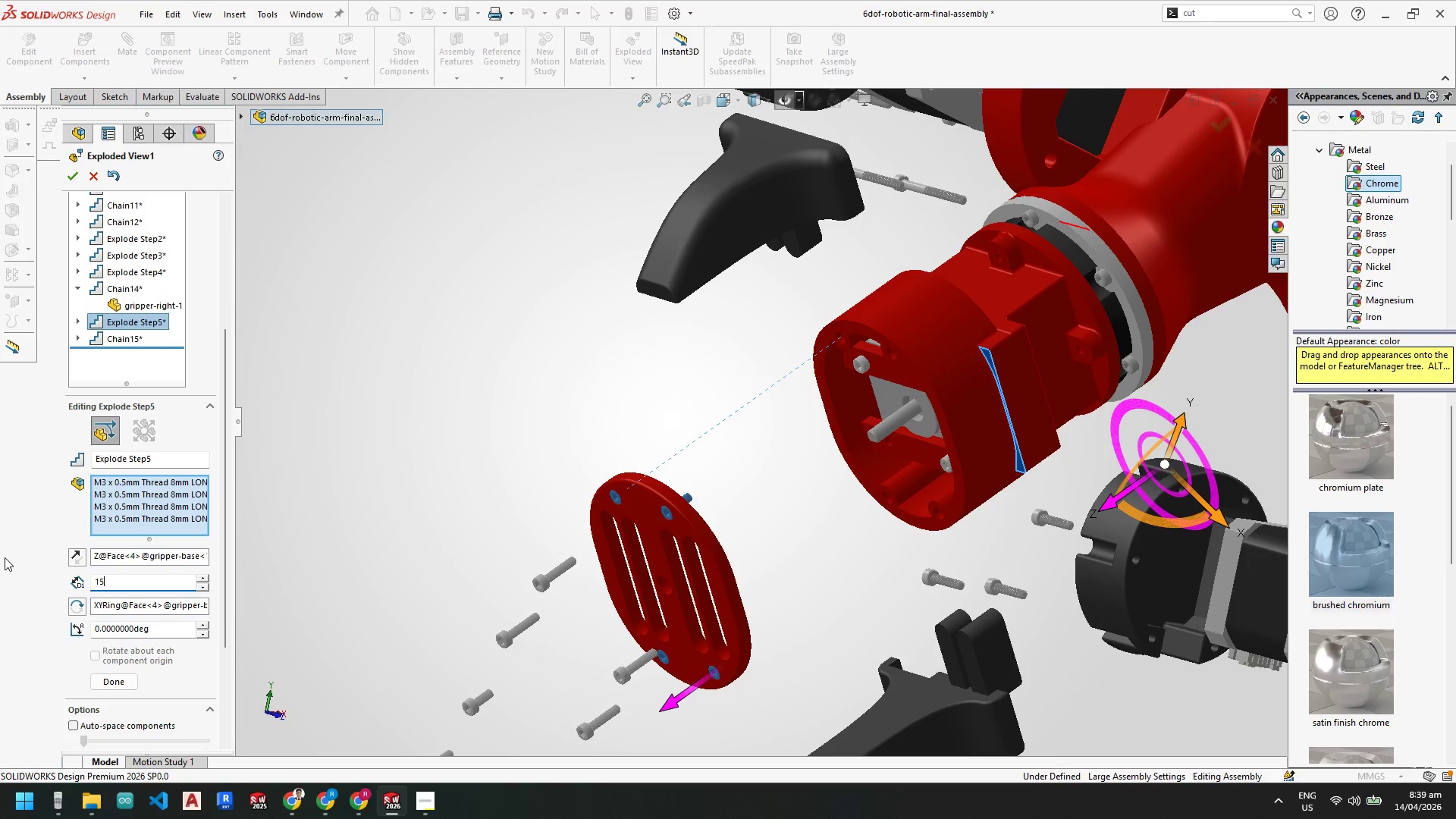 
key(Numpad0)
 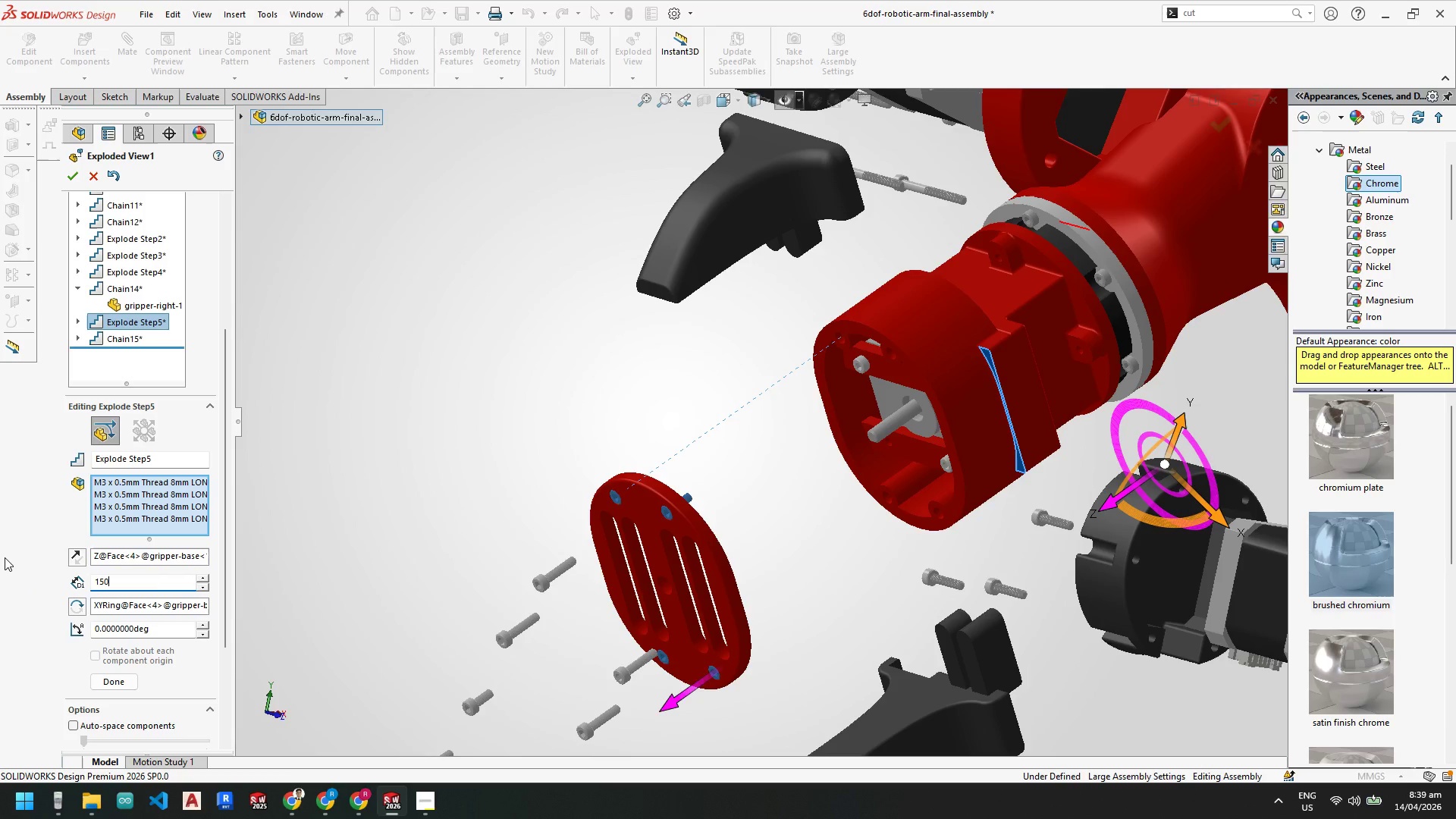 
key(NumpadEnter)
 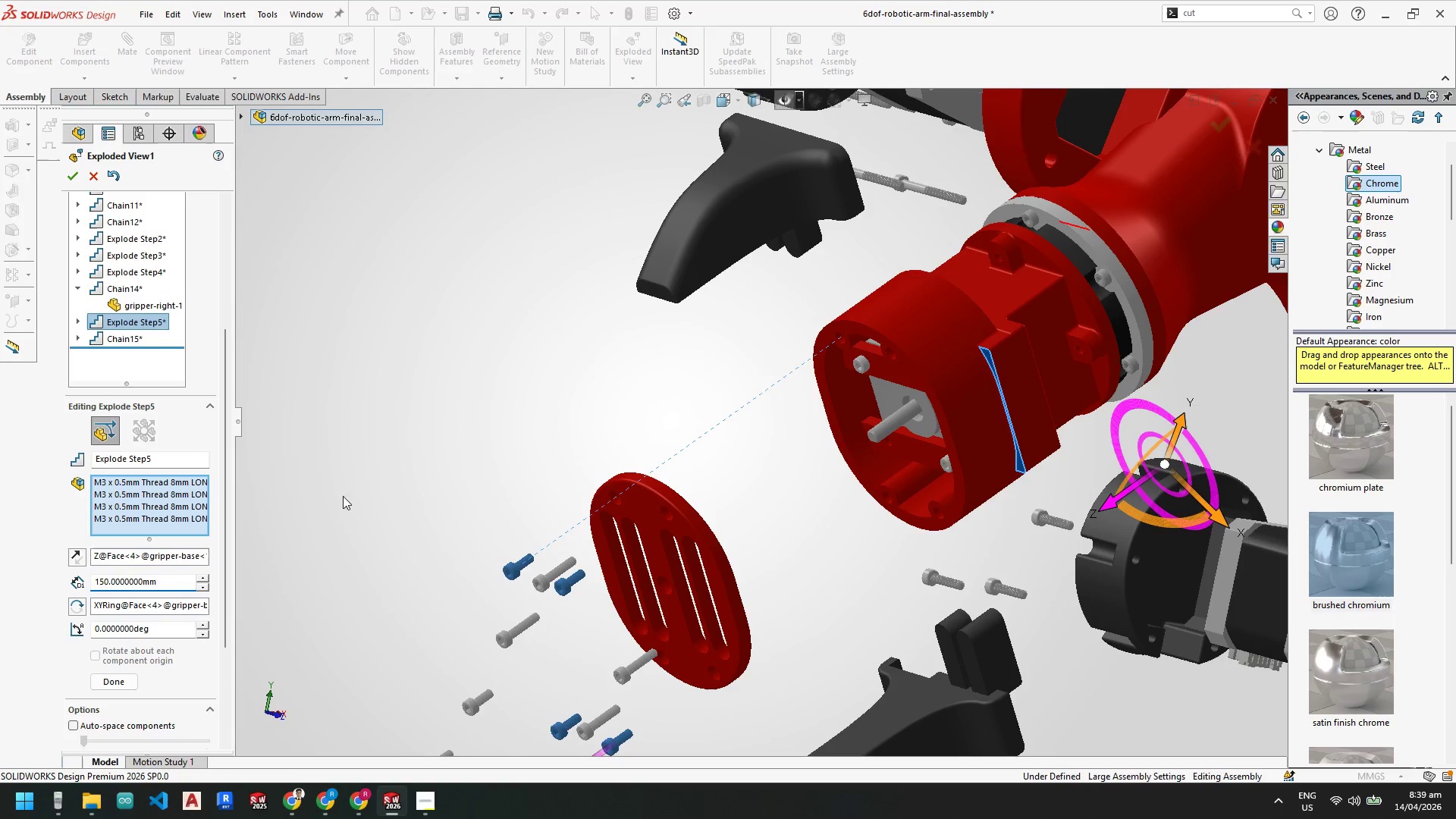 
scroll: coordinate [479, 497], scroll_direction: up, amount: 3.0
 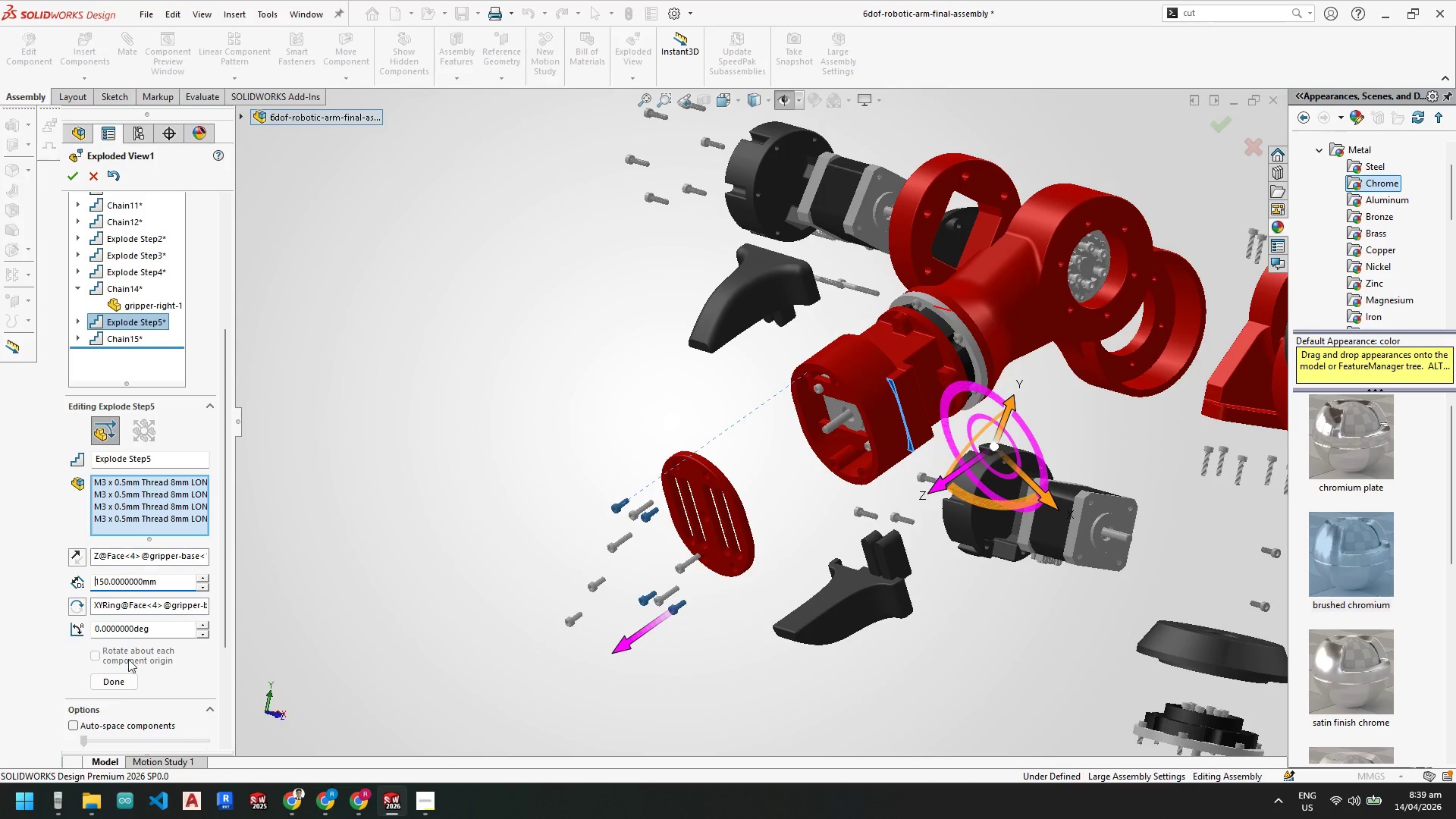 
left_click([117, 681])
 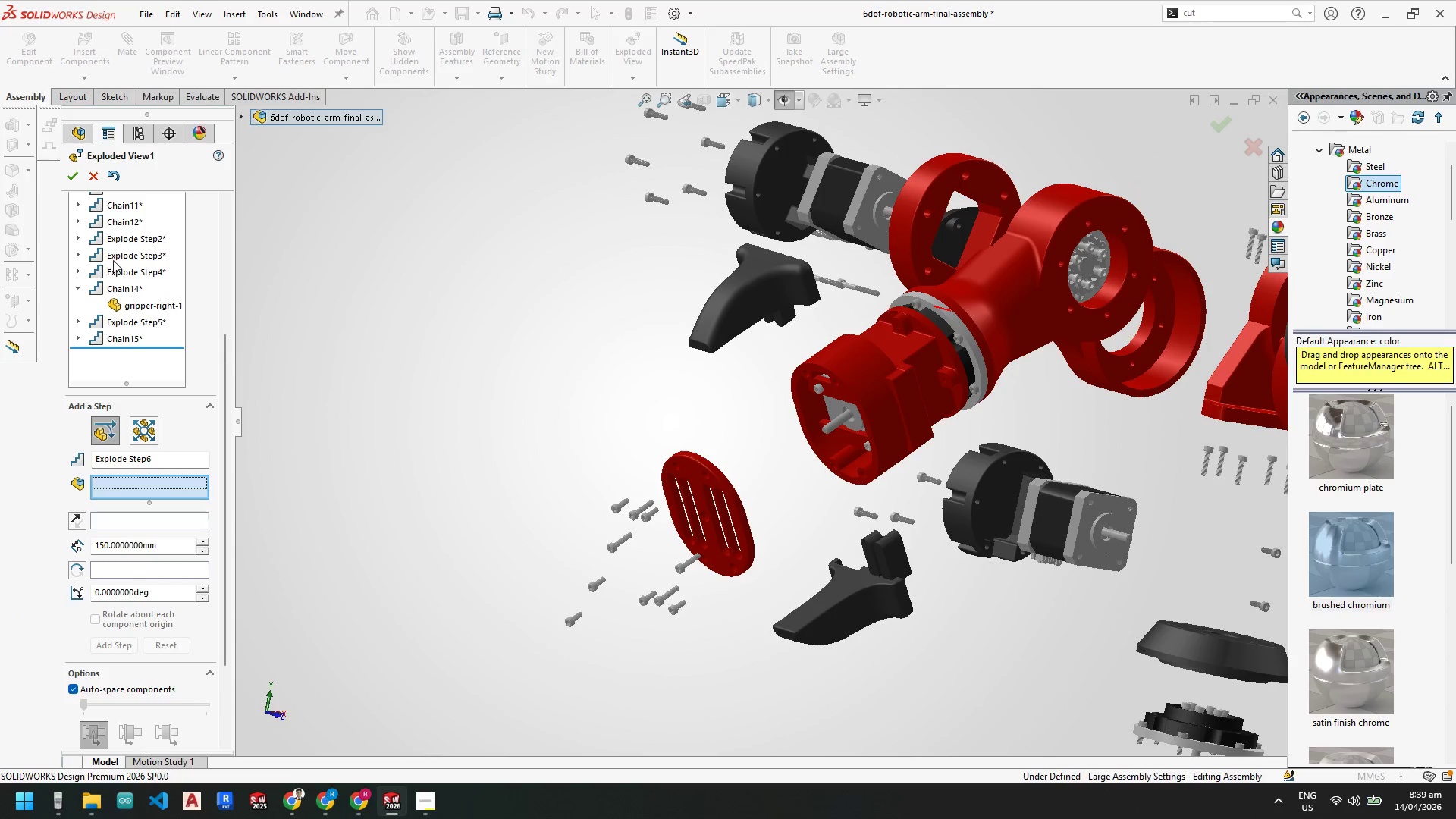 
scroll: coordinate [910, 617], scroll_direction: up, amount: 6.0
 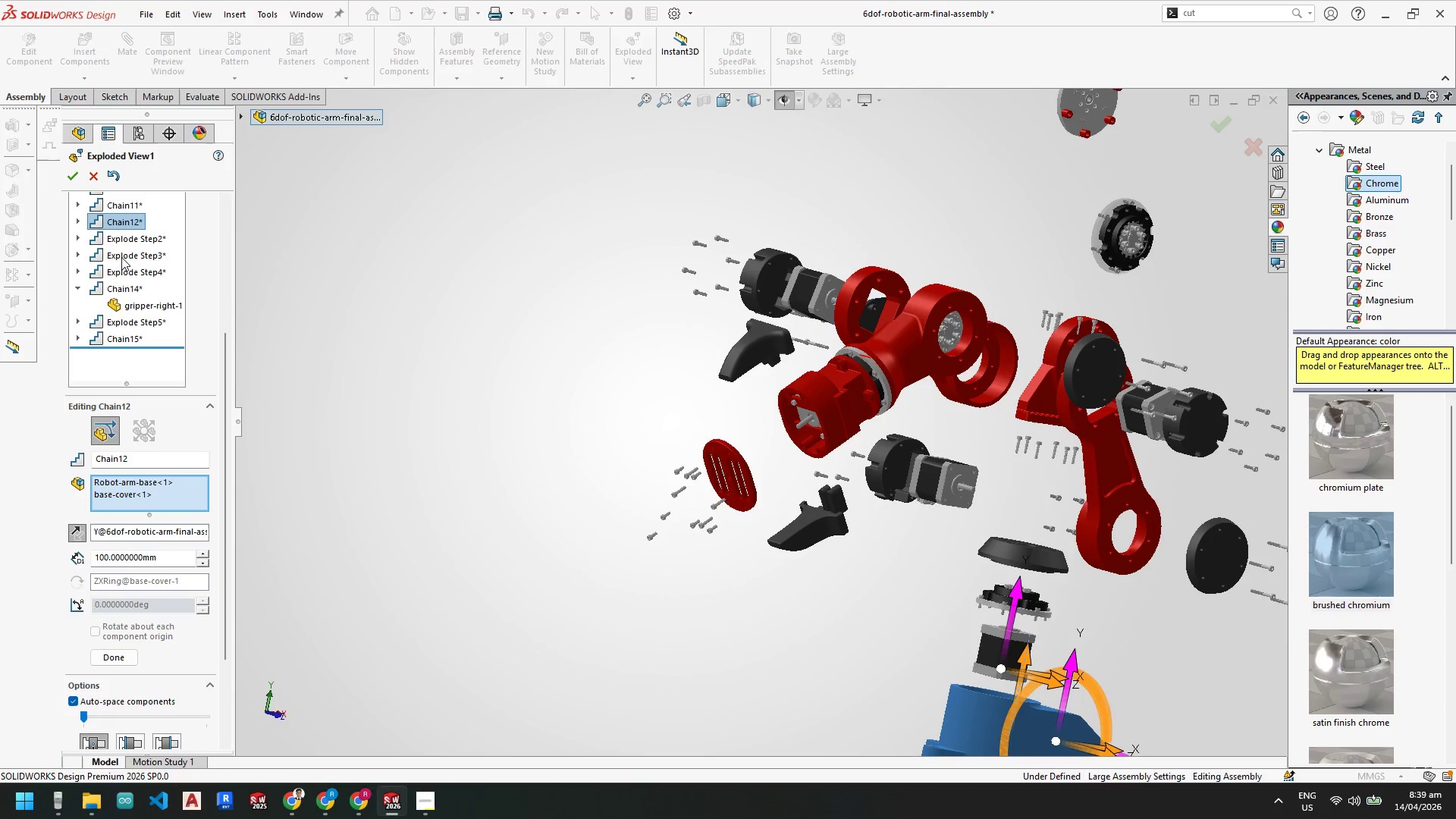 
left_click([127, 239])
 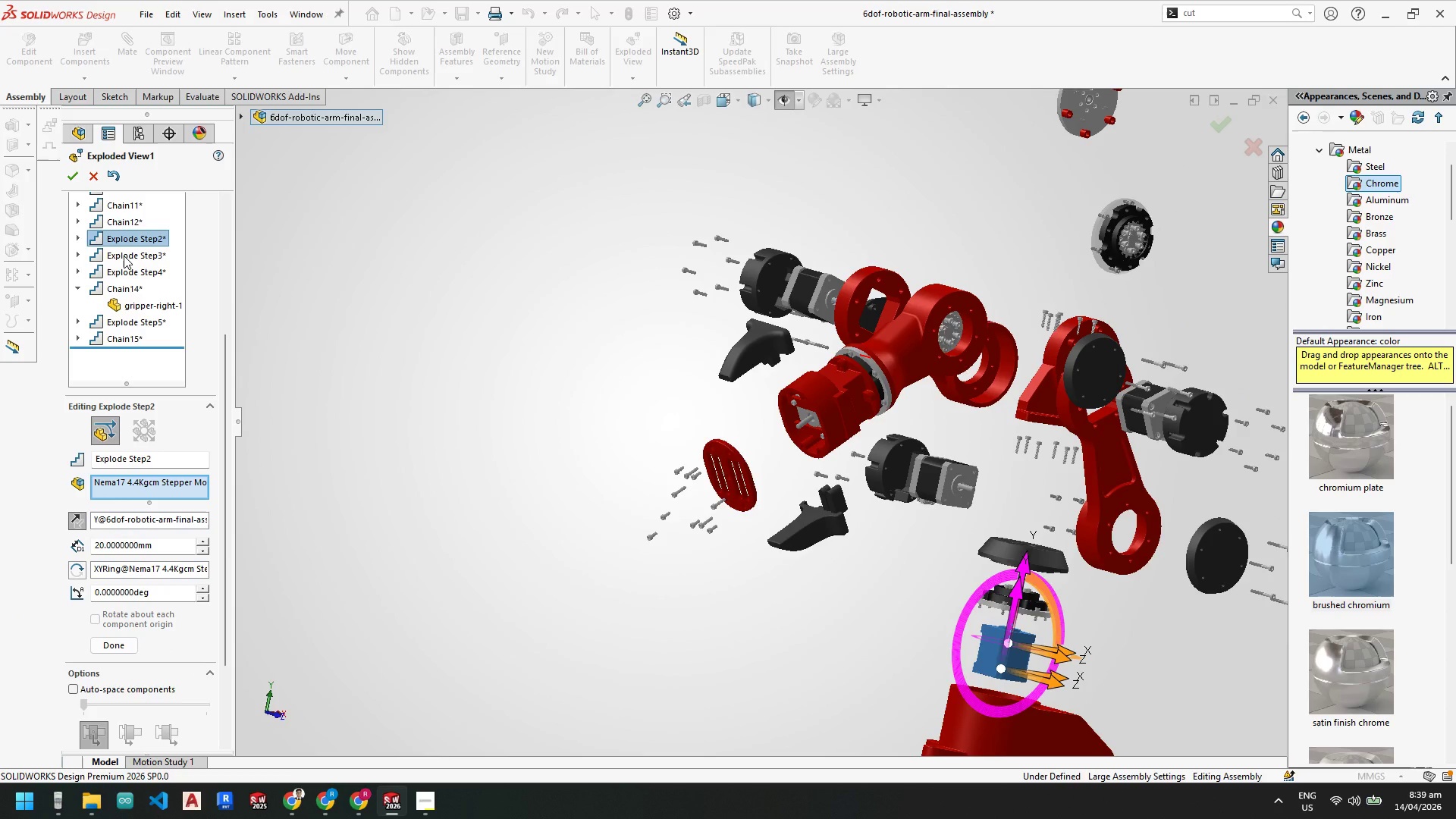 
left_click([124, 256])
 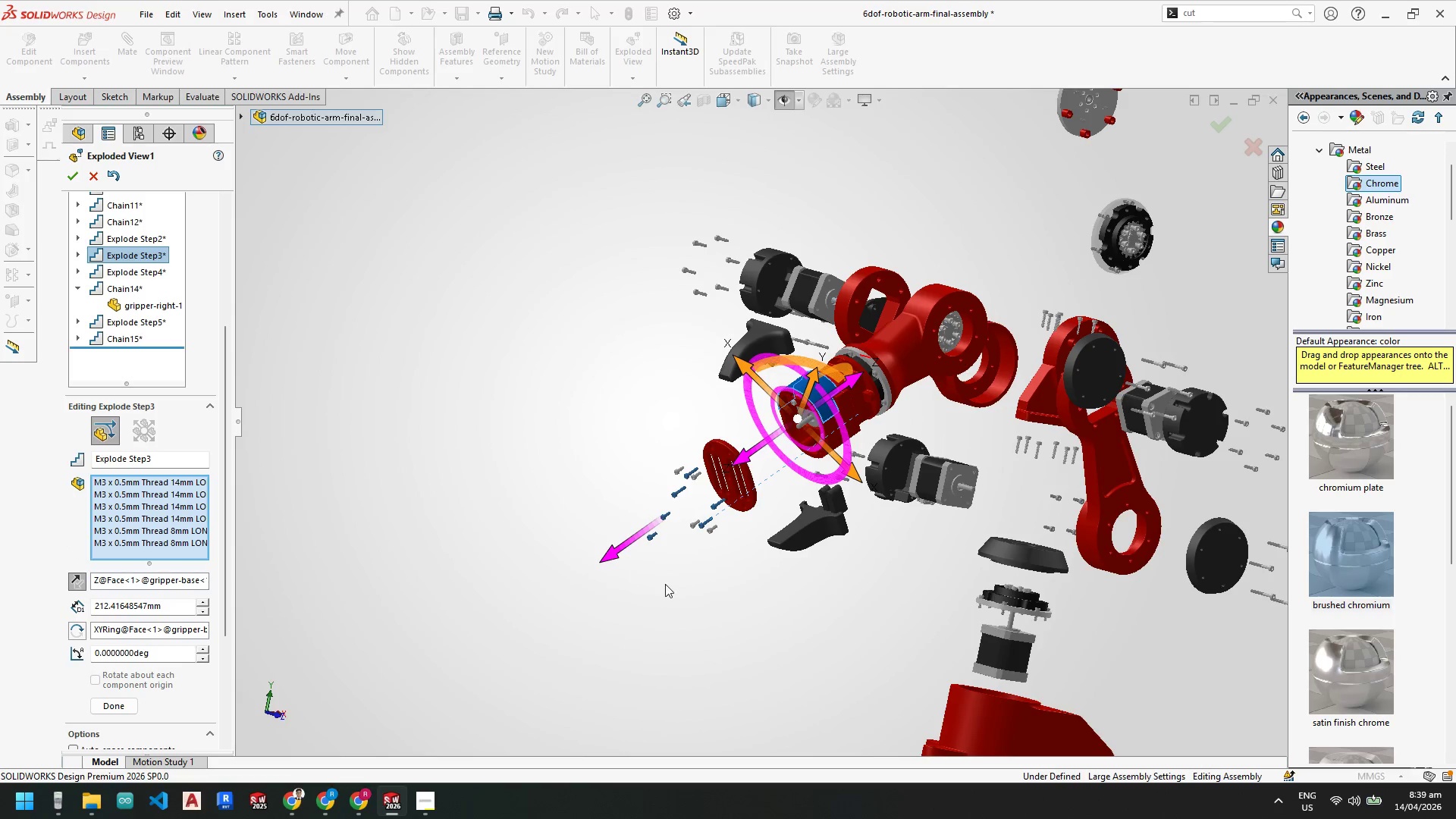 
scroll: coordinate [699, 514], scroll_direction: down, amount: 5.0
 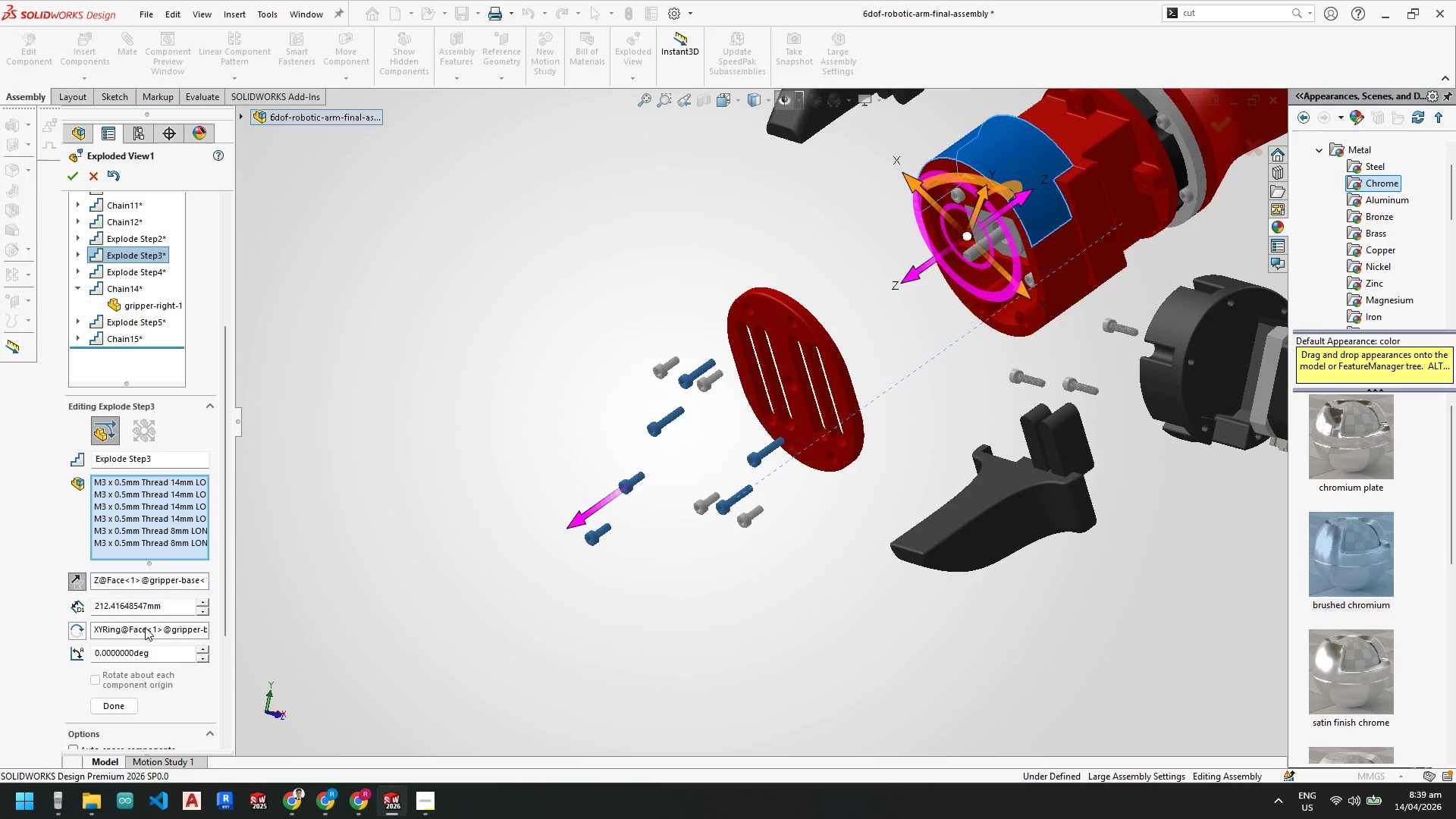 
left_click_drag(start_coordinate=[174, 602], to_coordinate=[0, 603])
 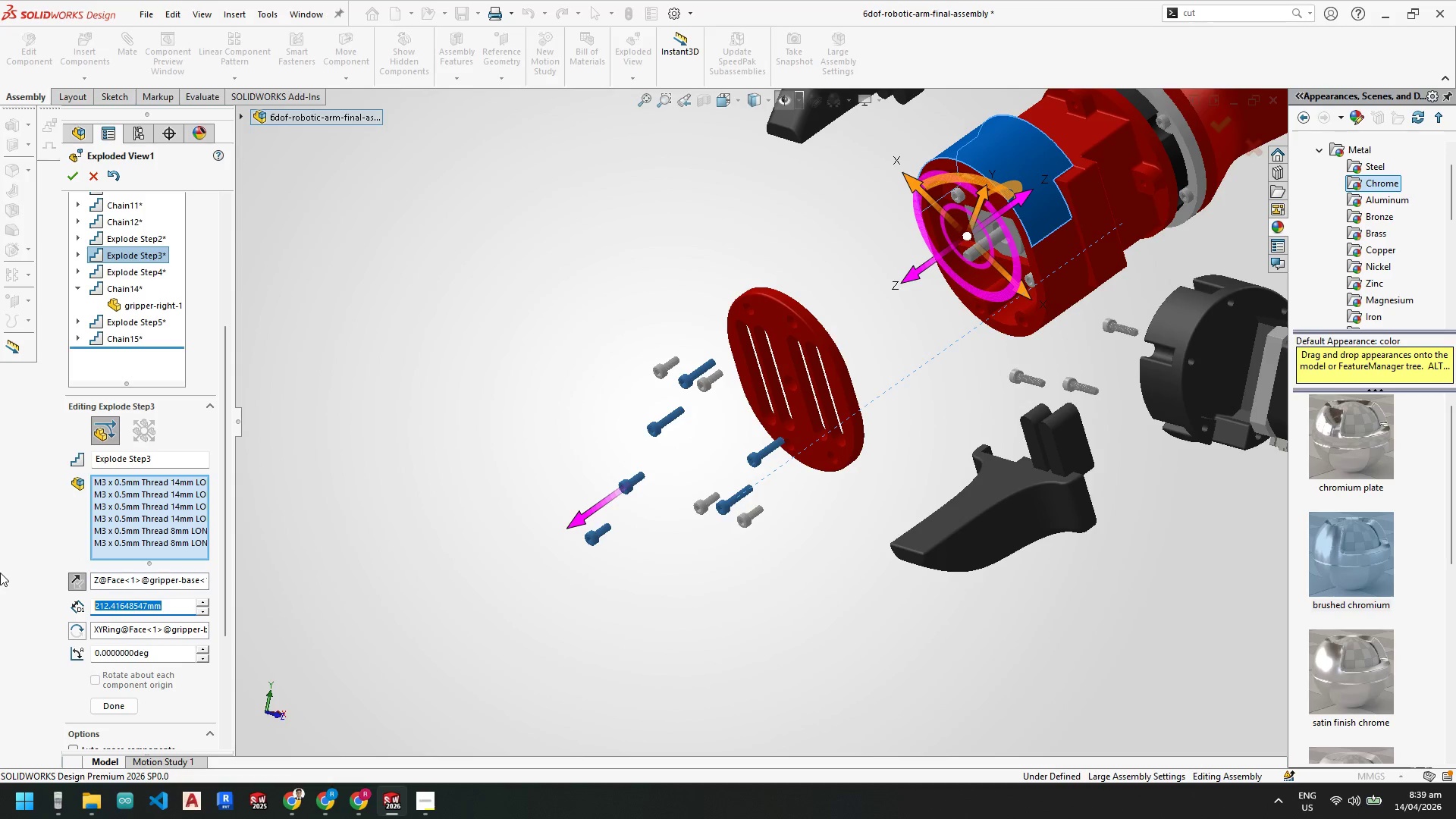 
key(Numpad3)
 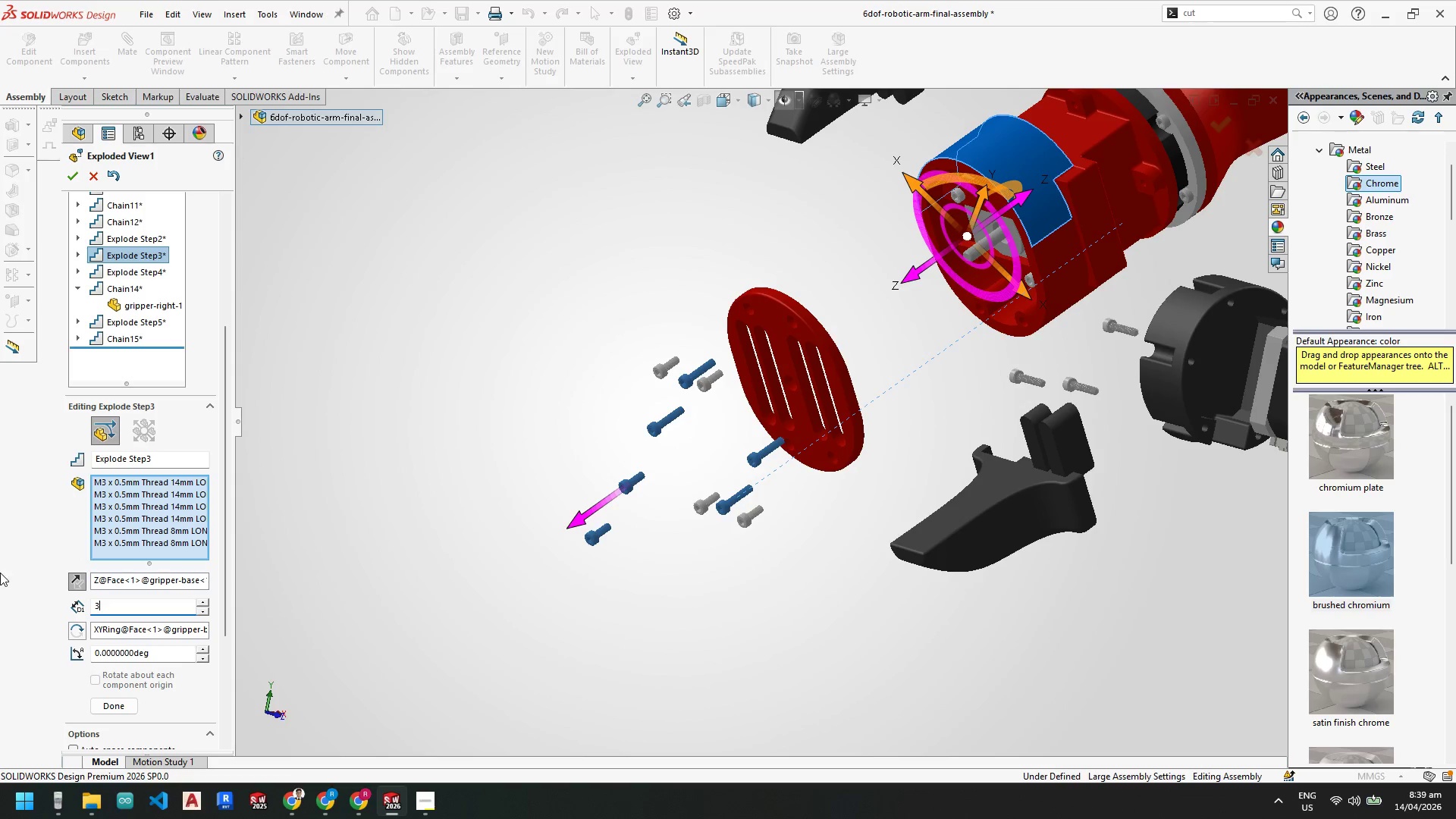 
key(Numpad0)
 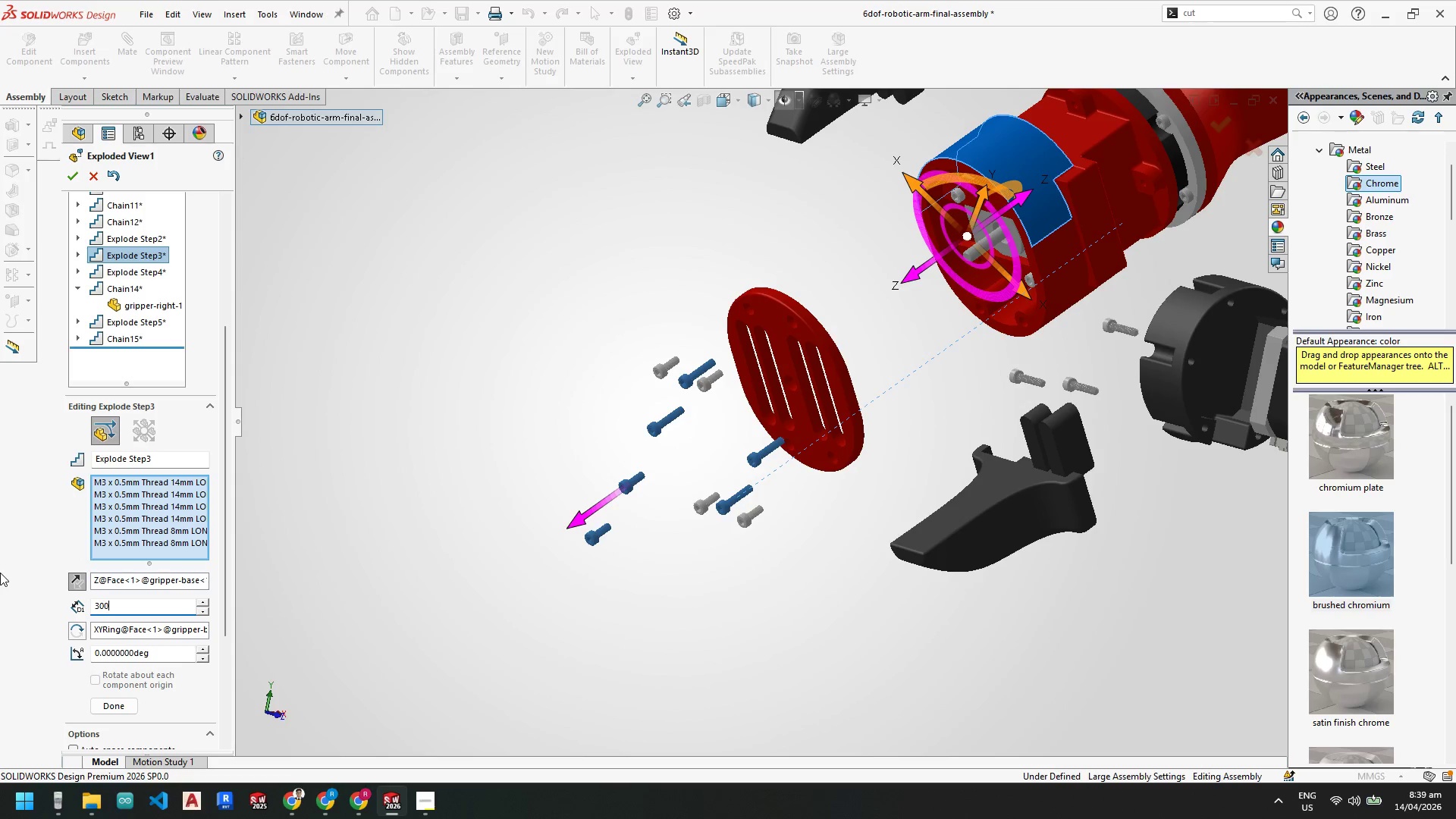 
key(Numpad0)
 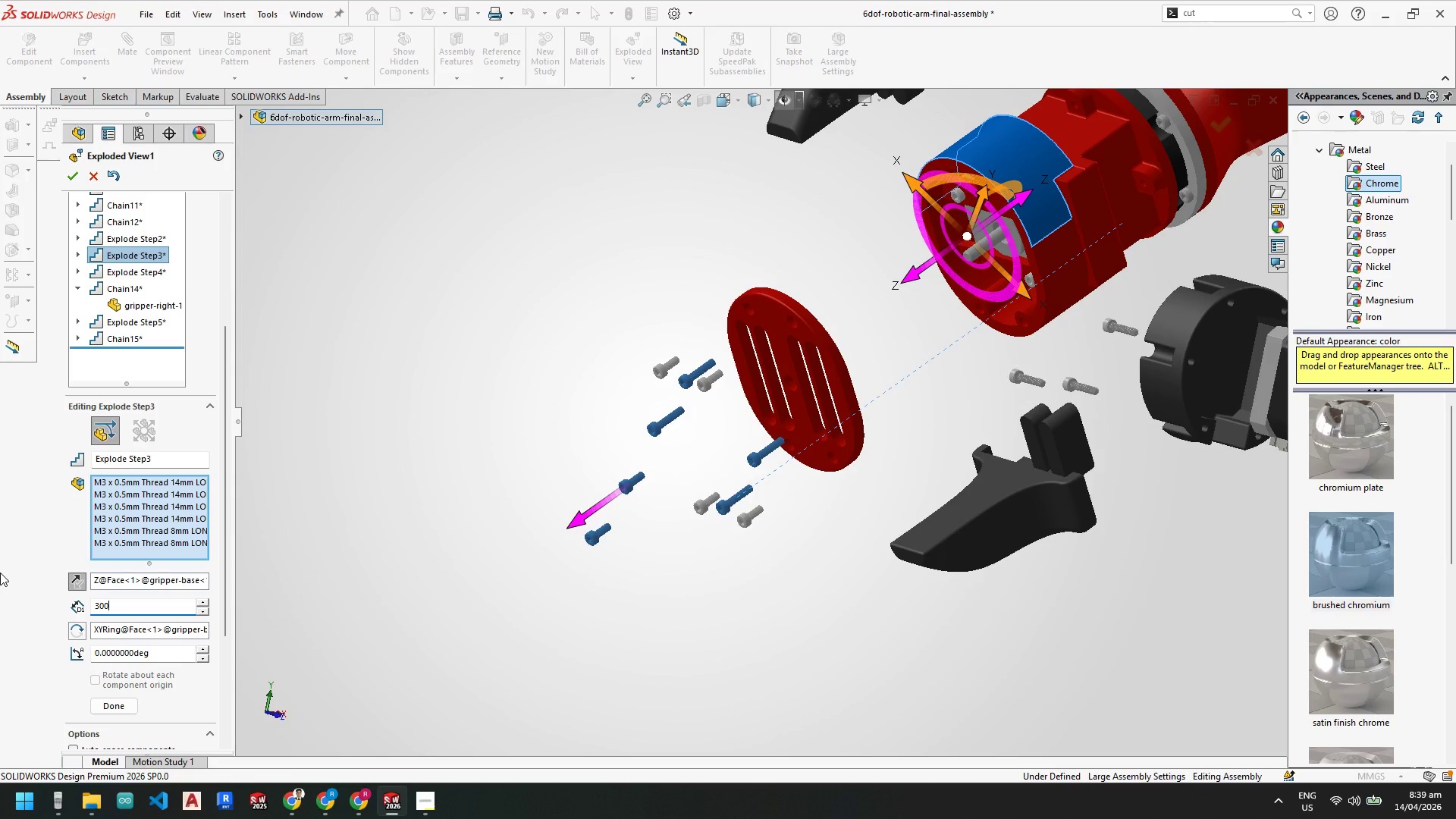 
key(NumpadEnter)
 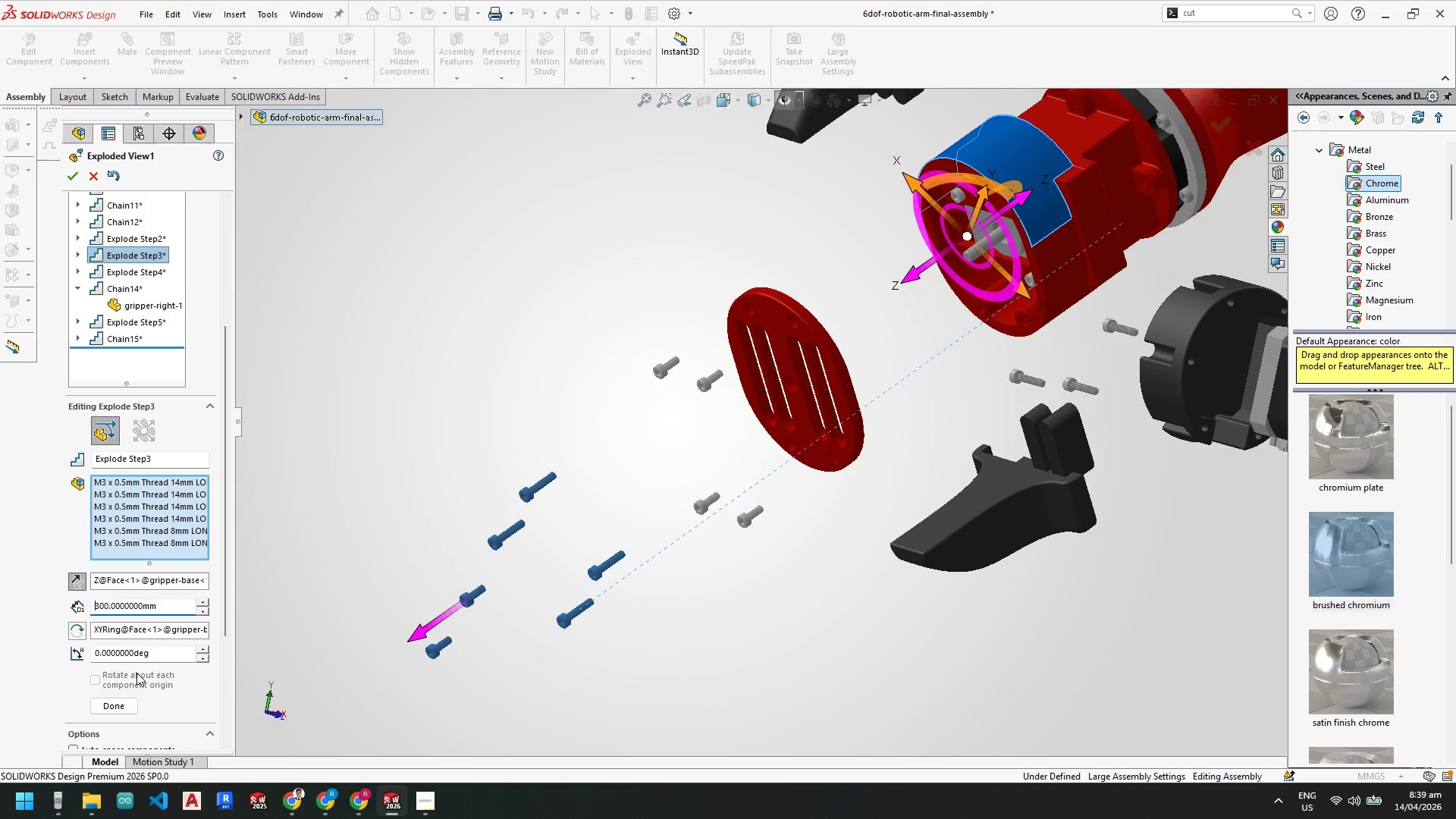 
left_click([123, 703])
 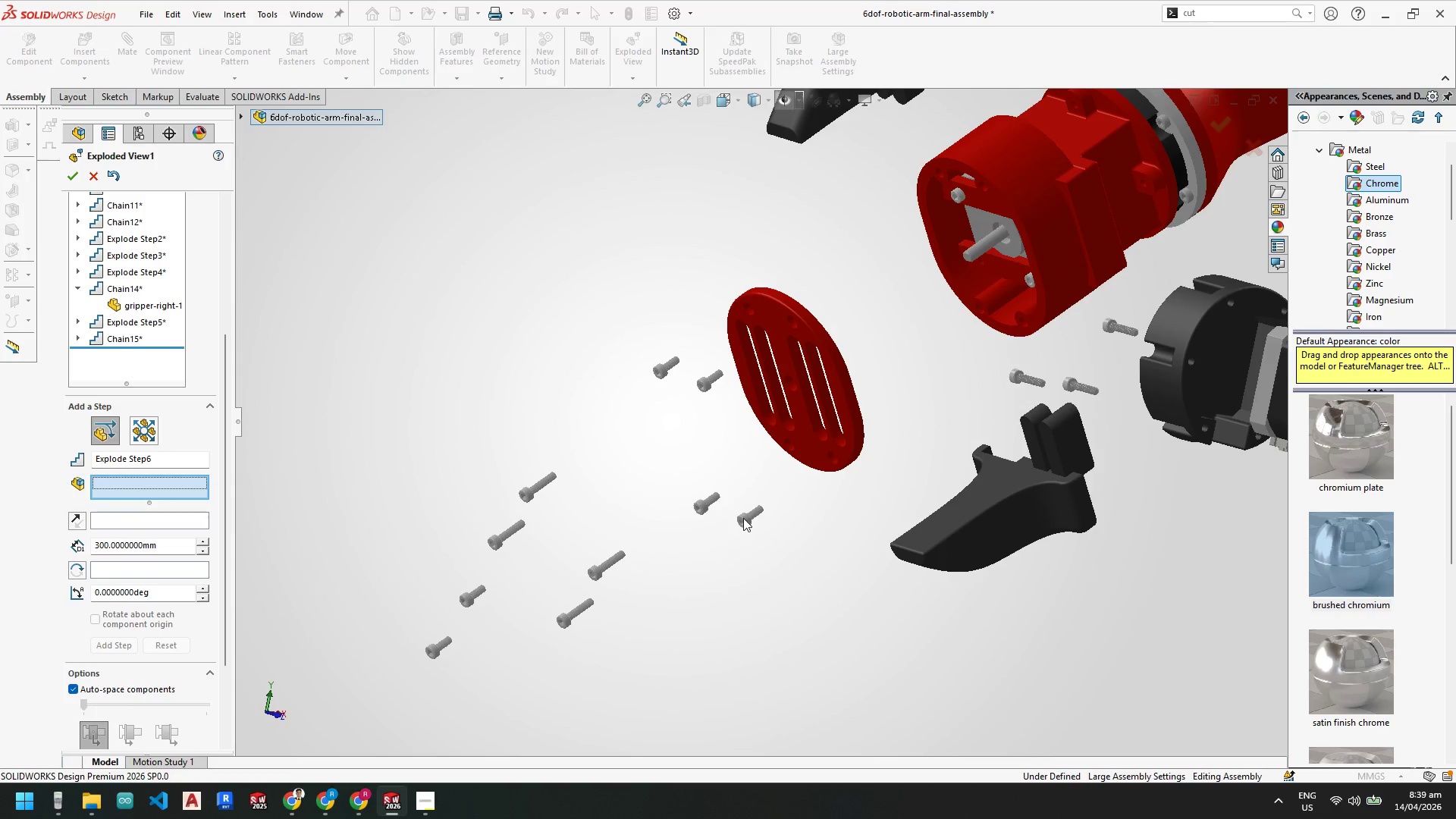 
scroll: coordinate [834, 356], scroll_direction: none, amount: 0.0
 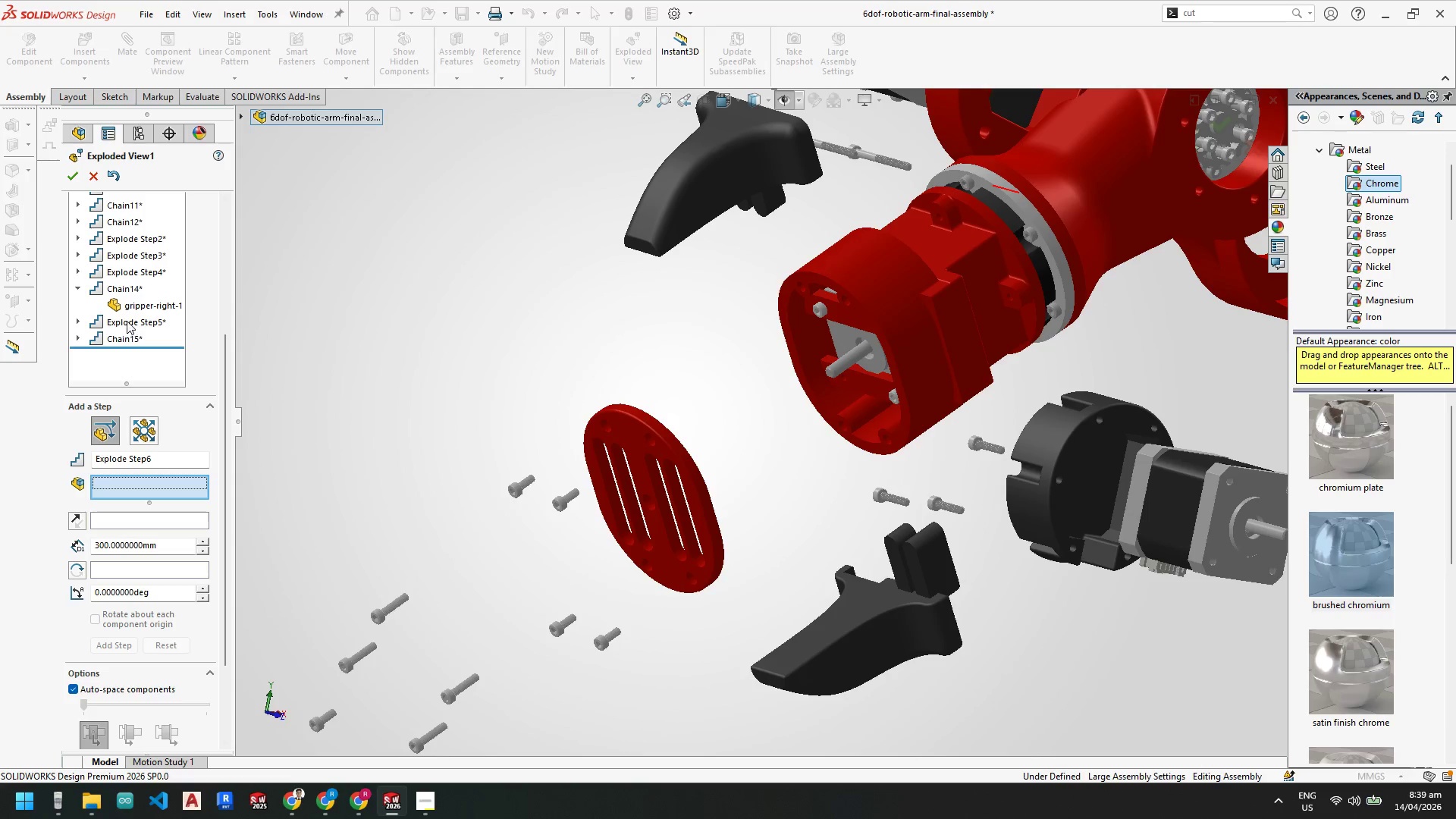 
wait(6.79)
 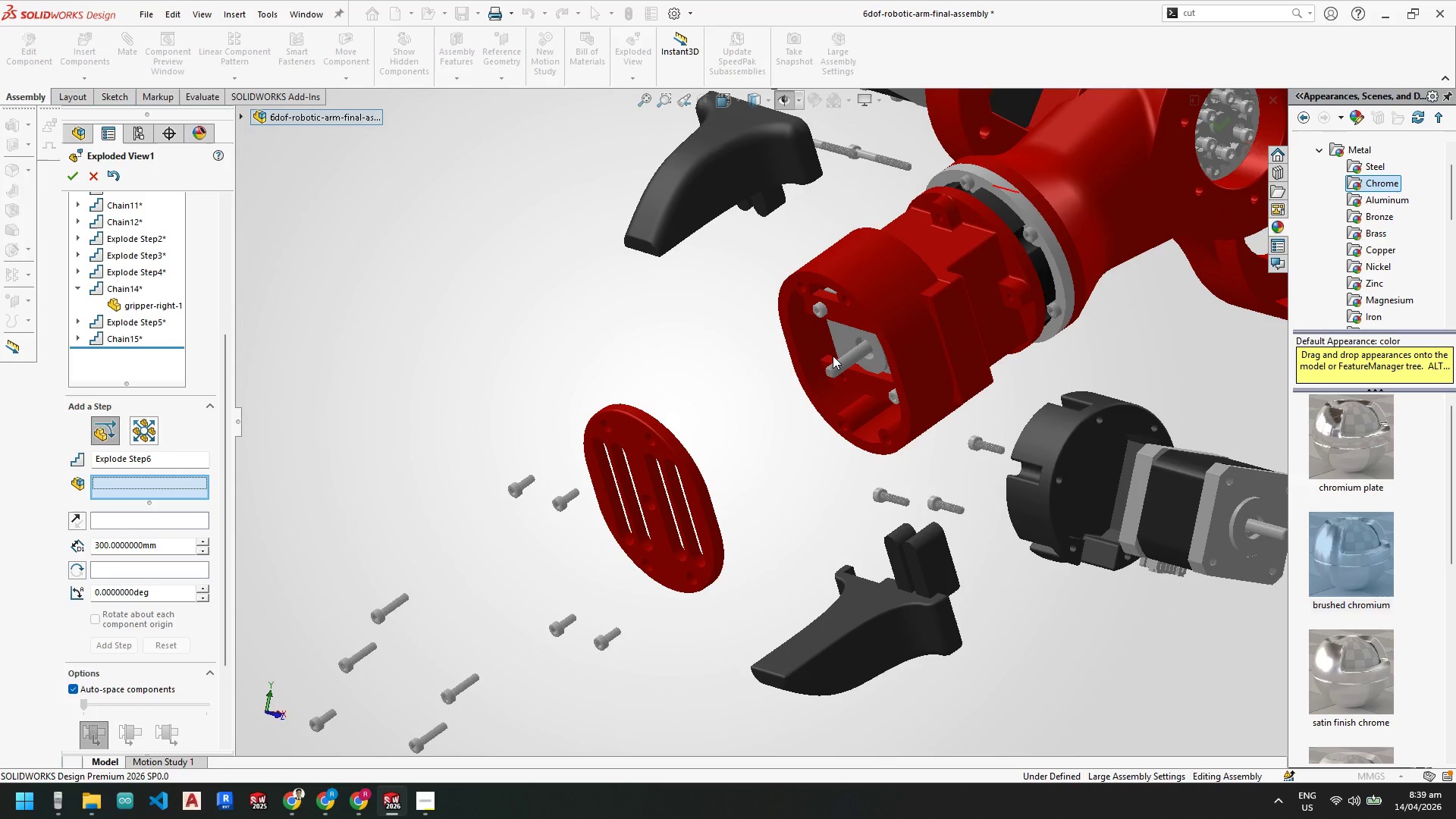 
left_click([128, 273])
 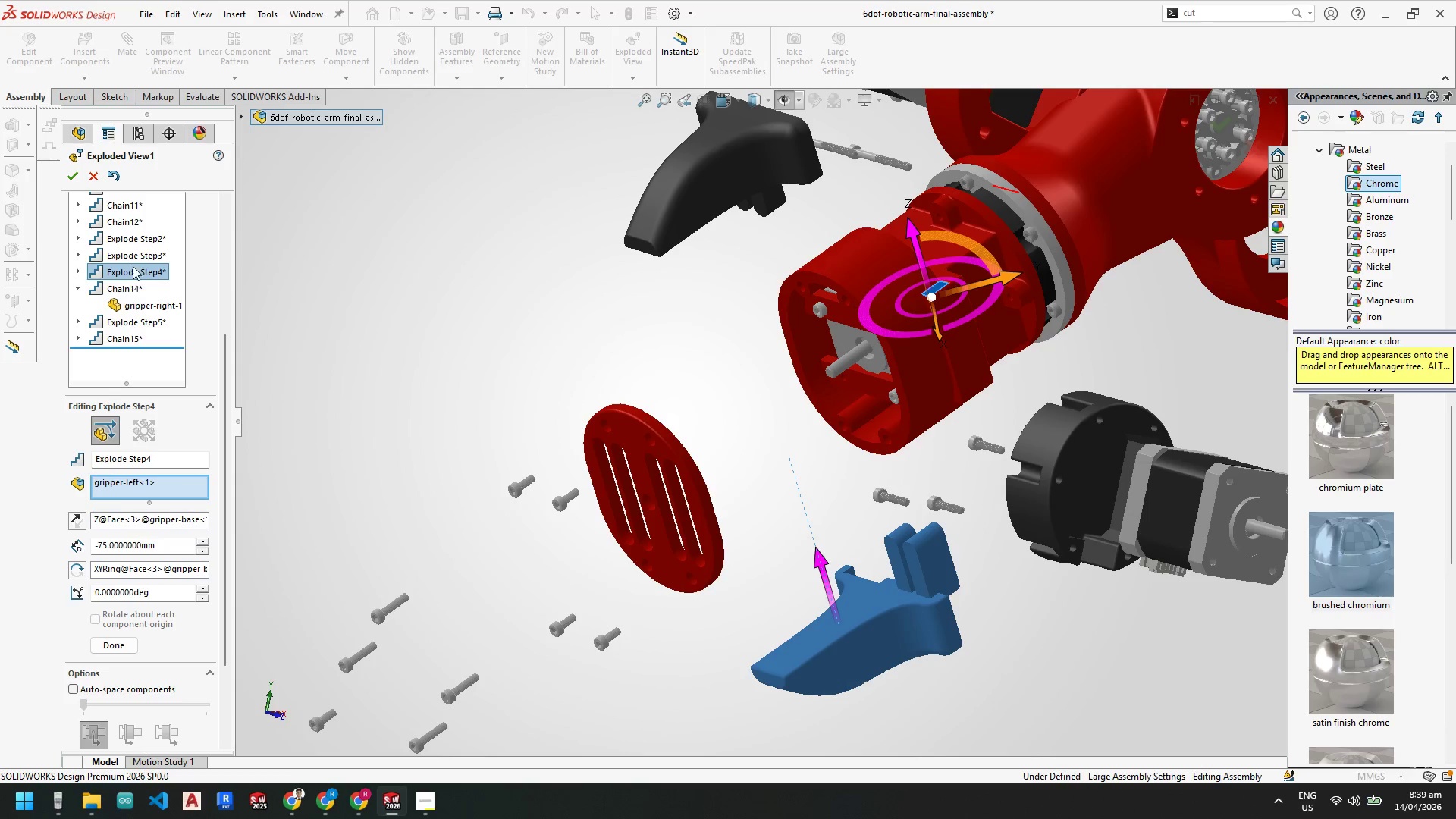 
left_click([137, 253])
 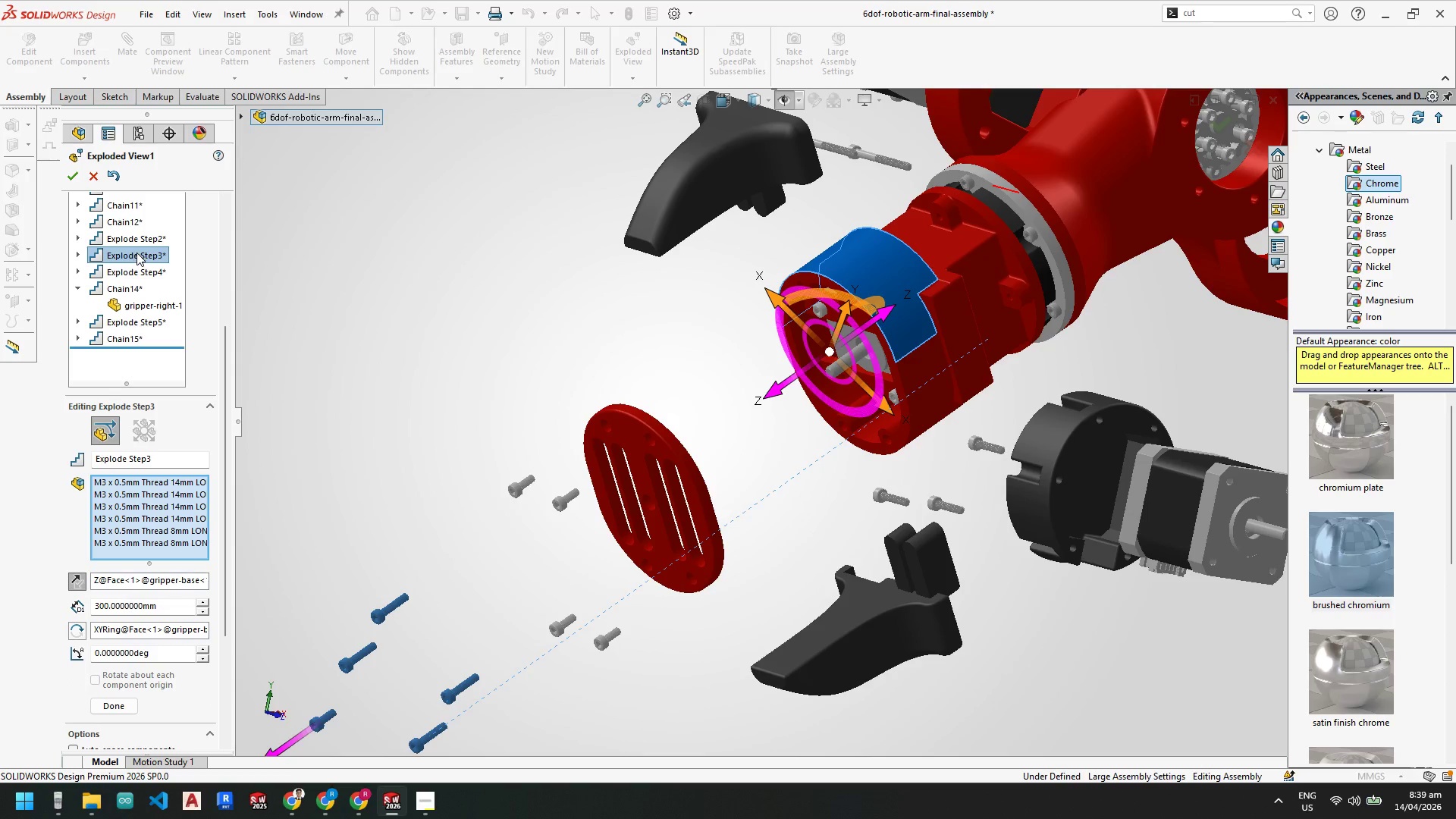 
scroll: coordinate [611, 525], scroll_direction: none, amount: 0.0
 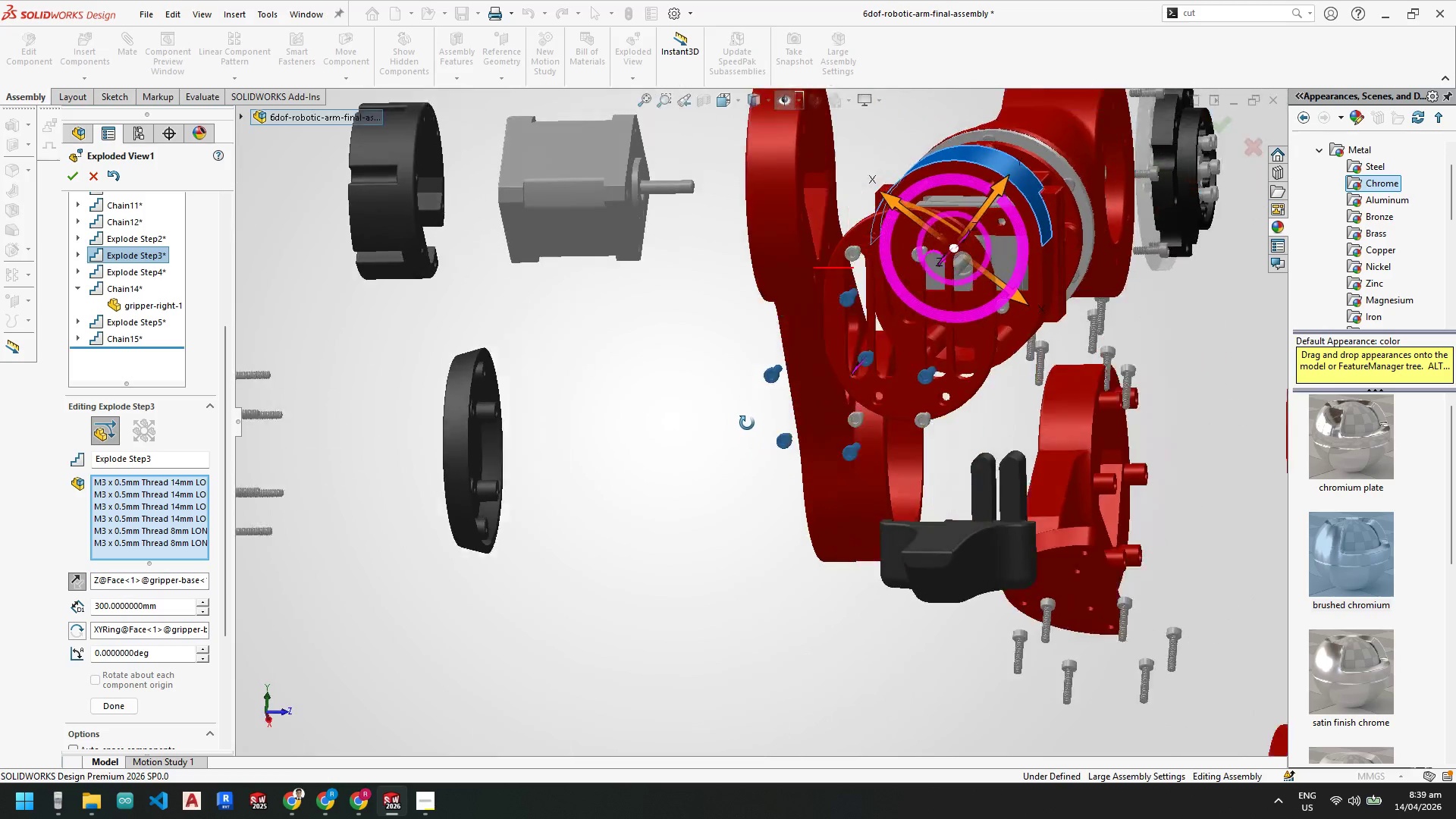 
wait(9.54)
 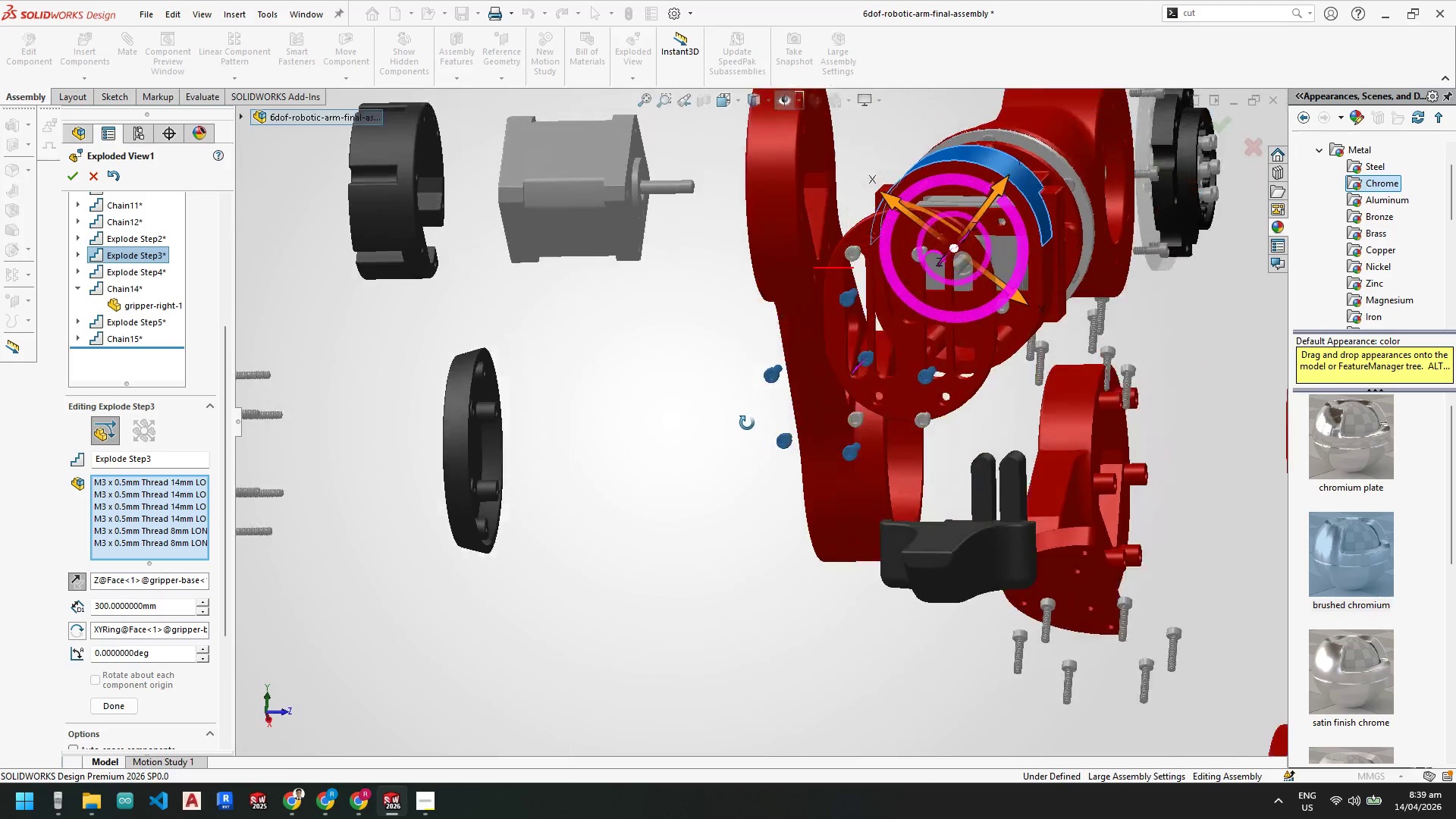 
left_click([598, 562])
 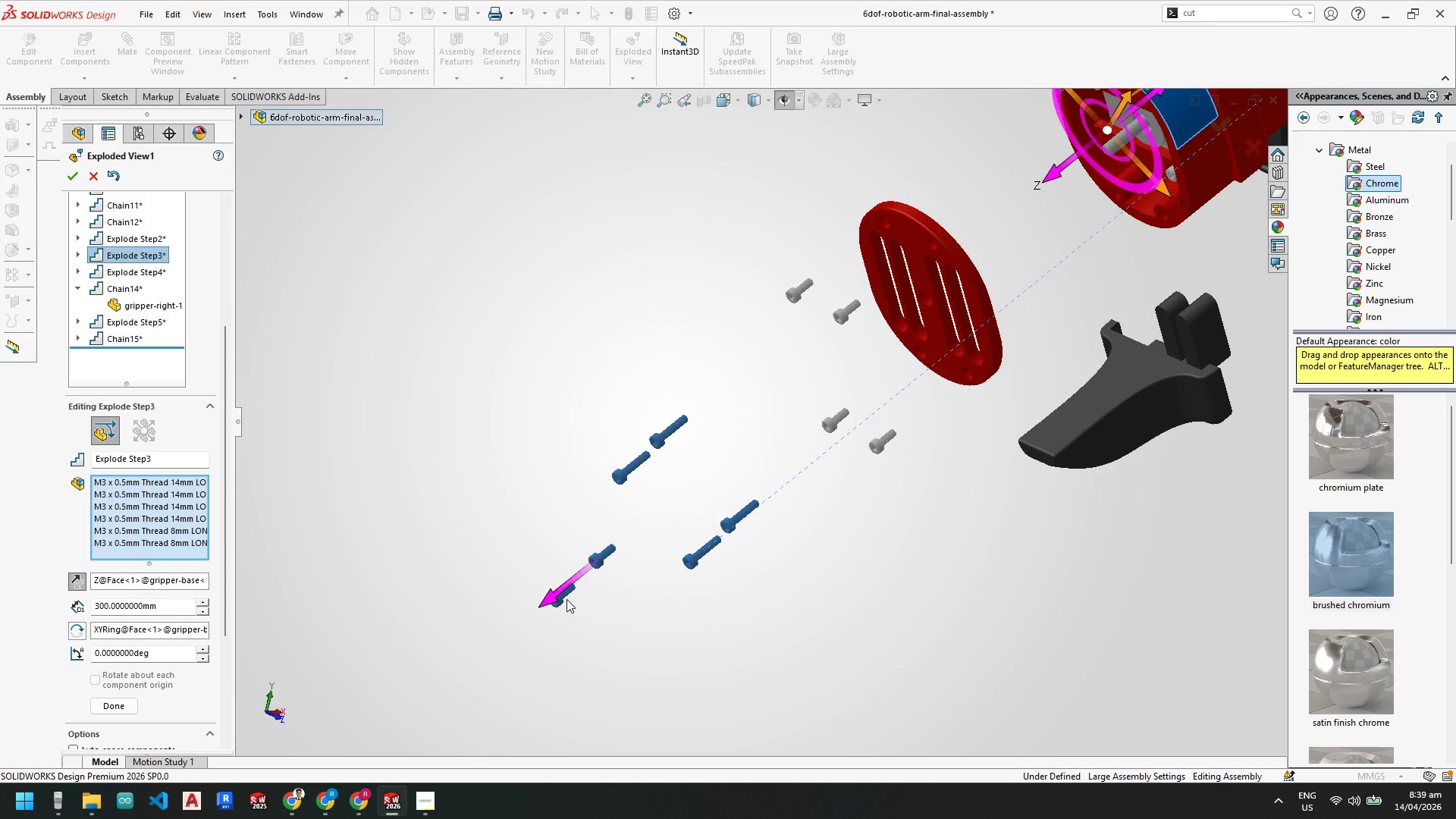 
left_click([563, 598])
 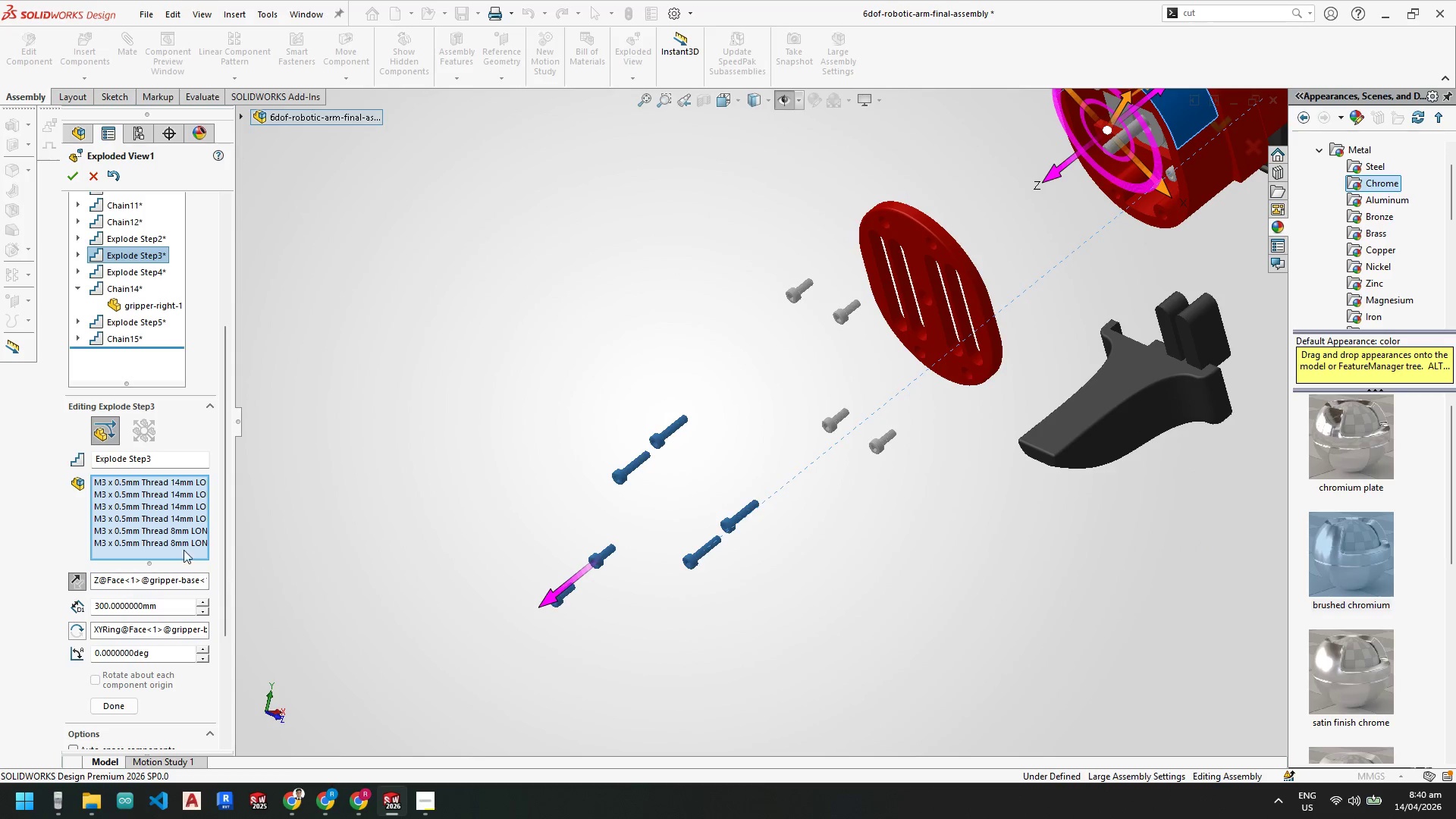 
left_click([152, 535])
 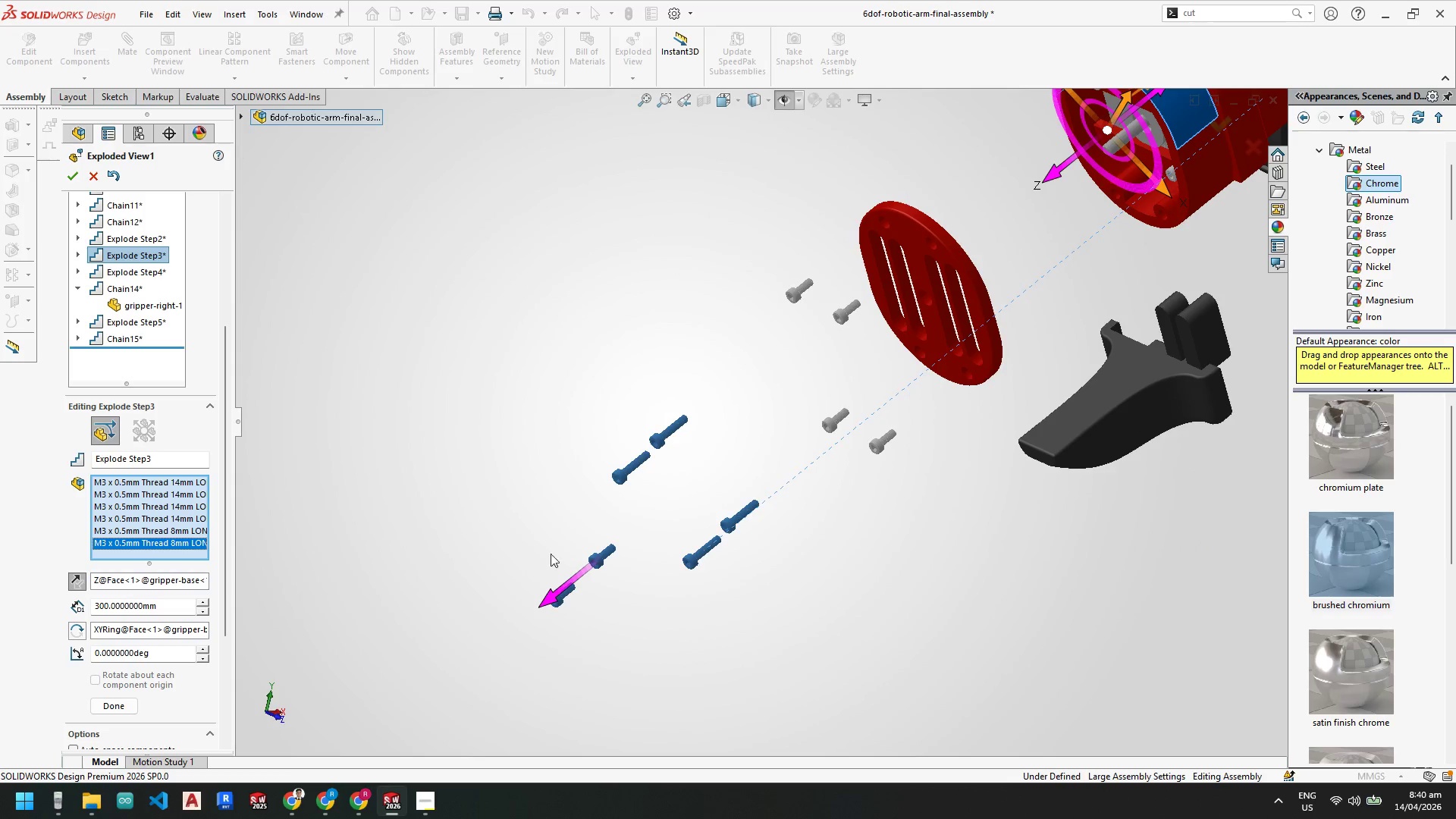 
scroll: coordinate [617, 577], scroll_direction: down, amount: 4.0
 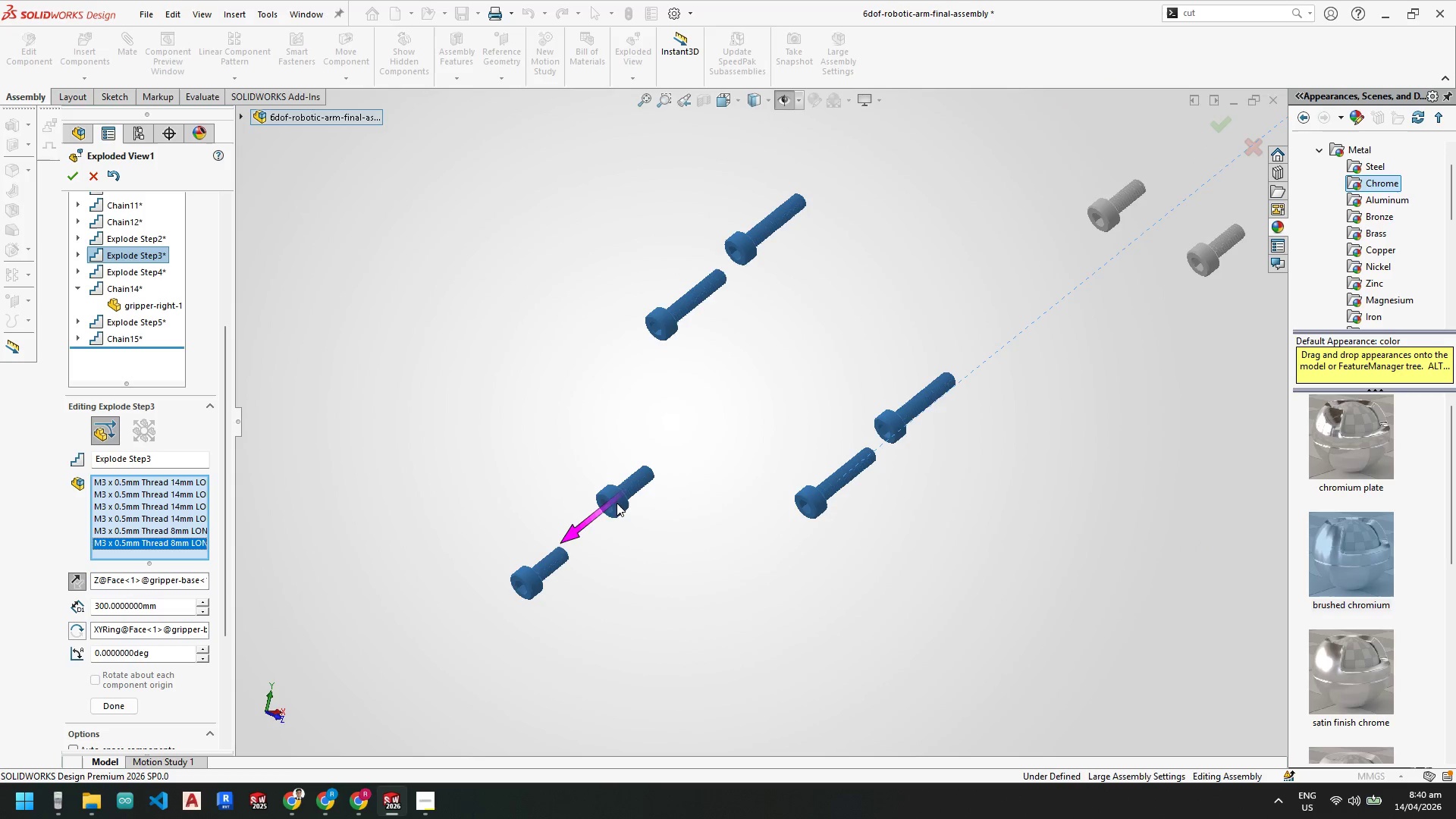 
left_click([617, 491])
 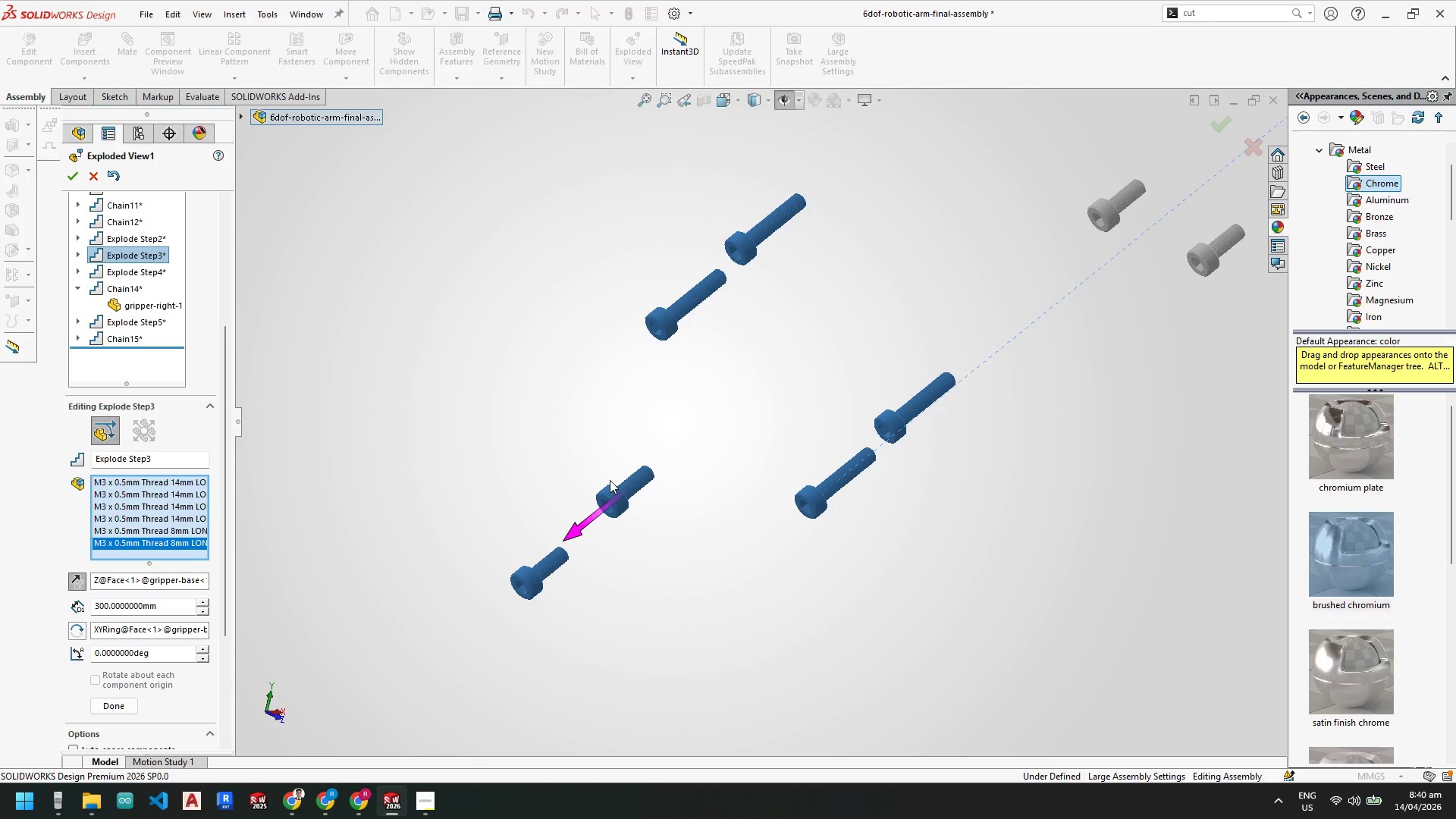 
double_click([609, 485])
 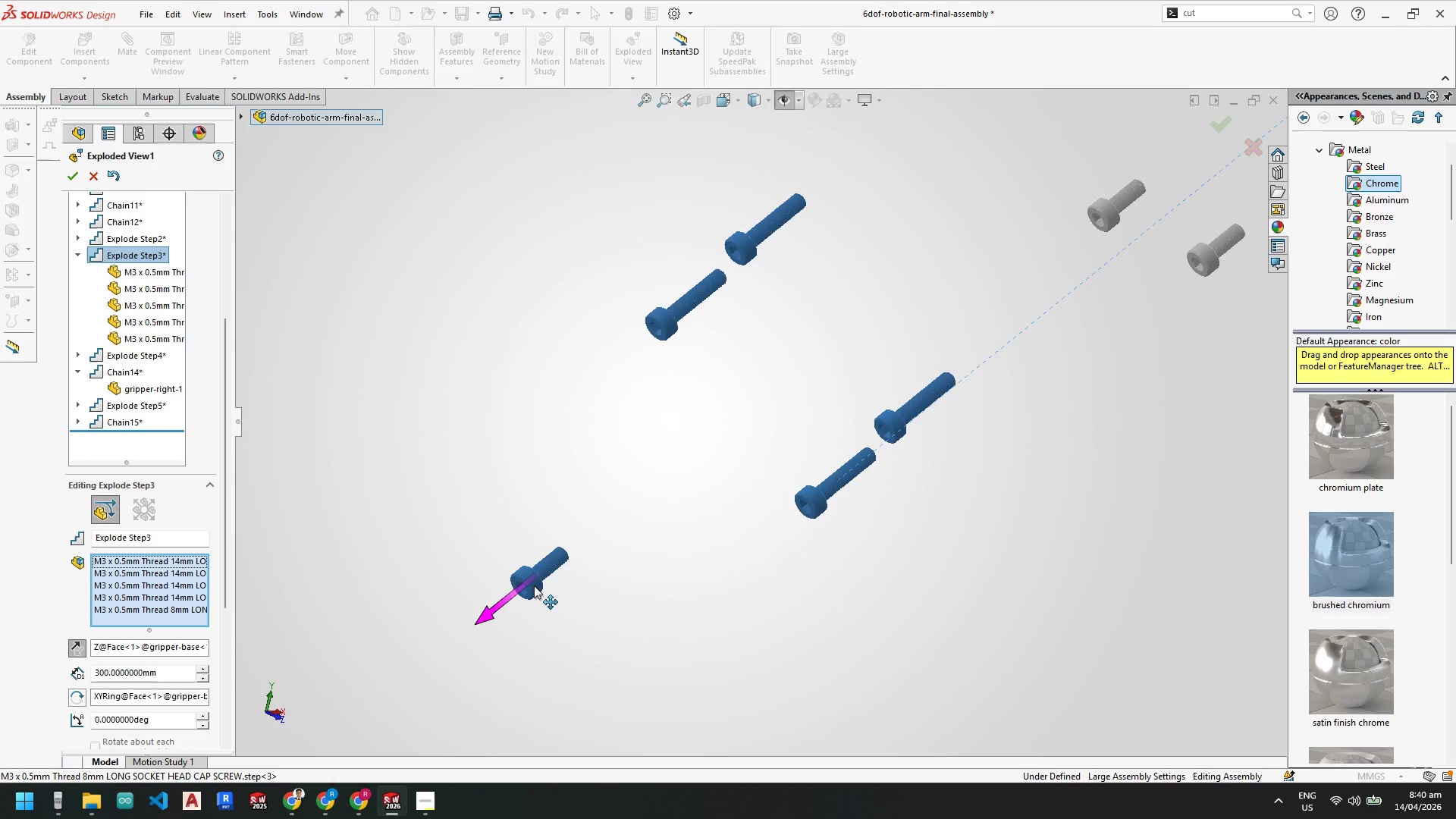 
left_click([534, 584])
 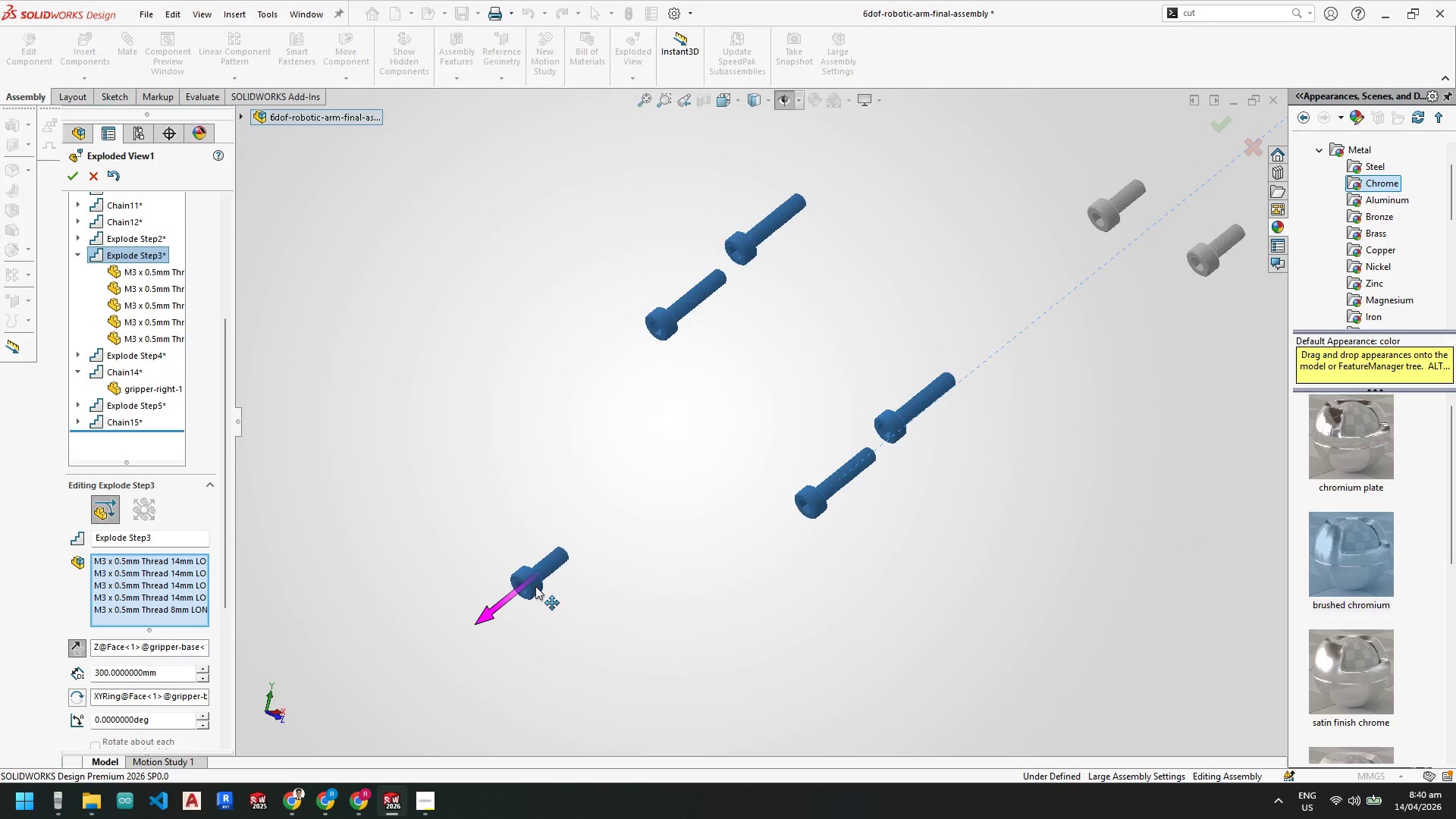 
left_click([538, 587])
 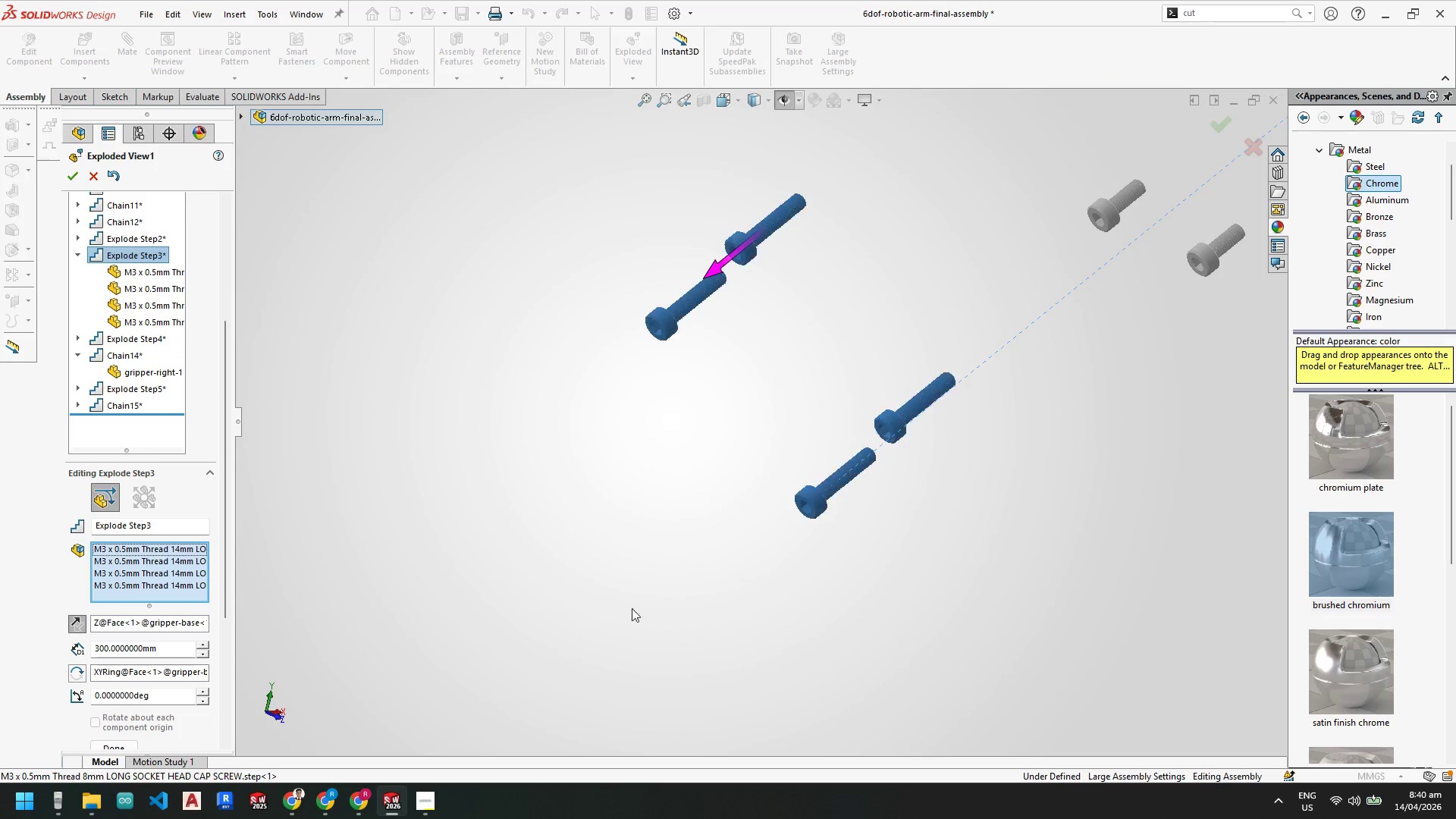 
scroll: coordinate [802, 376], scroll_direction: up, amount: 3.0
 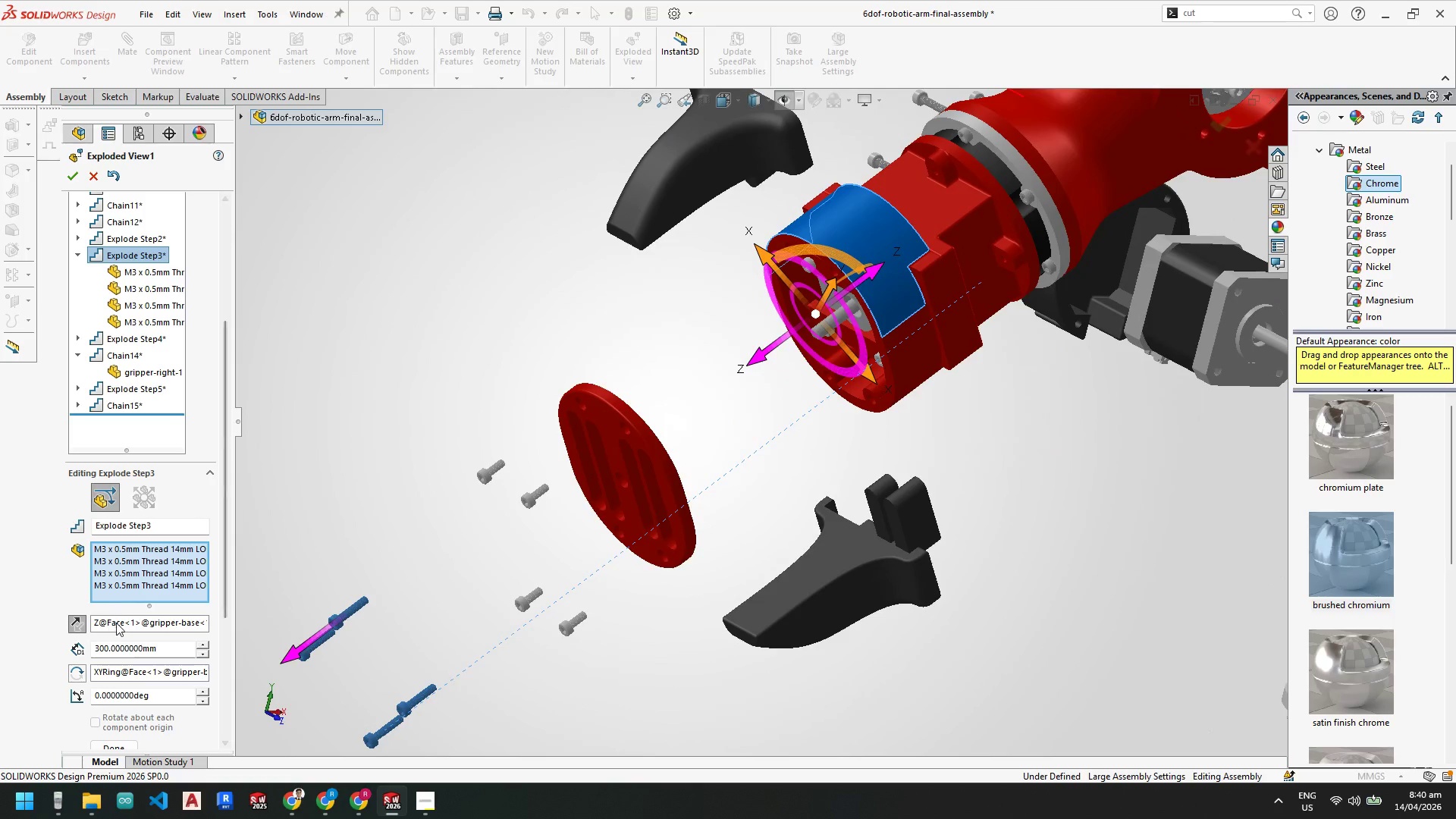 
scroll: coordinate [196, 648], scroll_direction: down, amount: 1.0
 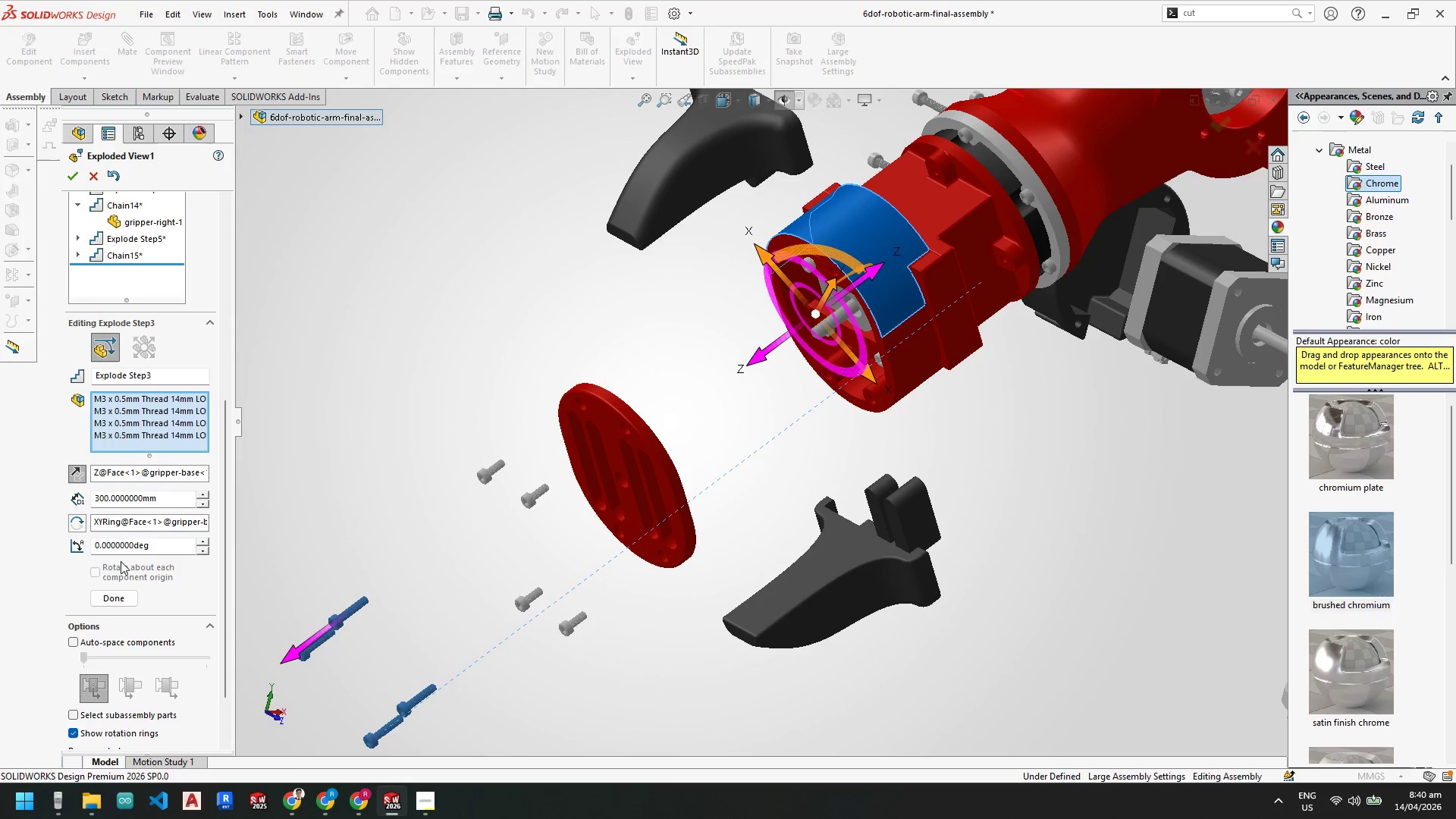 
left_click([120, 601])
 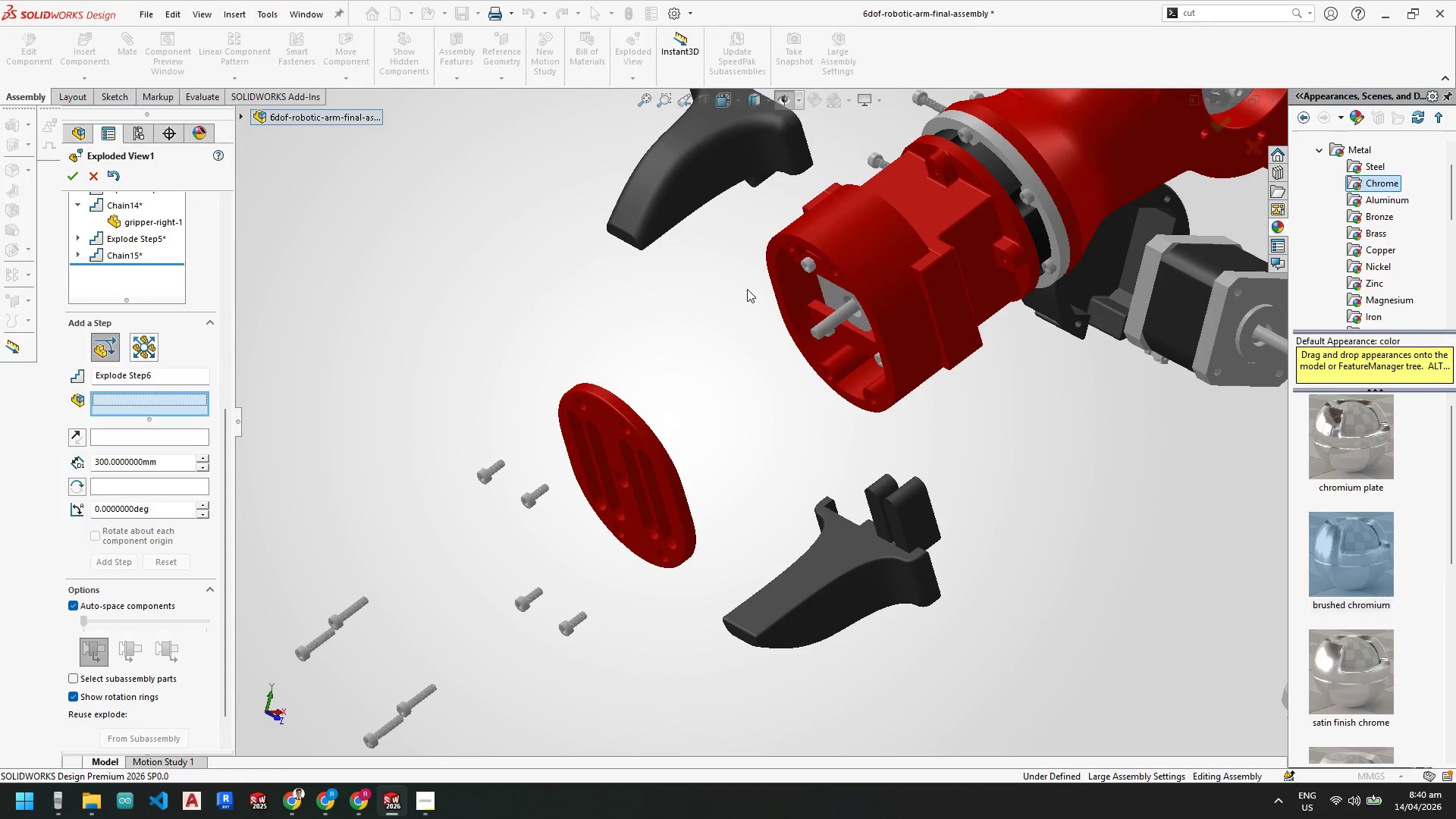 
scroll: coordinate [770, 306], scroll_direction: down, amount: 3.0
 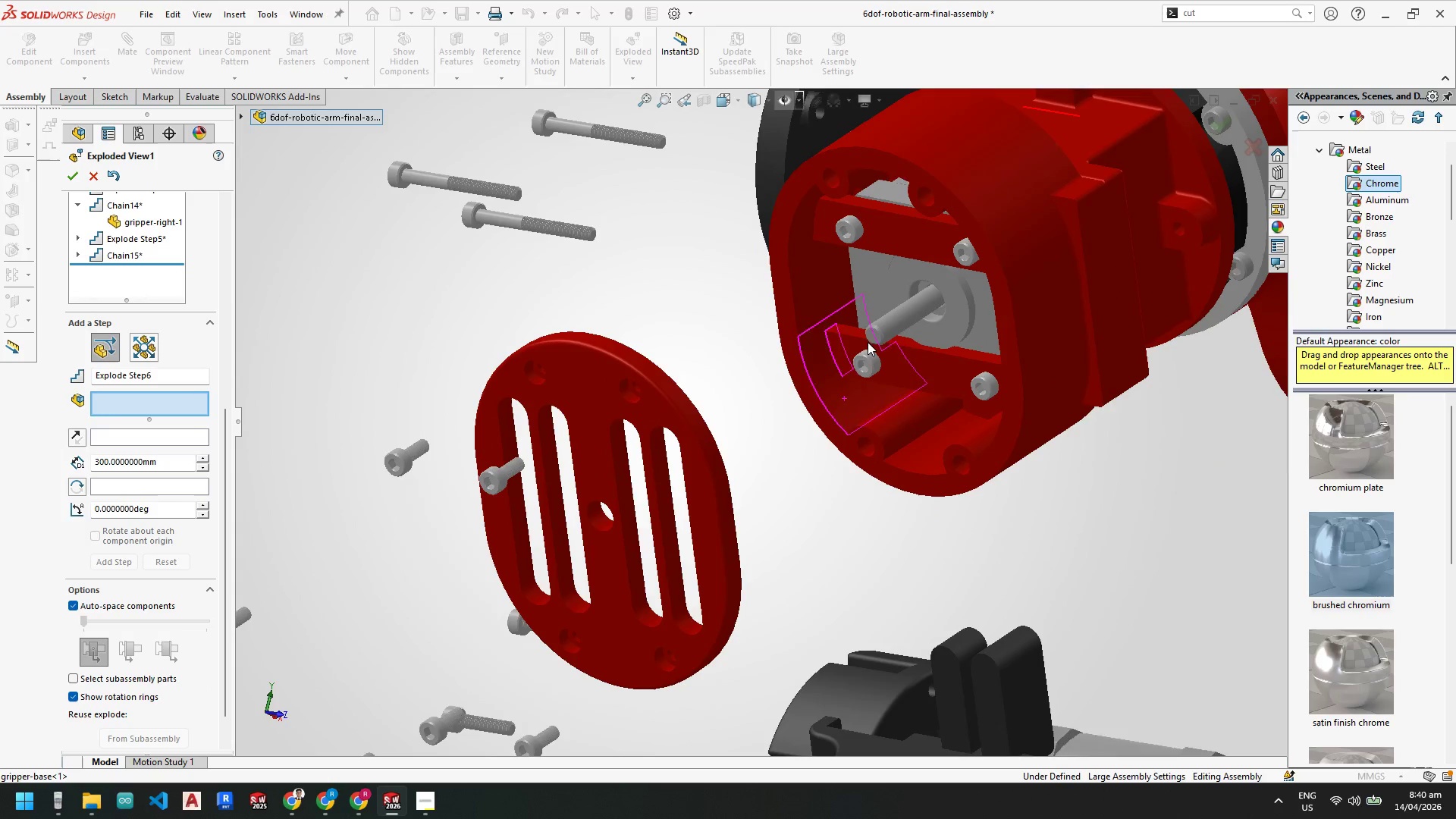 
left_click([852, 229])
 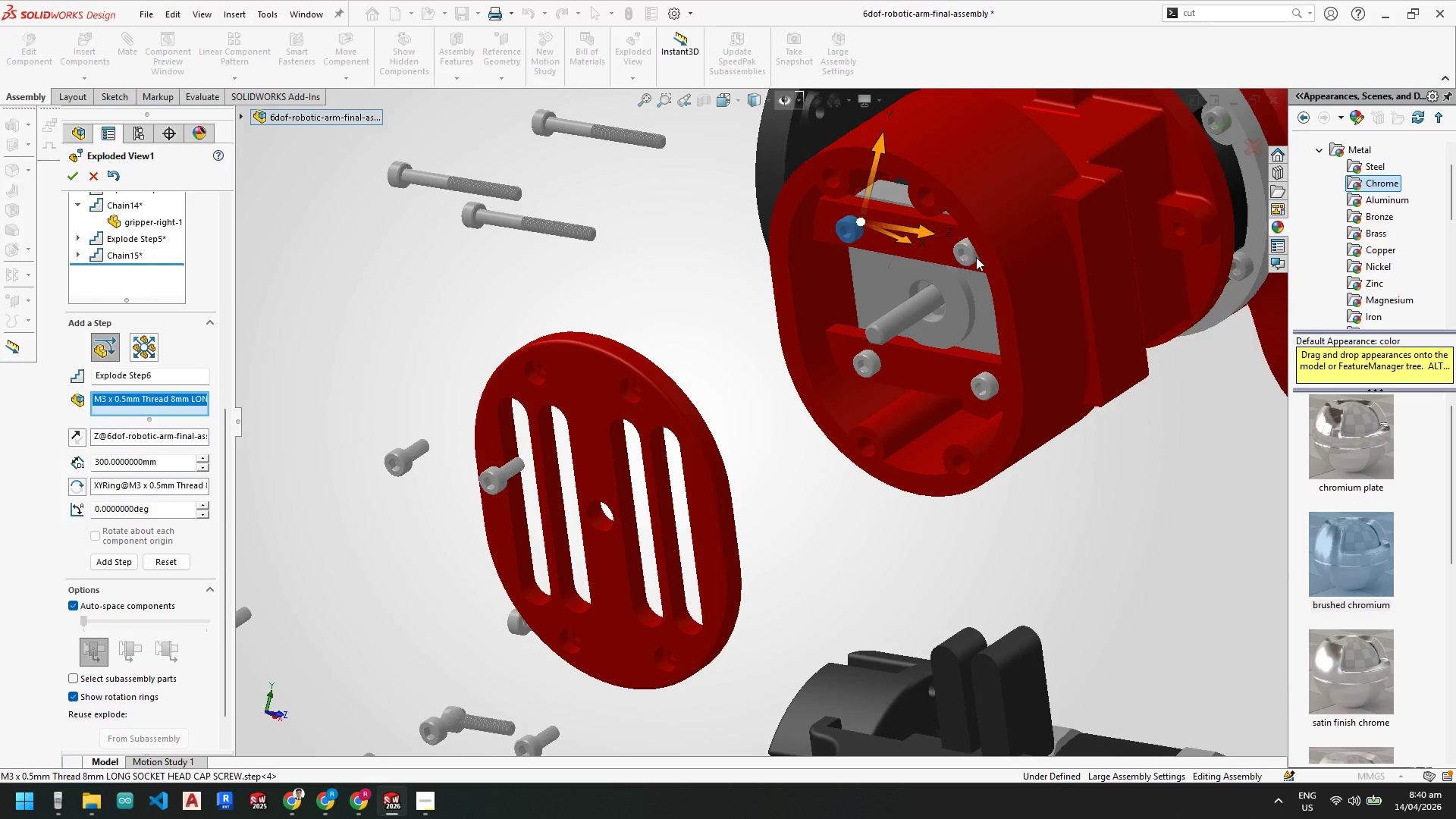 
left_click([965, 254])
 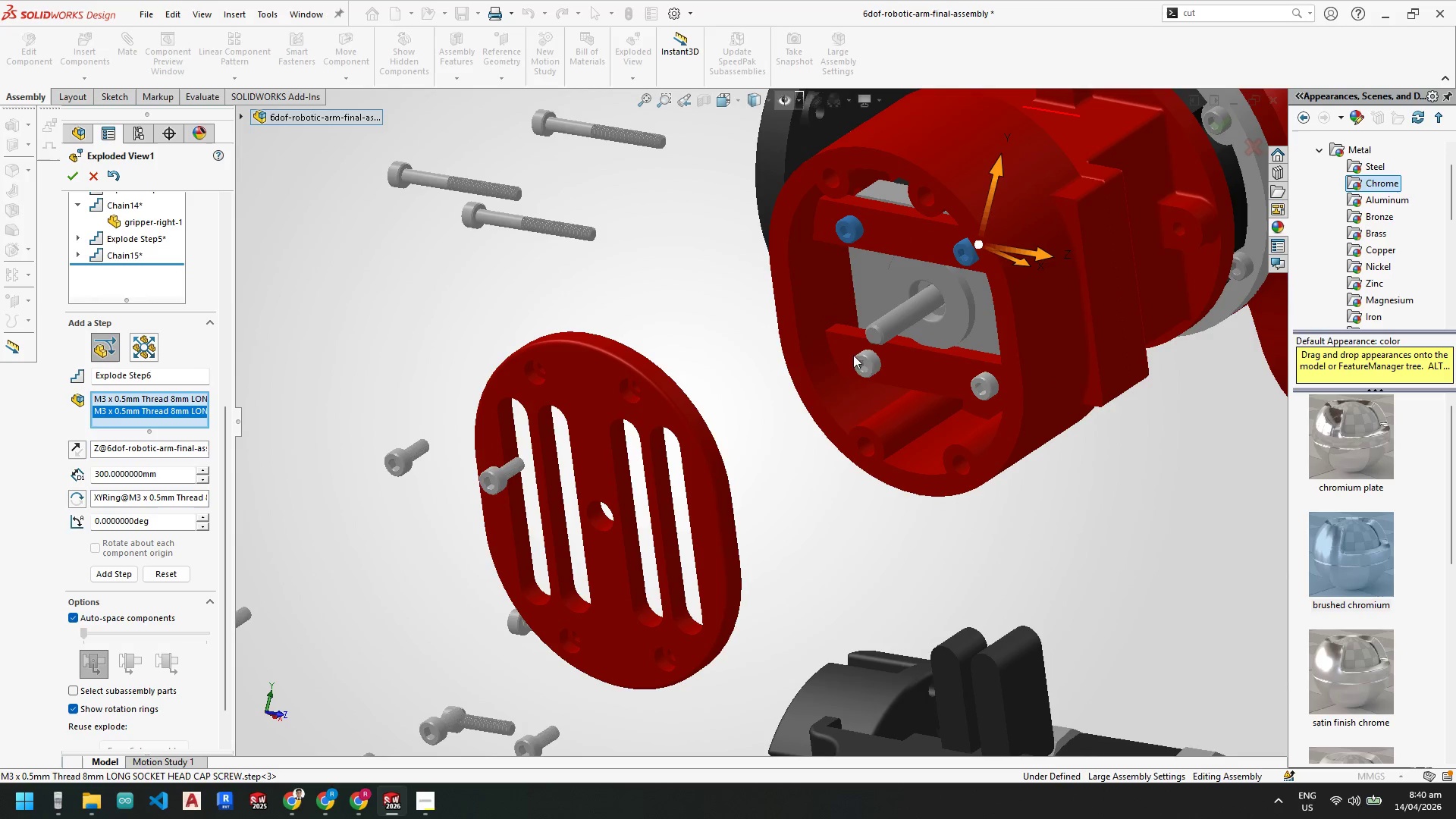 
left_click([858, 360])
 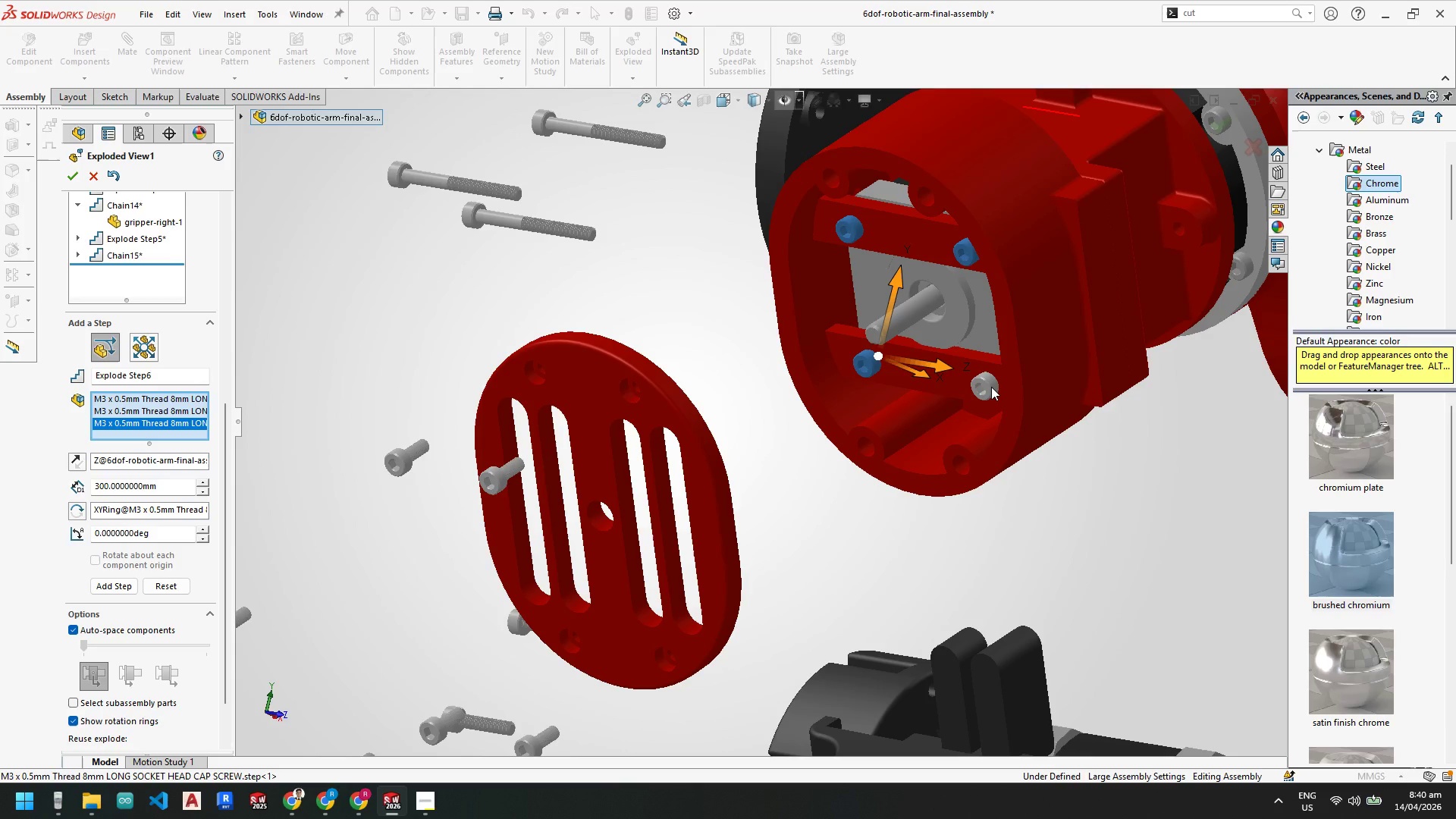 
left_click([986, 387])
 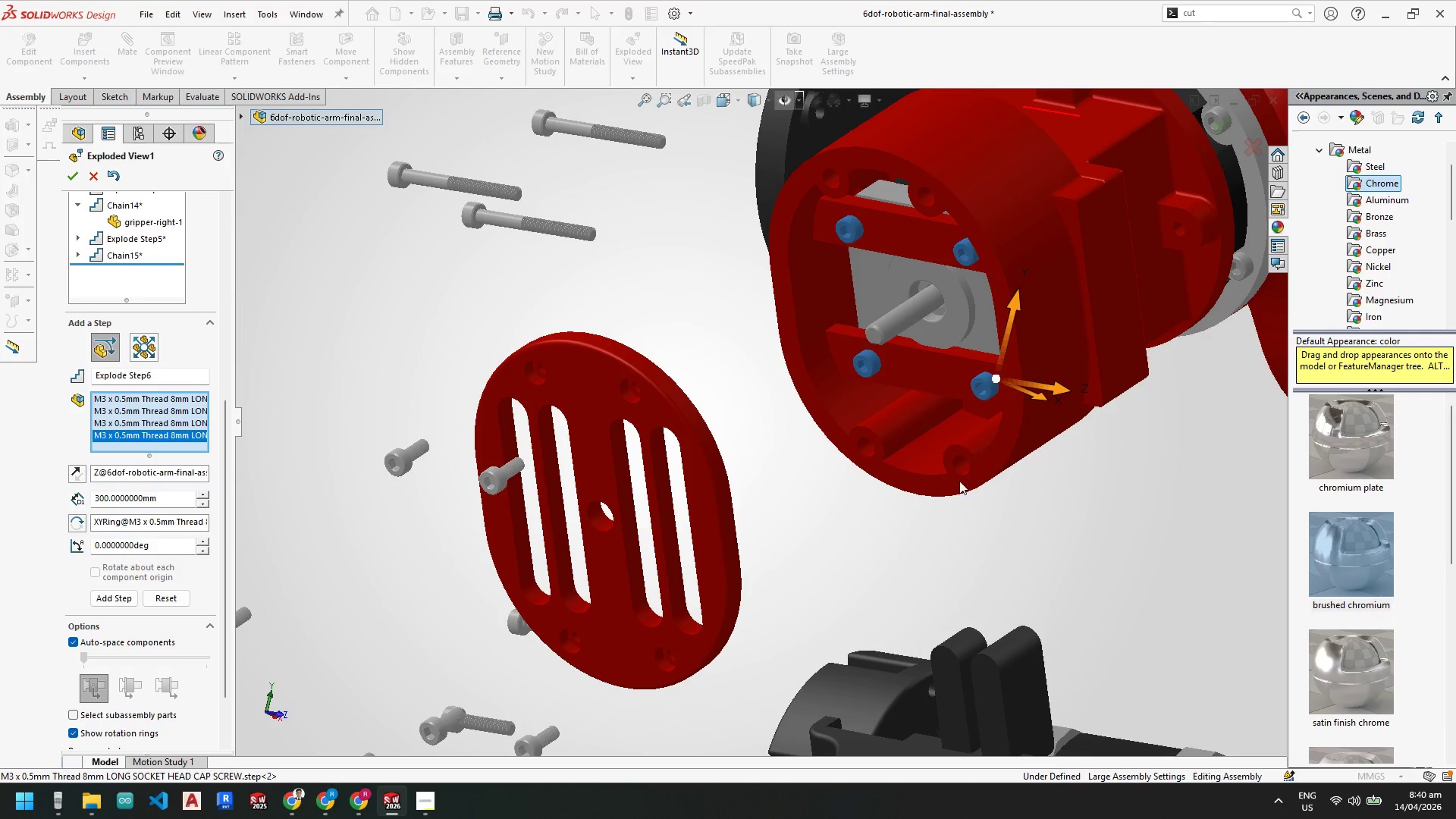 
scroll: coordinate [946, 488], scroll_direction: up, amount: 5.0
 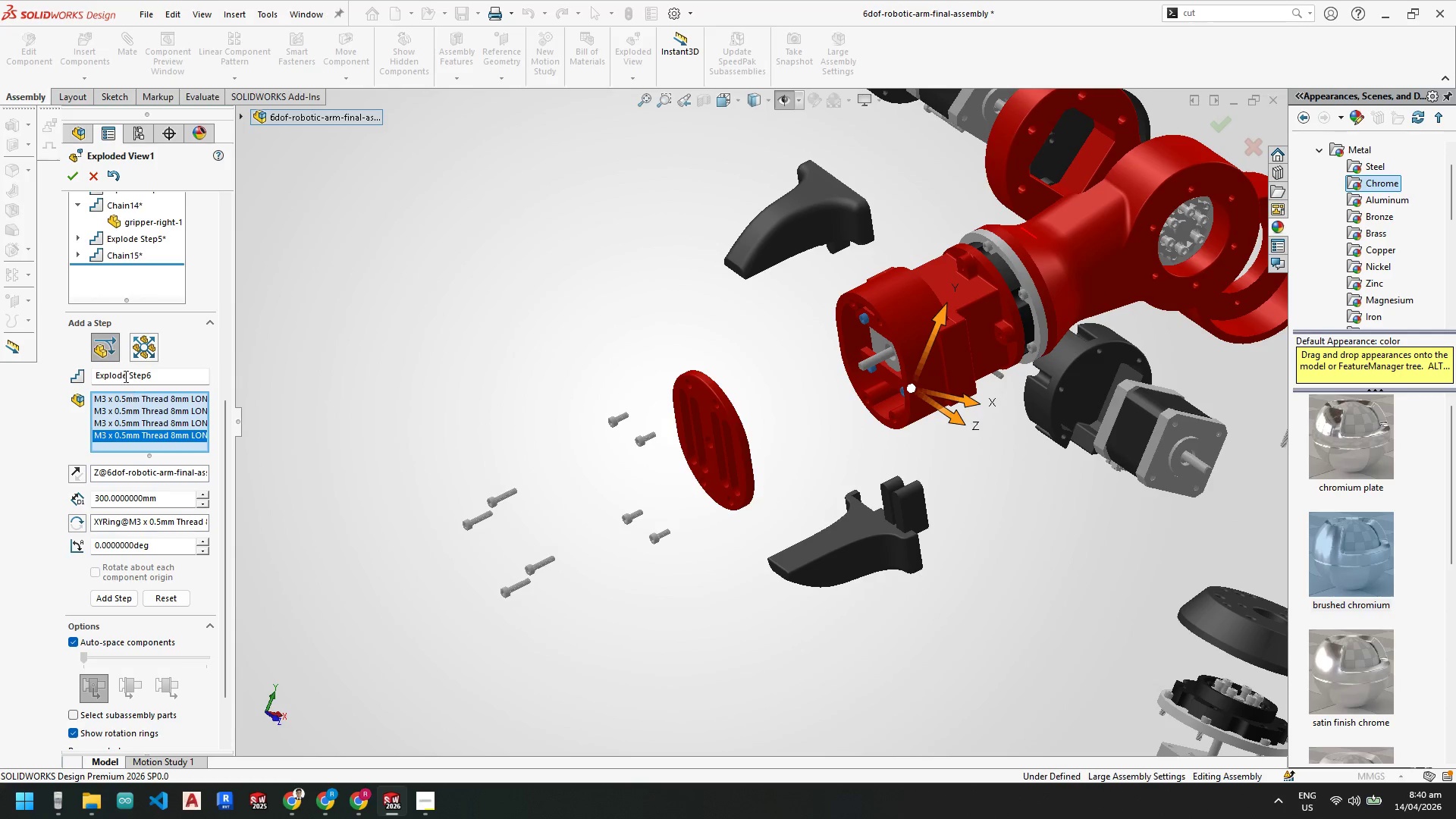 
left_click([147, 469])
 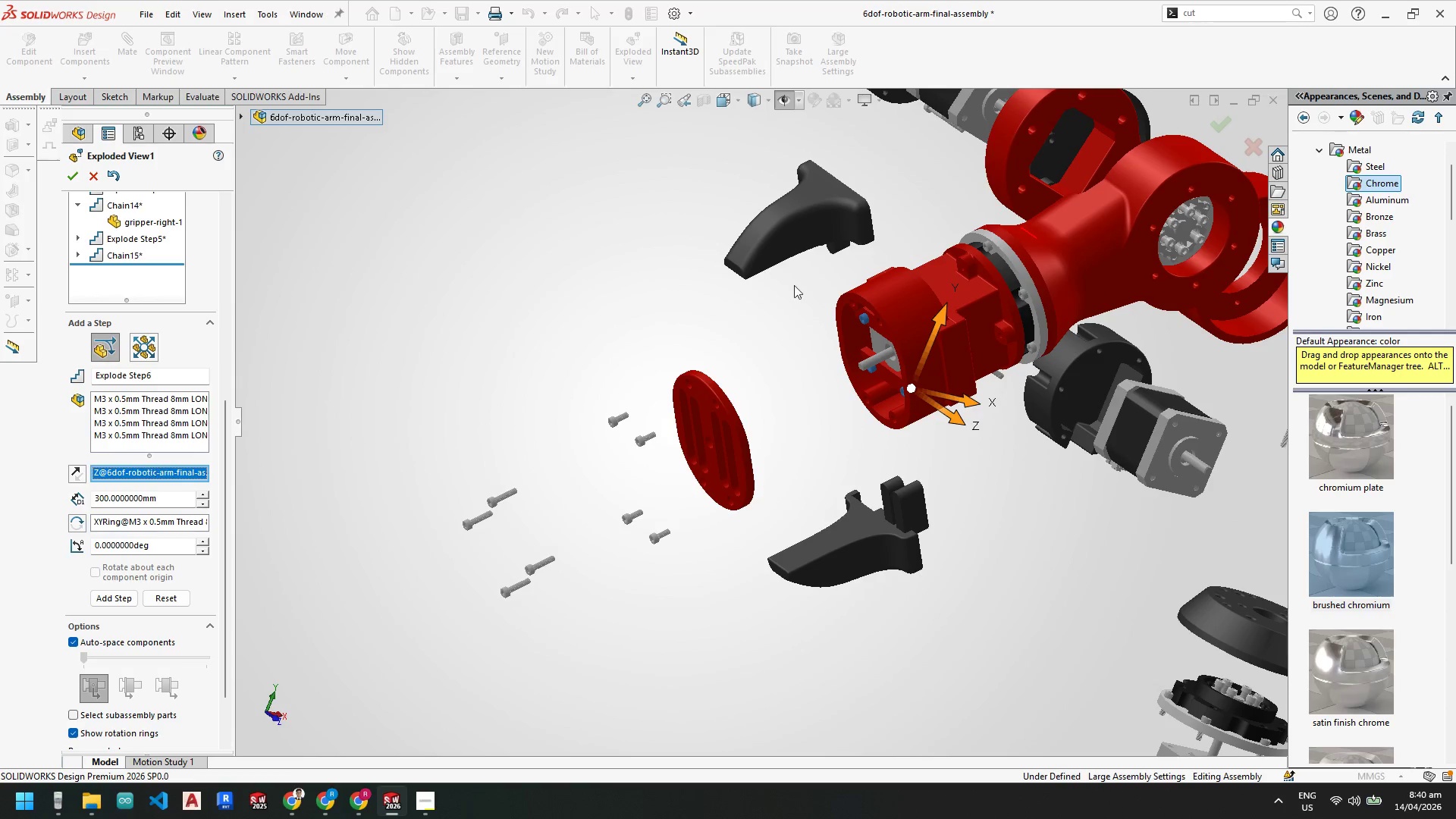 
scroll: coordinate [693, 399], scroll_direction: down, amount: 6.0
 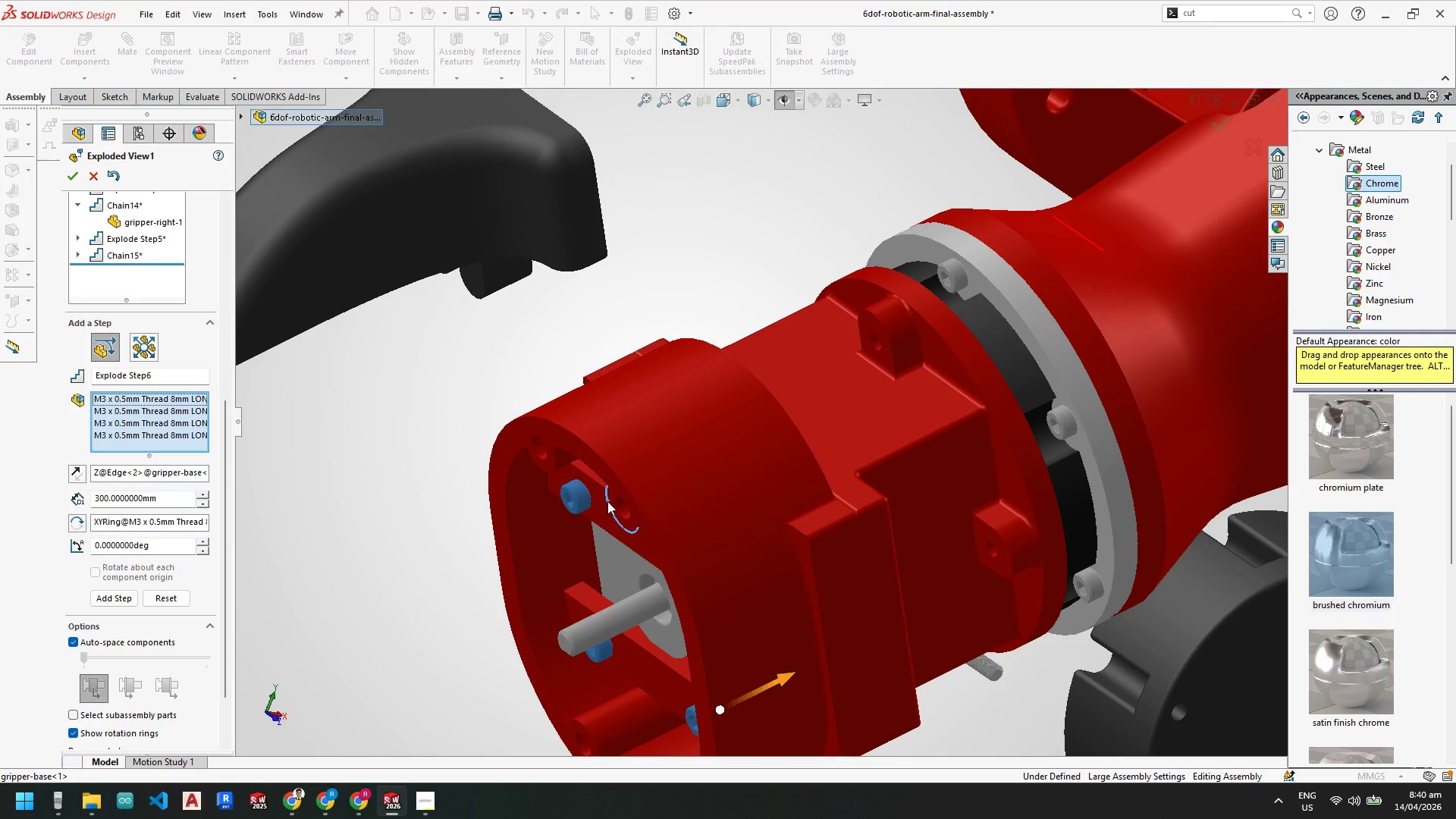 
left_click([607, 501])
 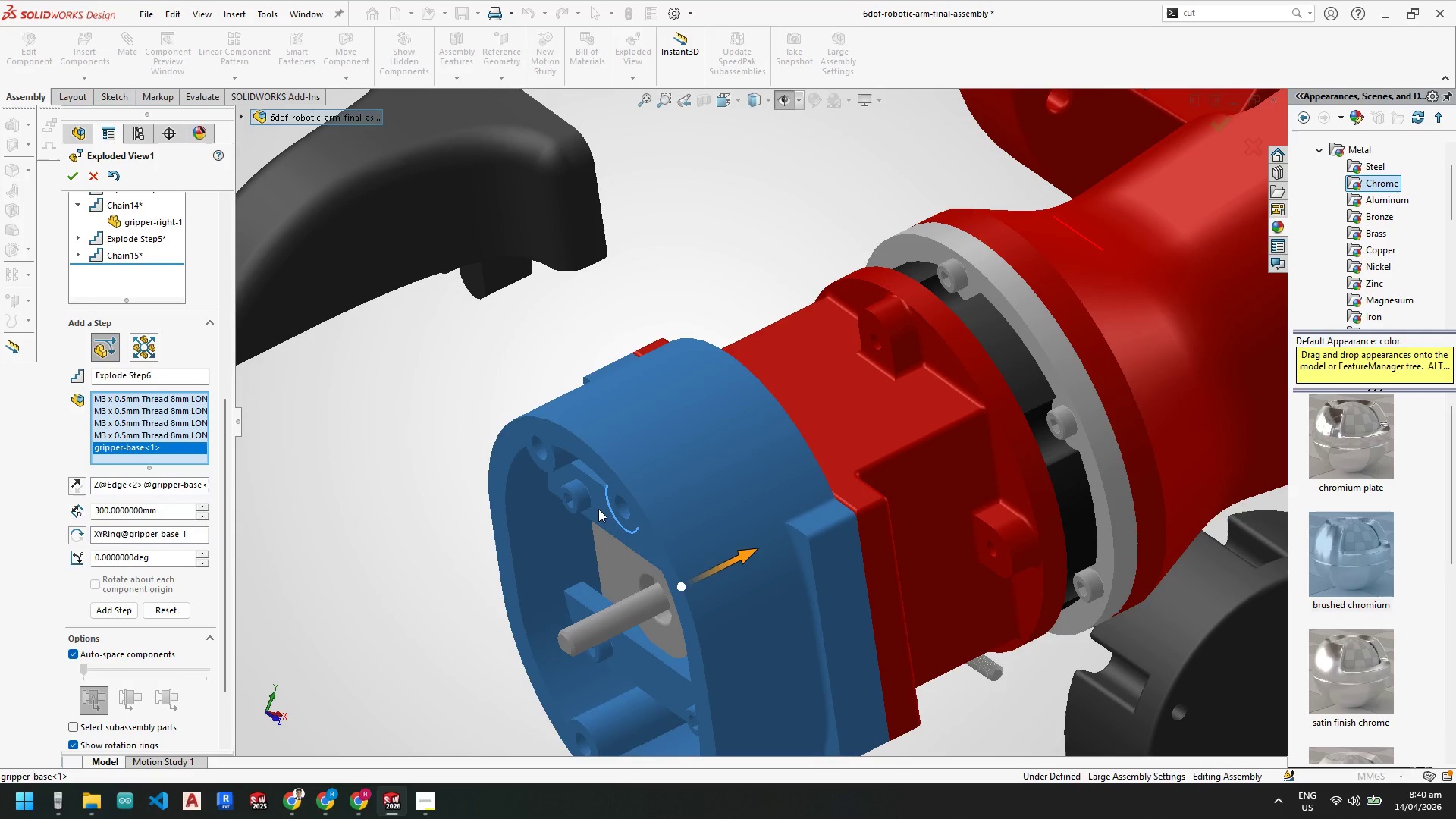 
left_click([598, 509])
 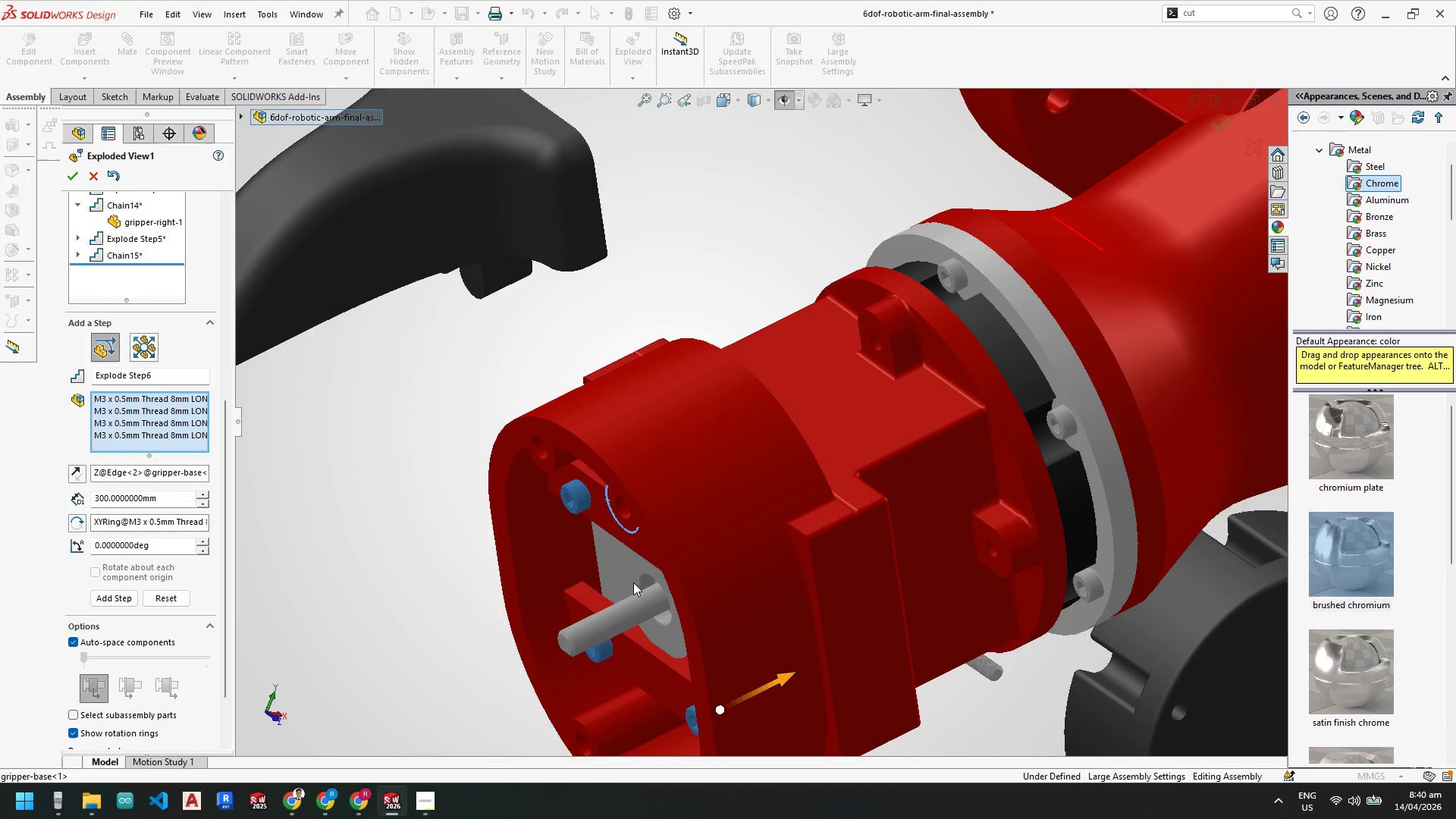 
scroll: coordinate [661, 532], scroll_direction: none, amount: 0.0
 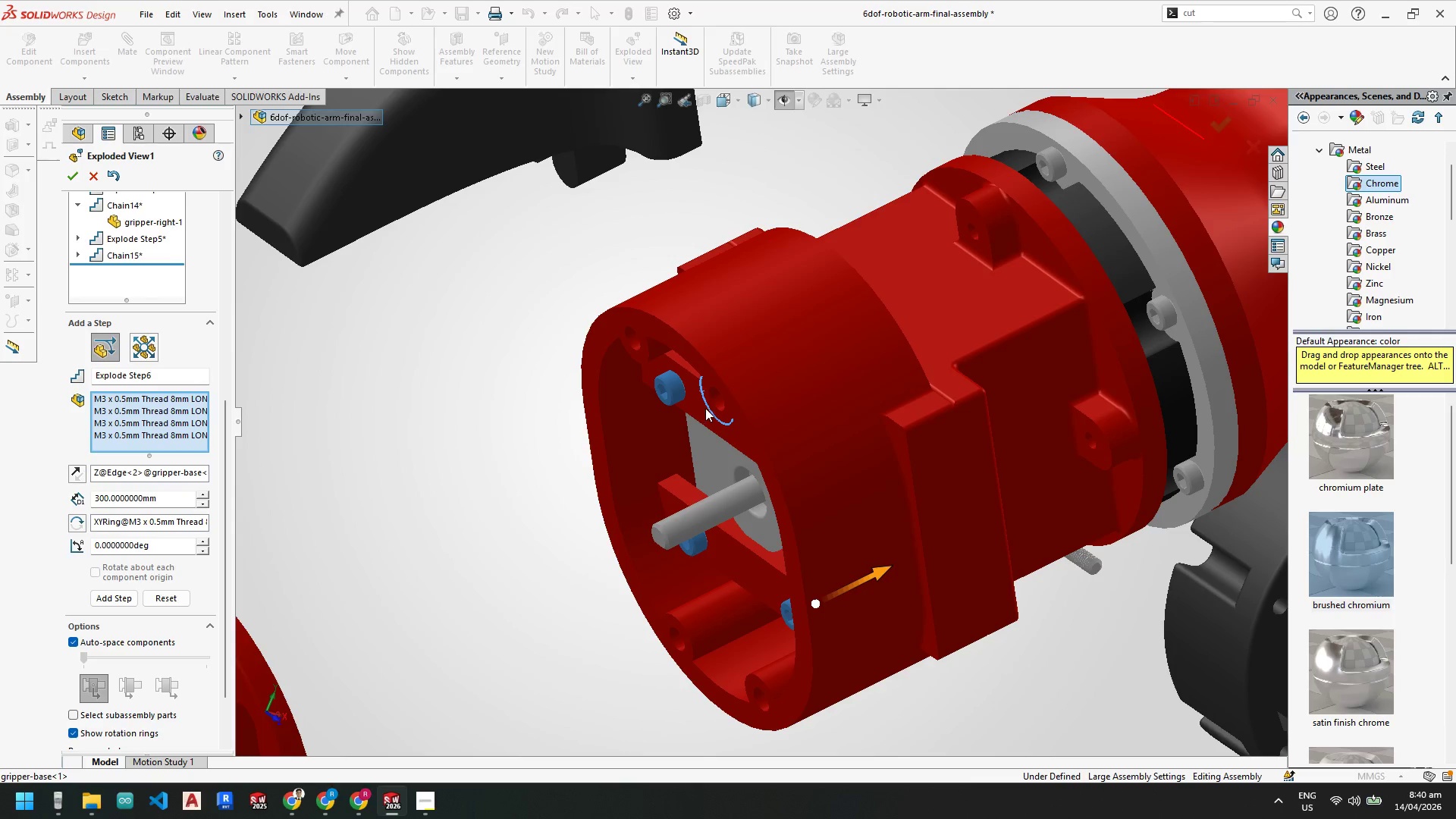 
left_click([708, 405])
 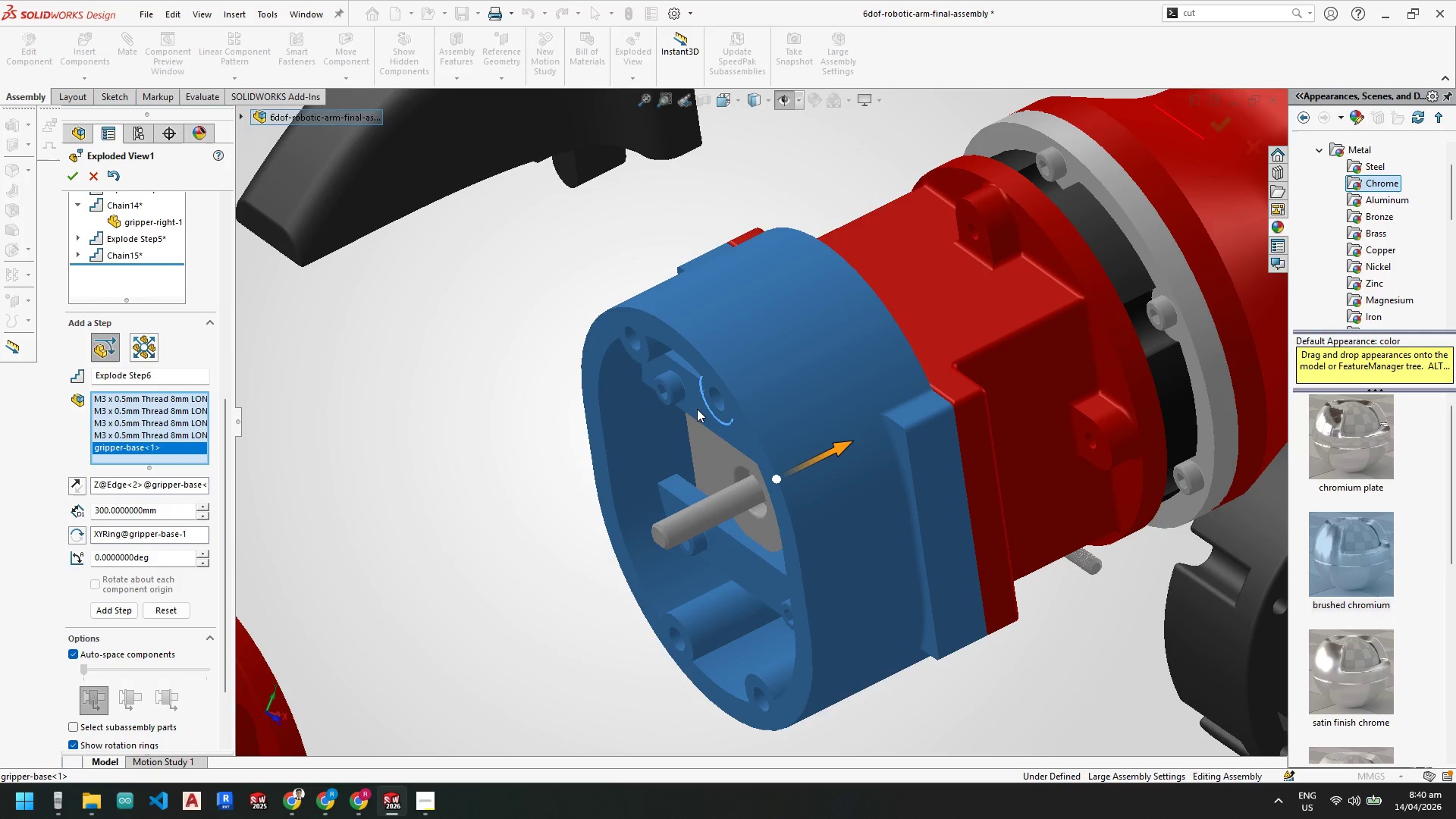 
left_click([697, 409])
 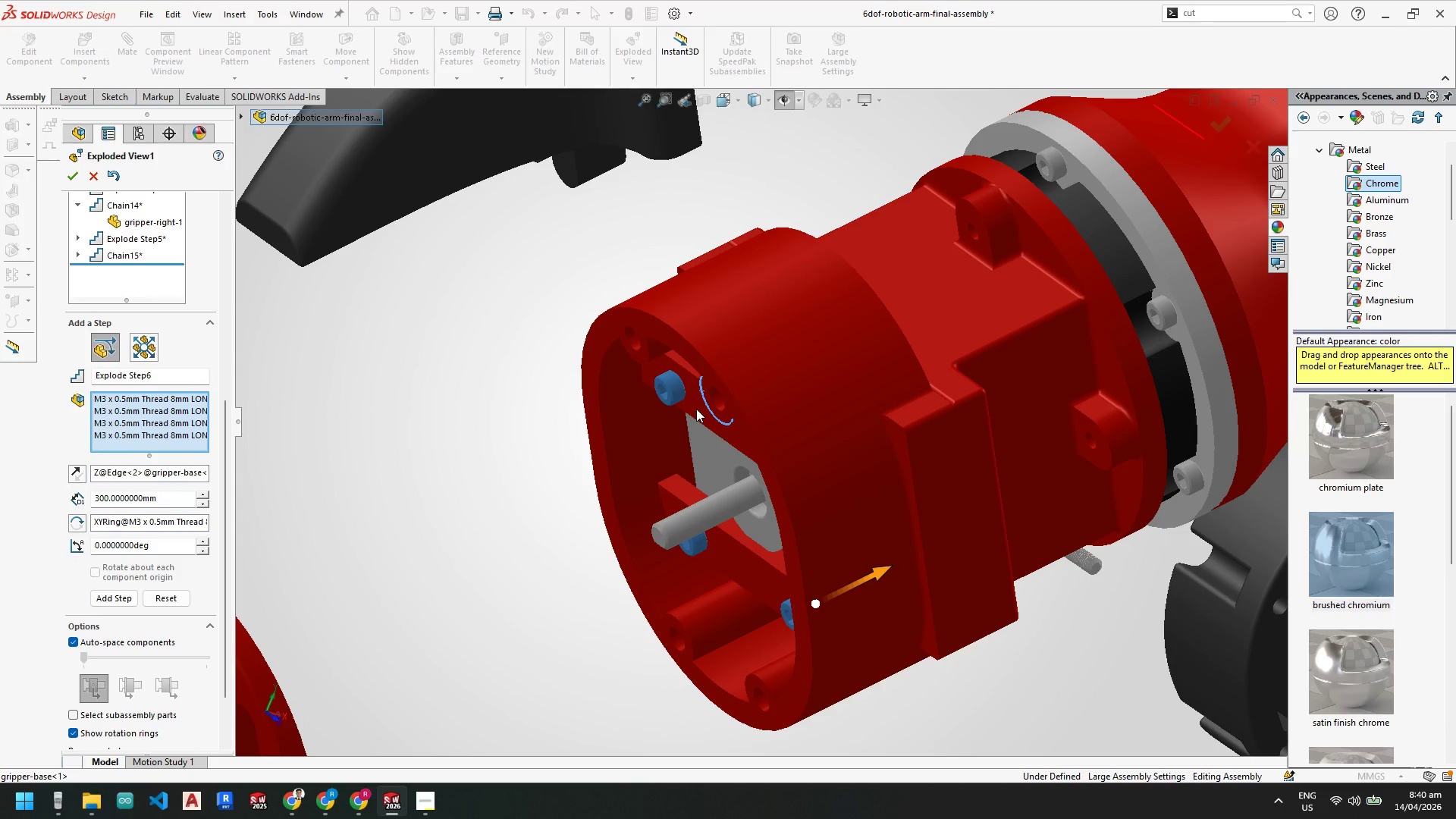 
left_click([696, 409])
 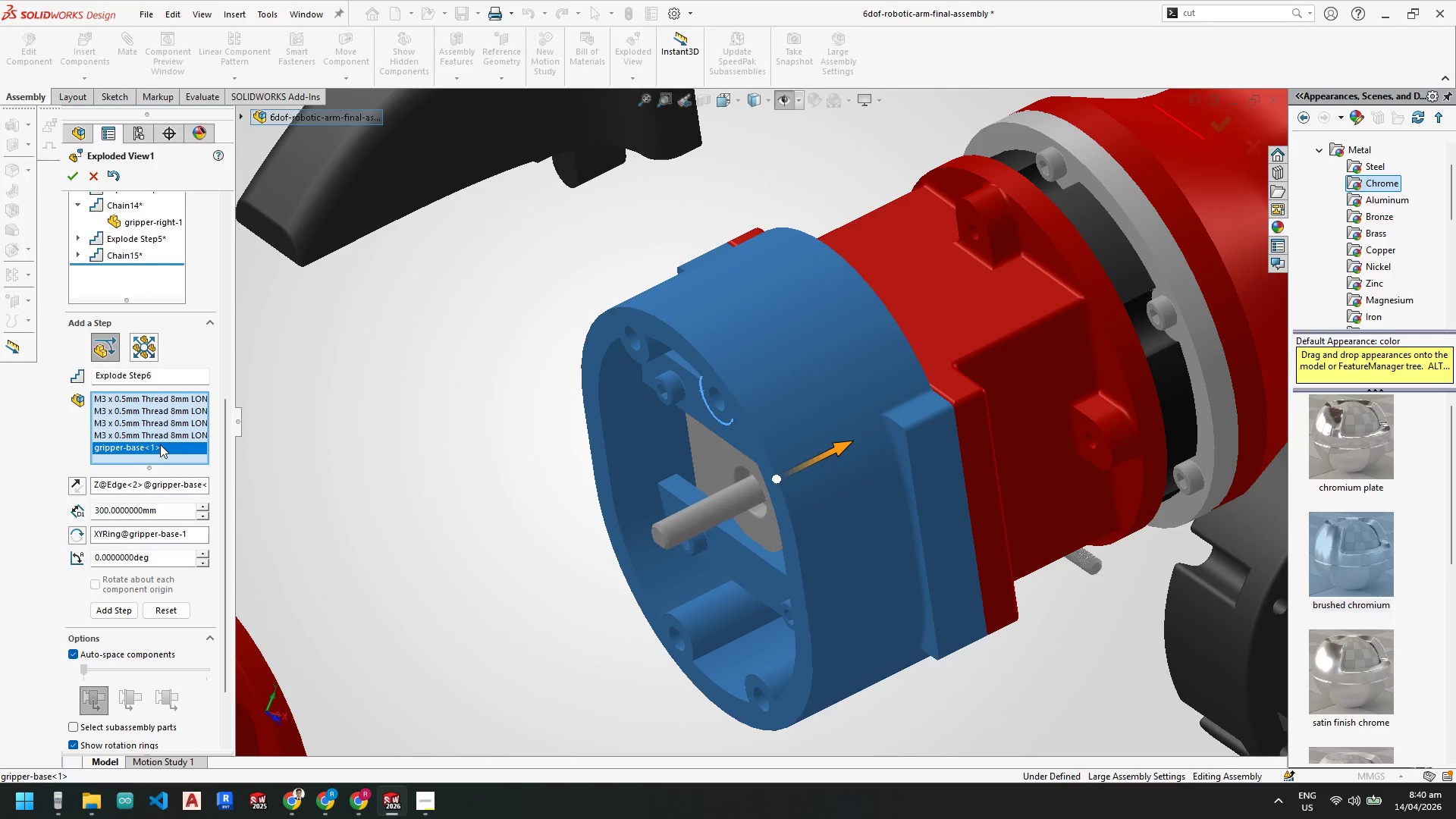 
right_click([160, 444])
 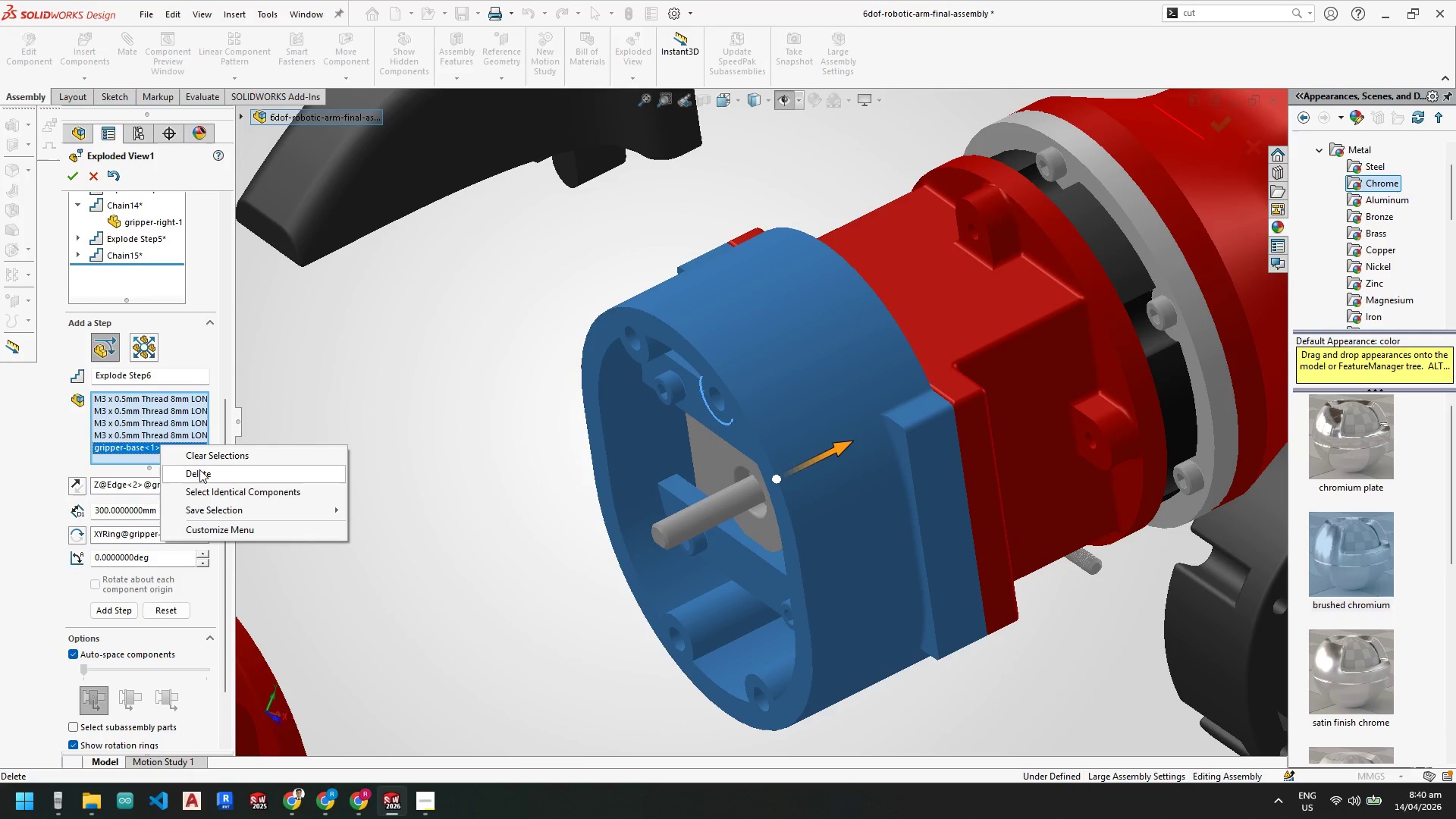 
left_click([202, 471])
 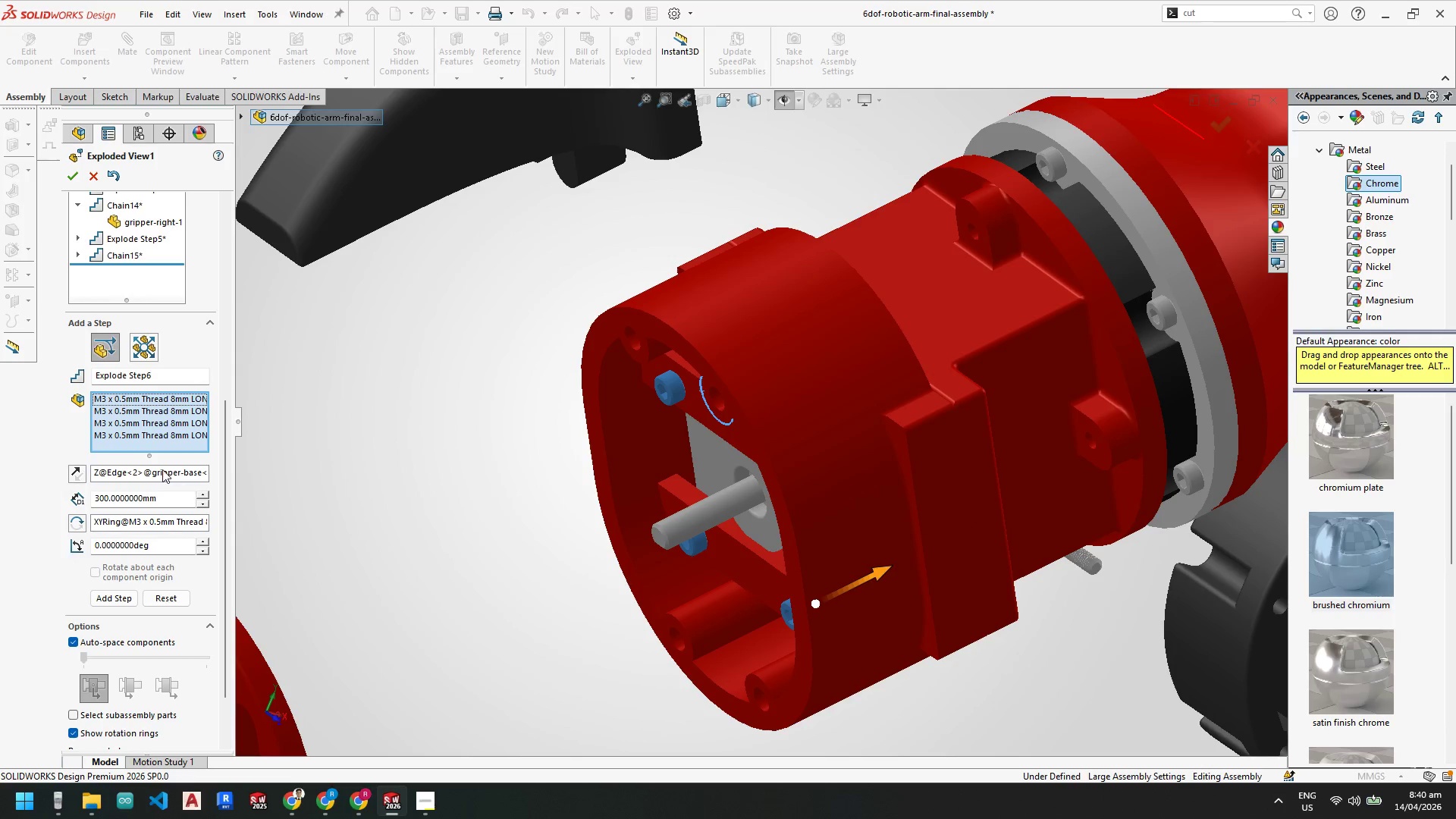 
left_click([160, 469])
 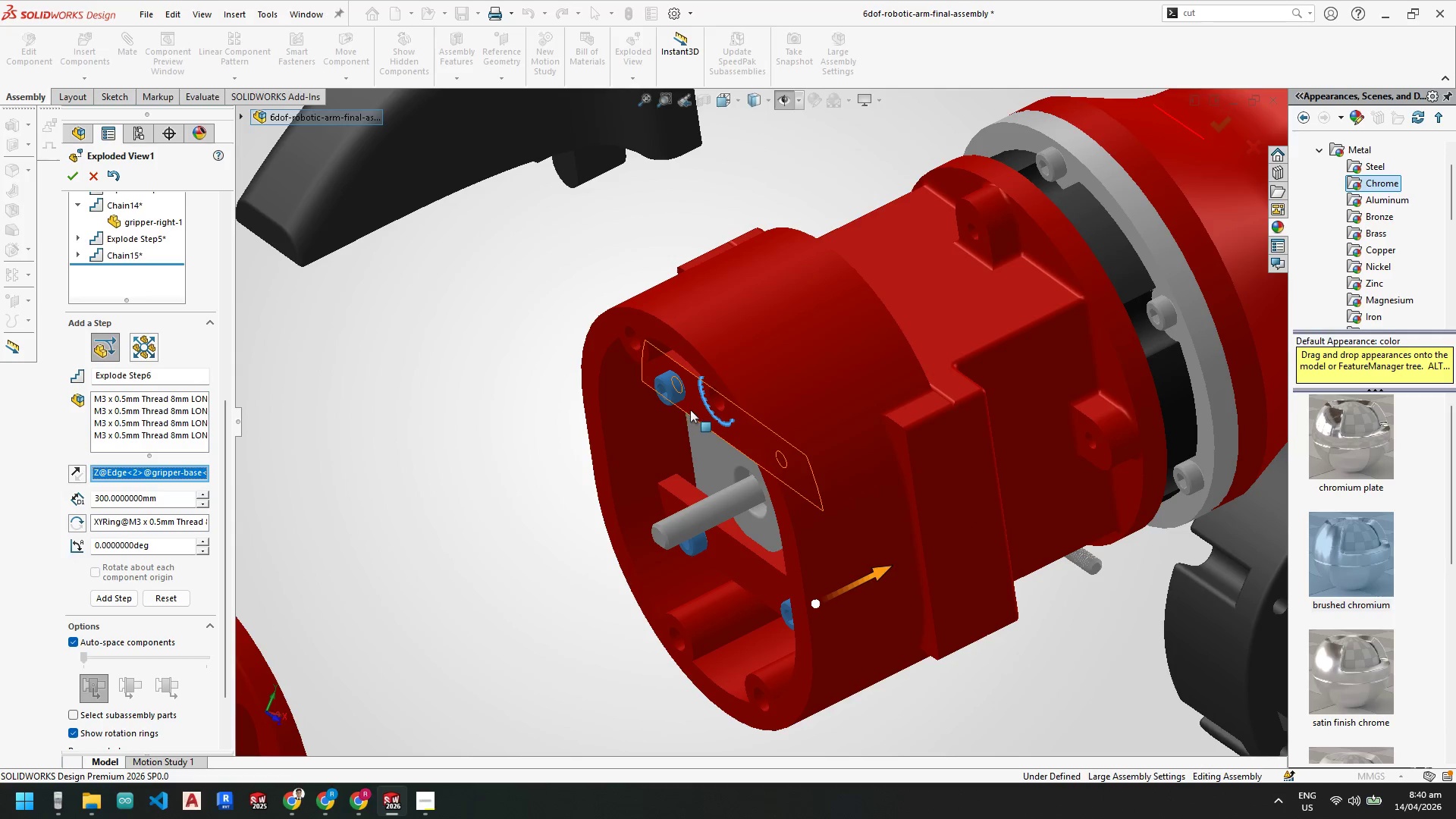 
left_click([691, 409])
 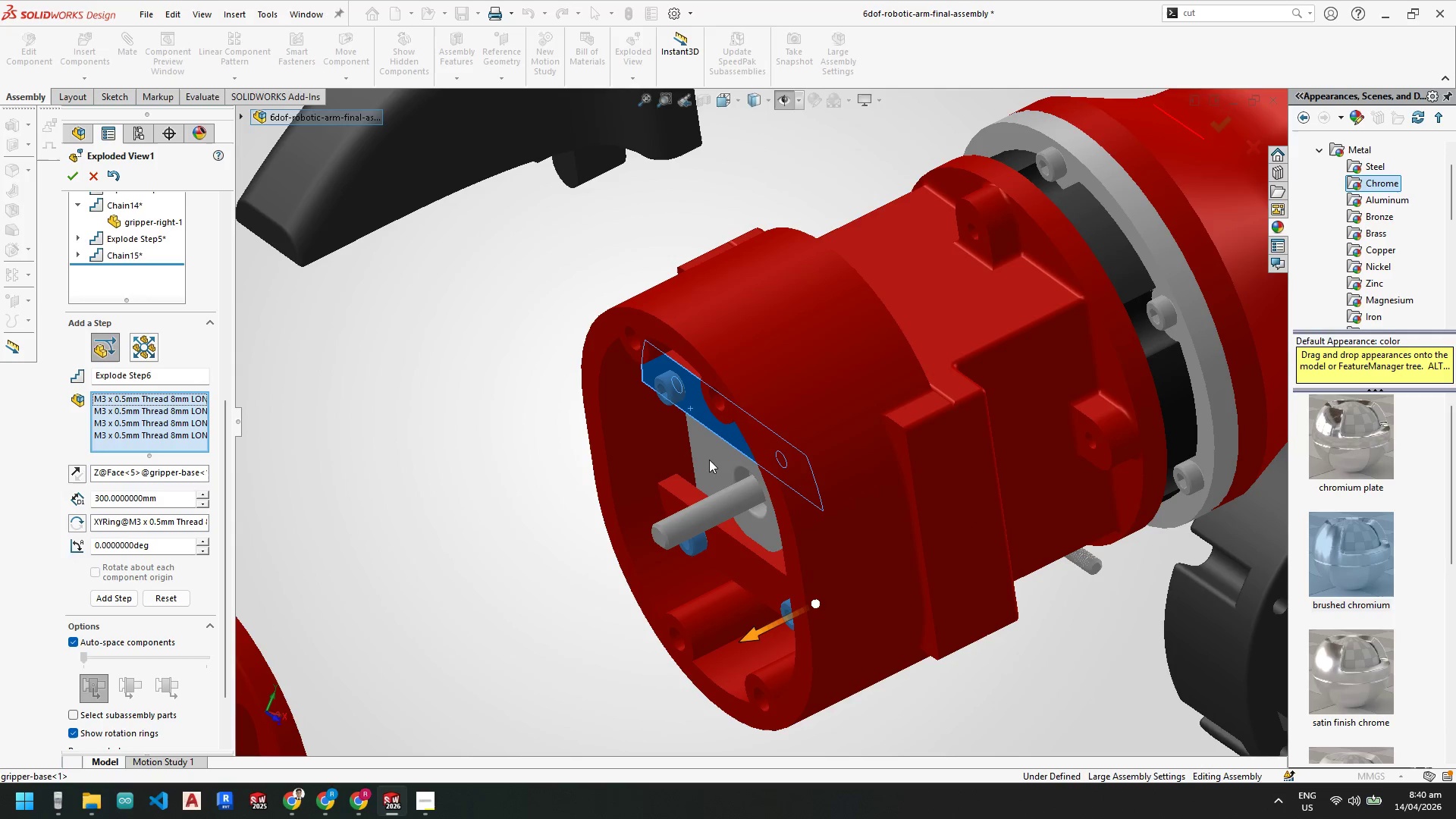 
scroll: coordinate [764, 469], scroll_direction: up, amount: 4.0
 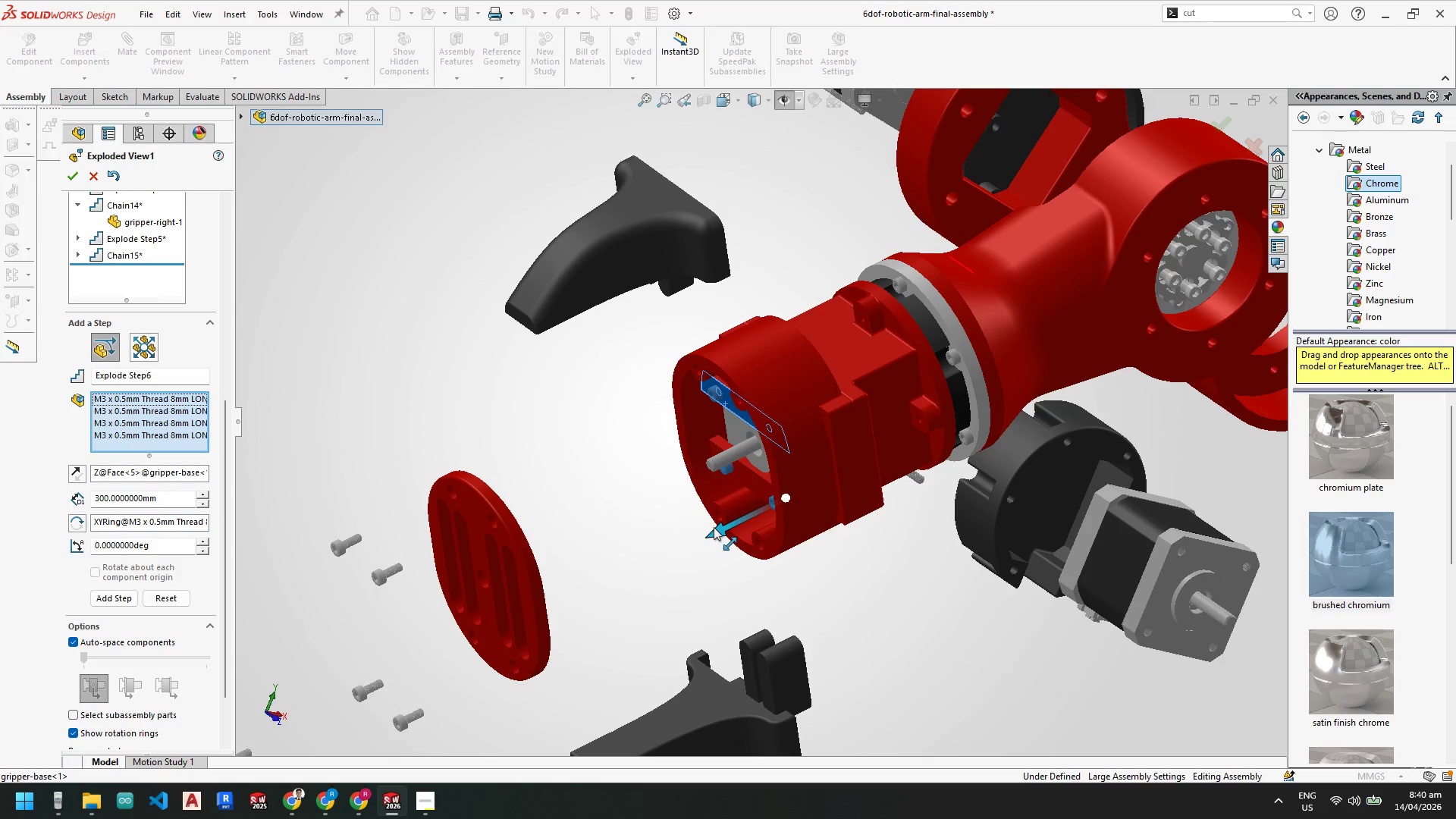 
left_click_drag(start_coordinate=[713, 529], to_coordinate=[483, 616])
 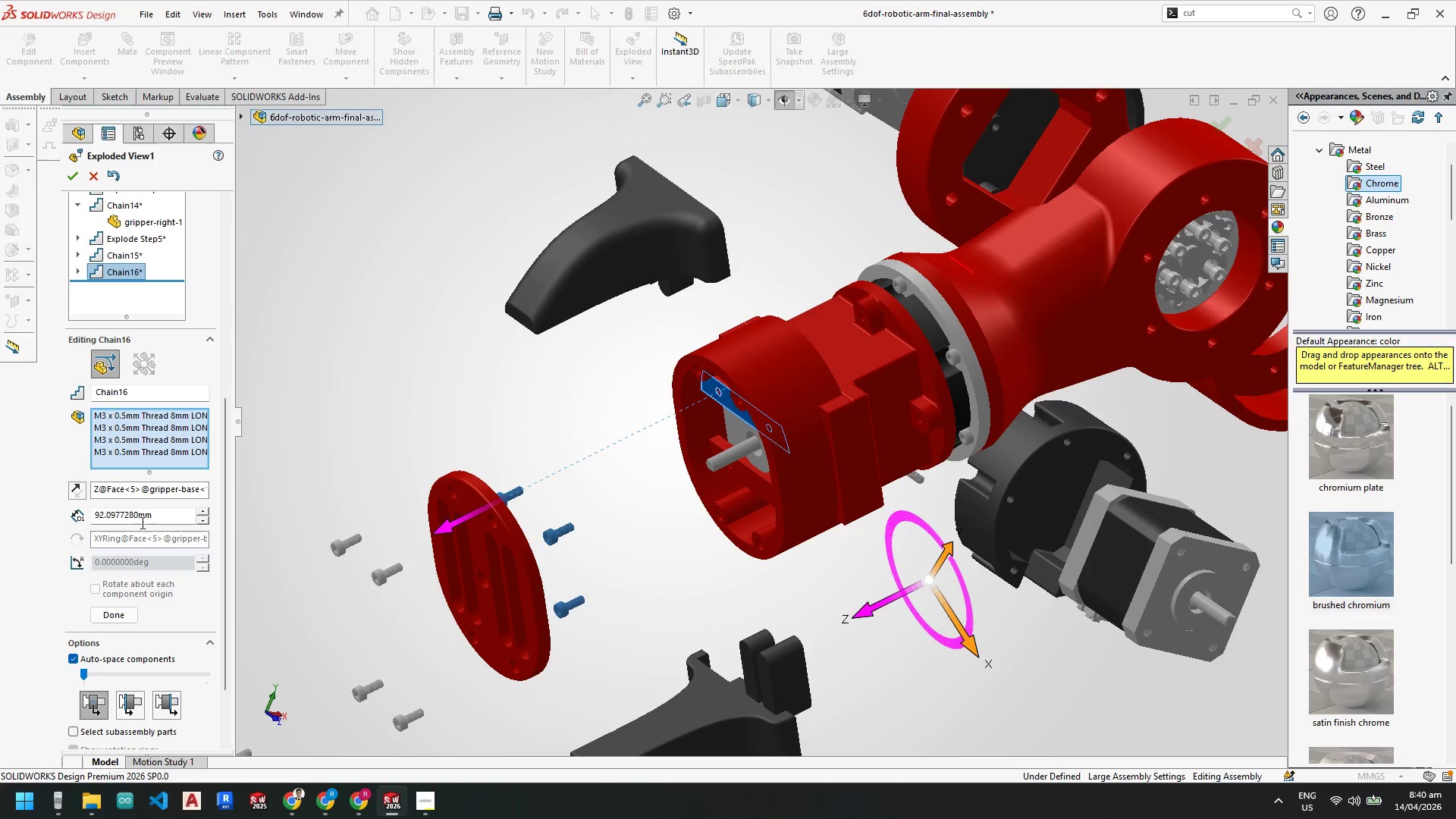 
left_click_drag(start_coordinate=[174, 513], to_coordinate=[4, 515])
 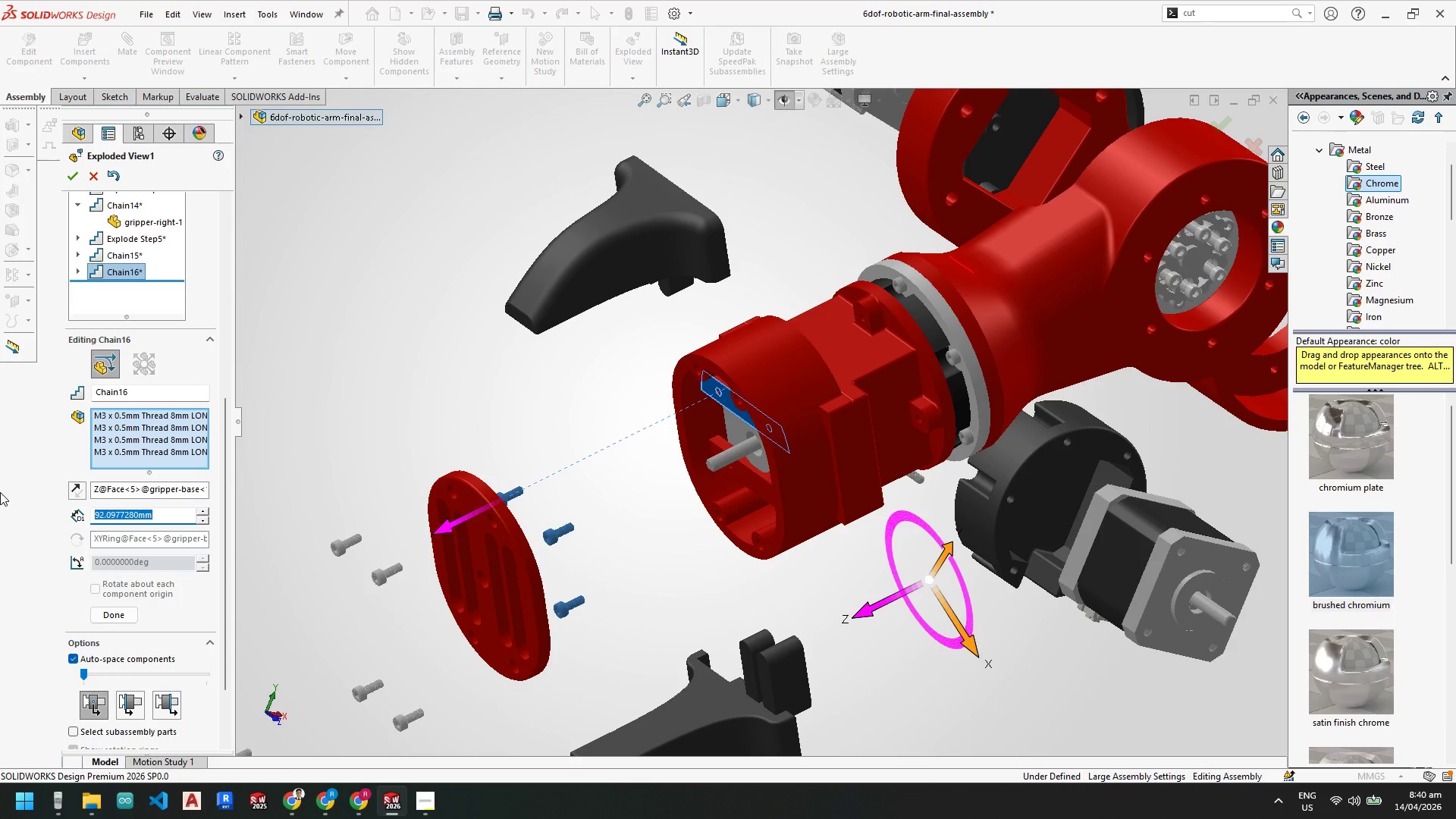 
key(Numpad7)
 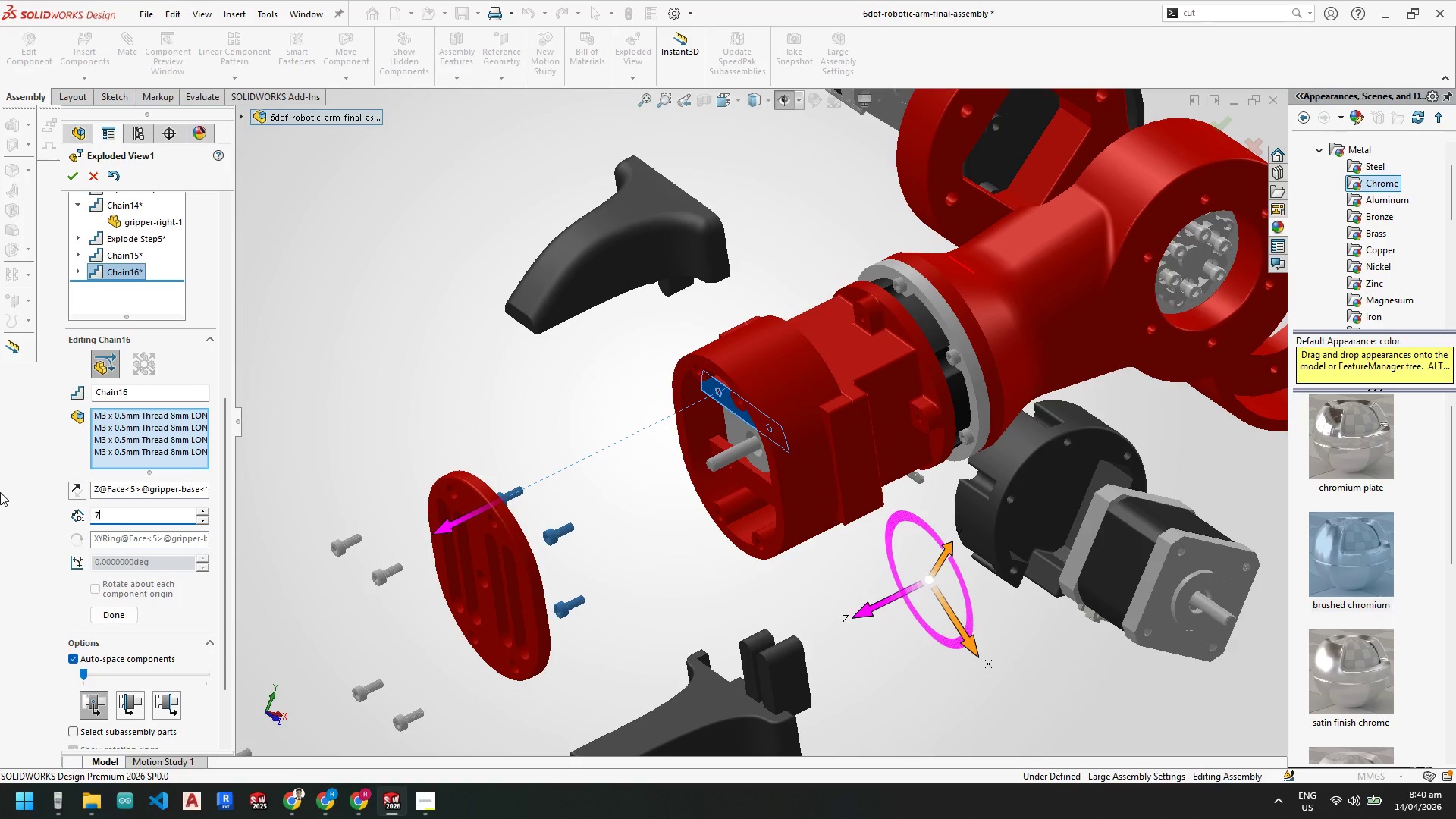 
key(Numpad5)
 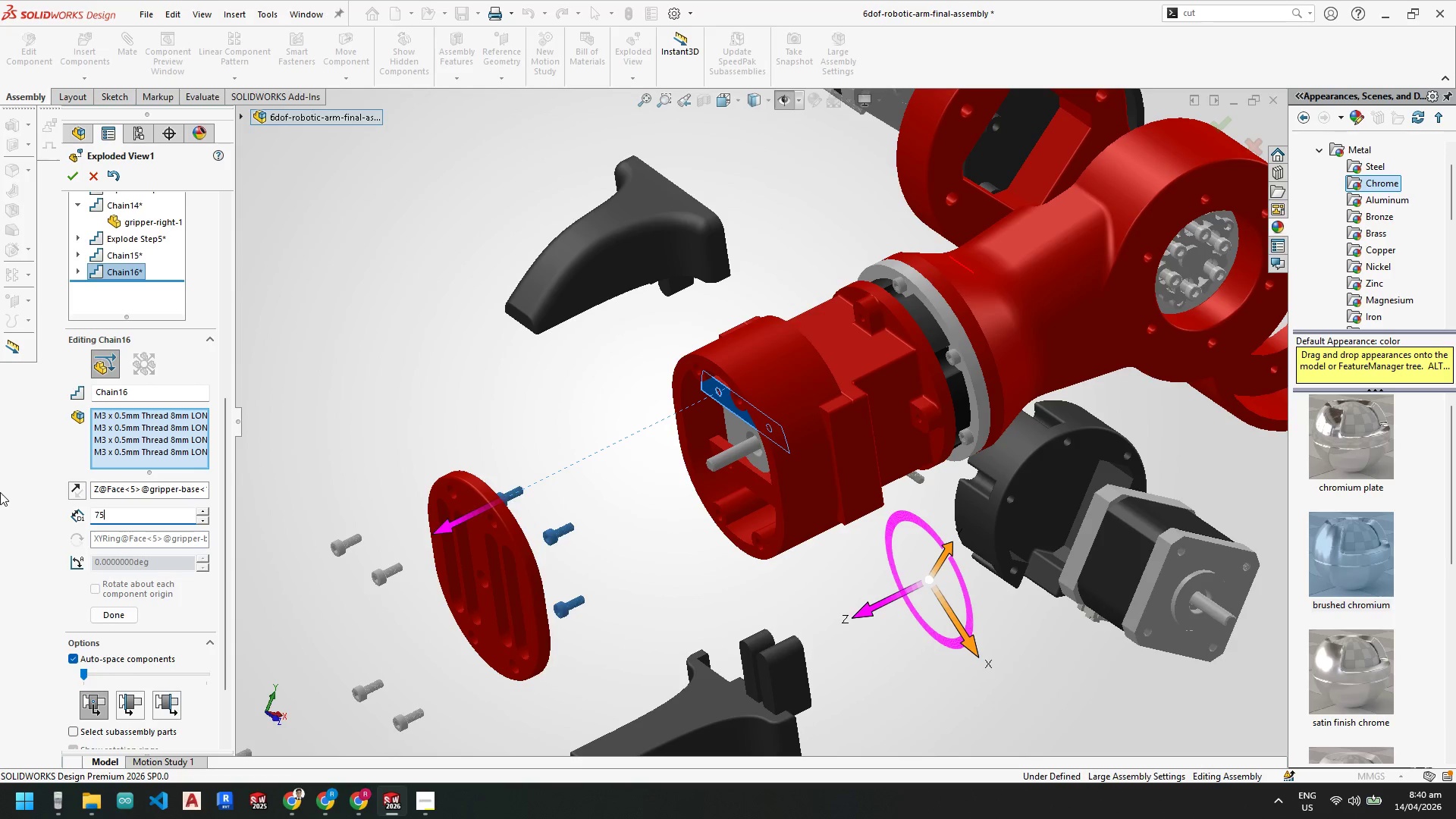 
key(NumpadEnter)
 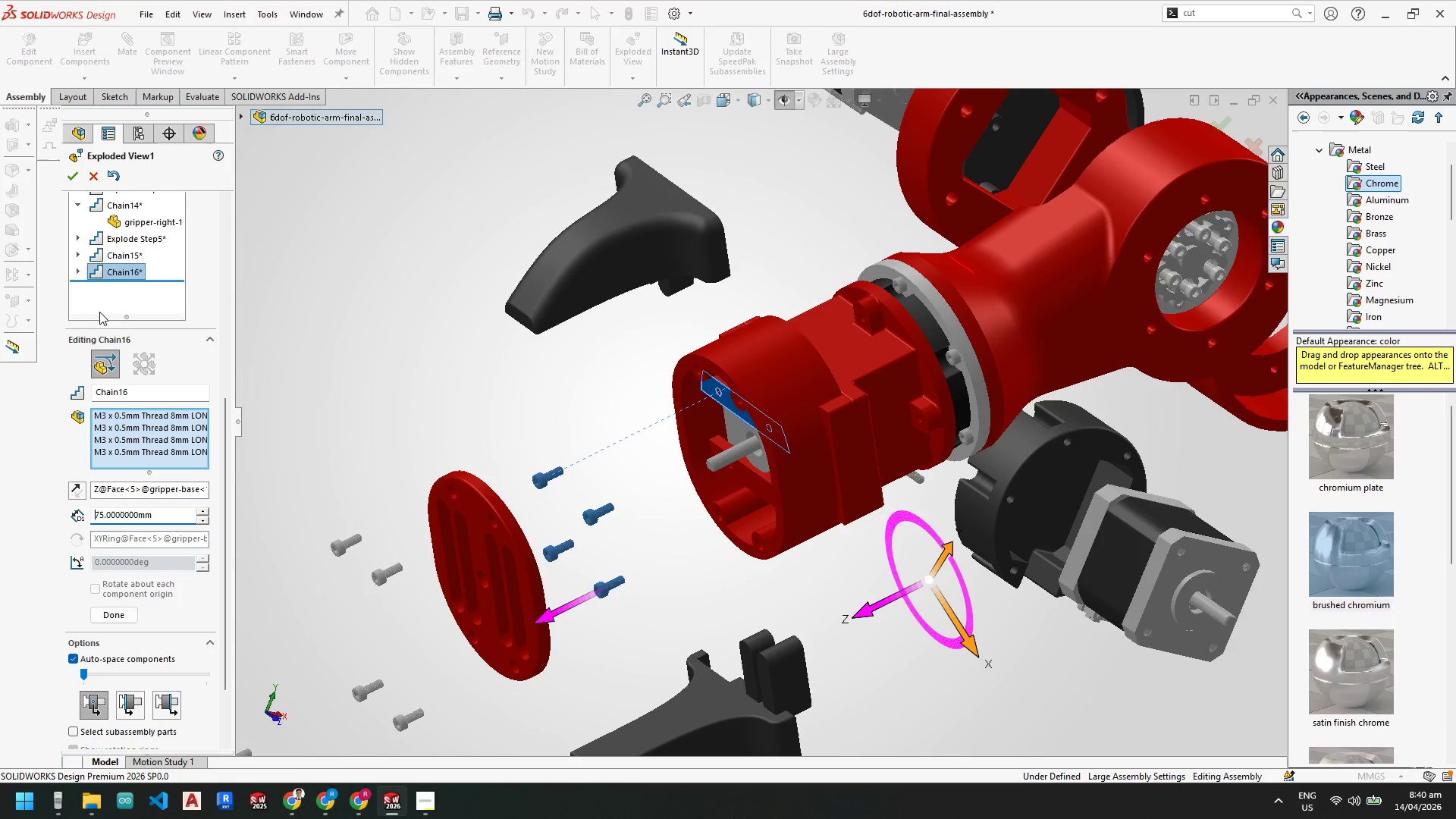 
scroll: coordinate [791, 416], scroll_direction: up, amount: 2.0
 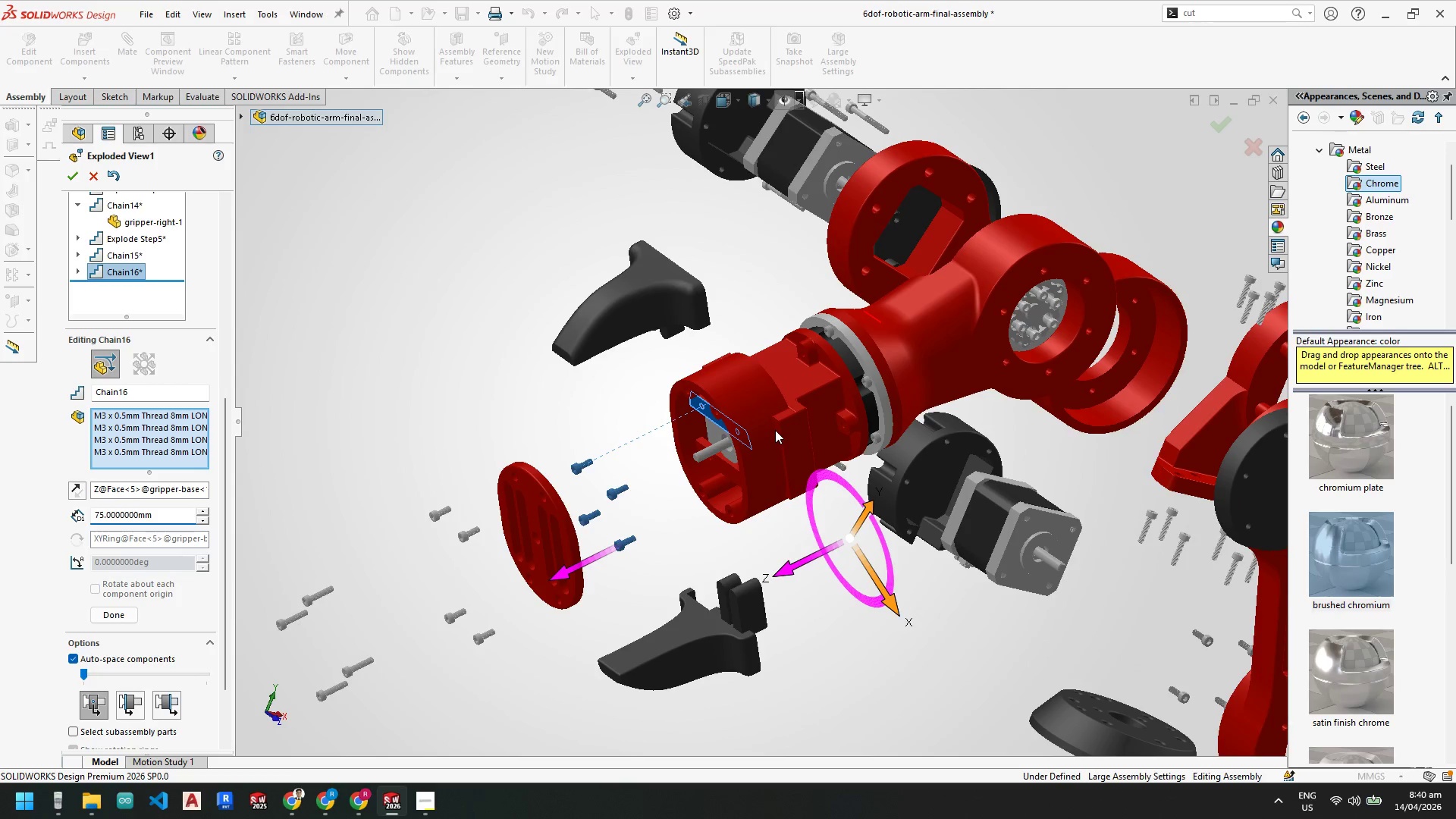 
scroll: coordinate [775, 430], scroll_direction: down, amount: 1.0
 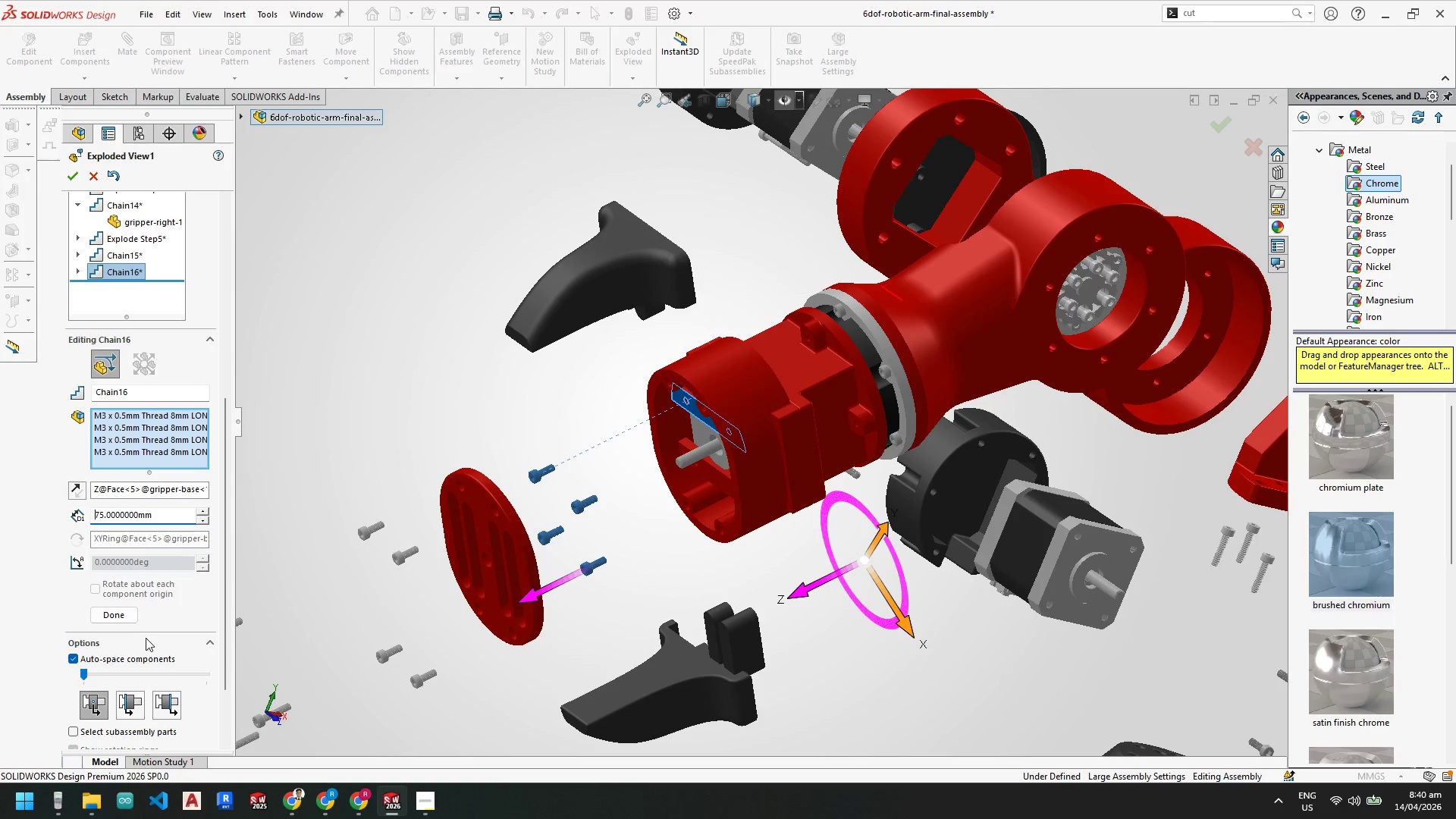 
left_click([118, 614])
 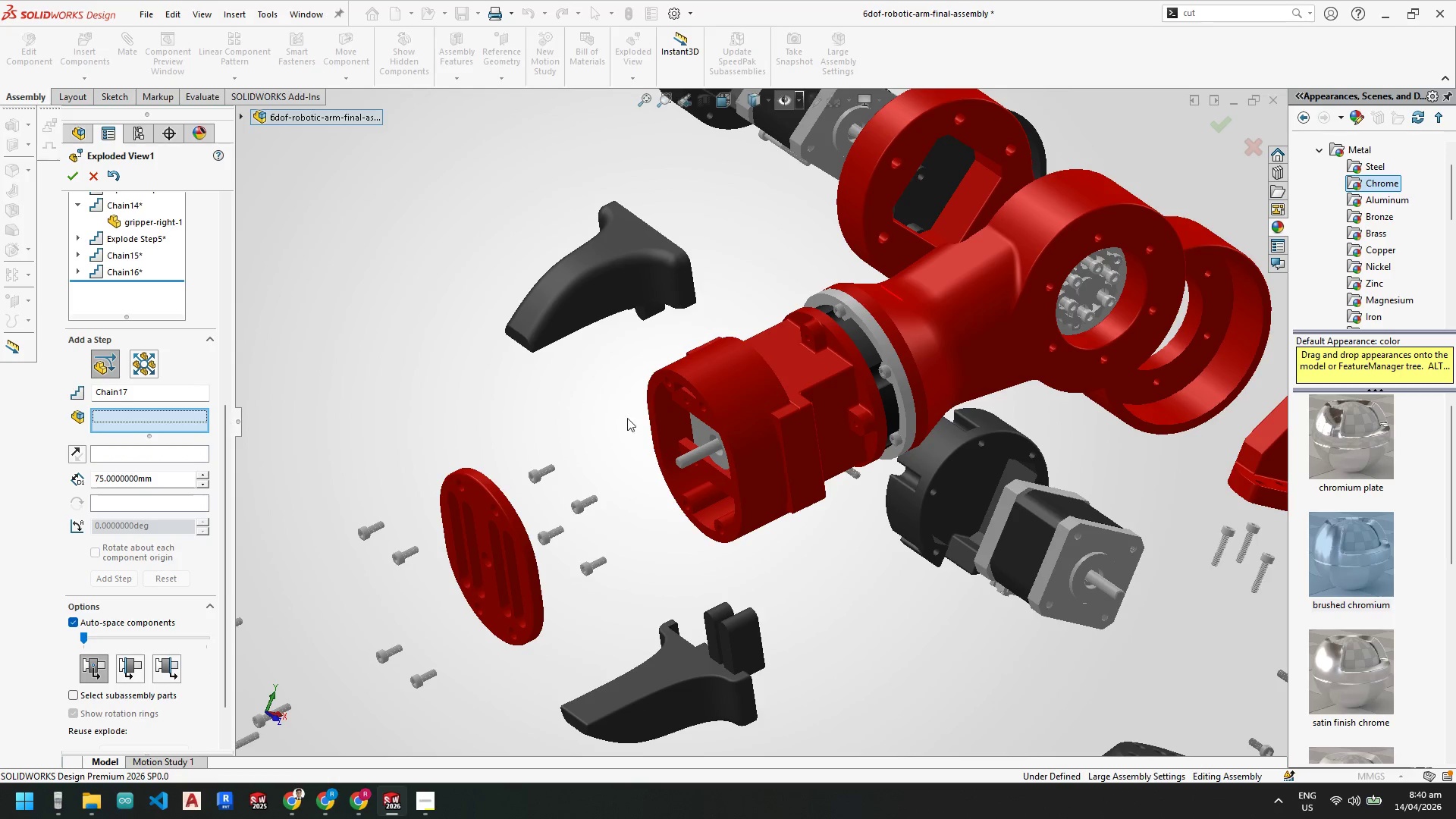 
left_click([748, 404])
 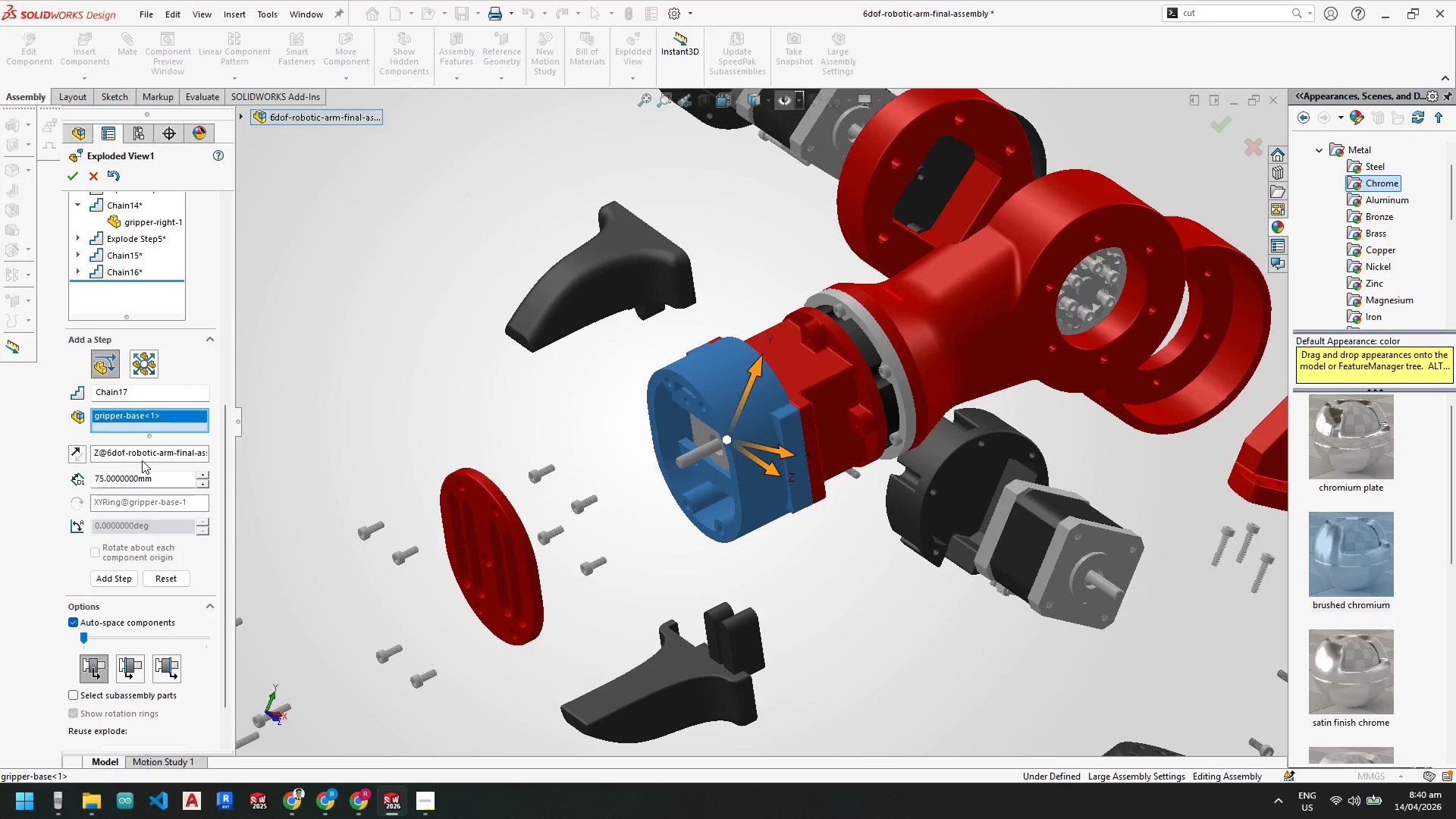 
double_click([146, 449])
 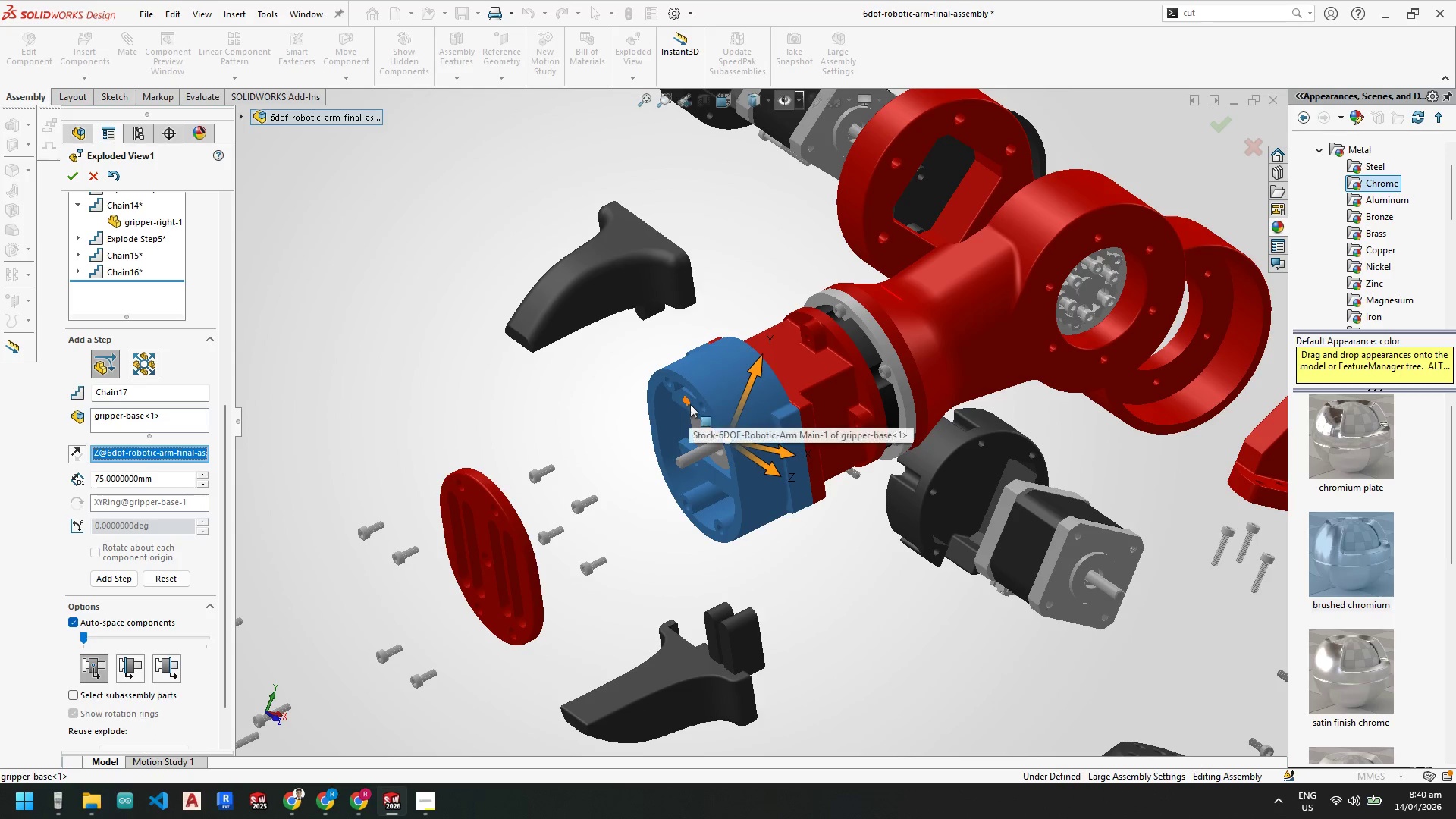 
left_click([695, 407])
 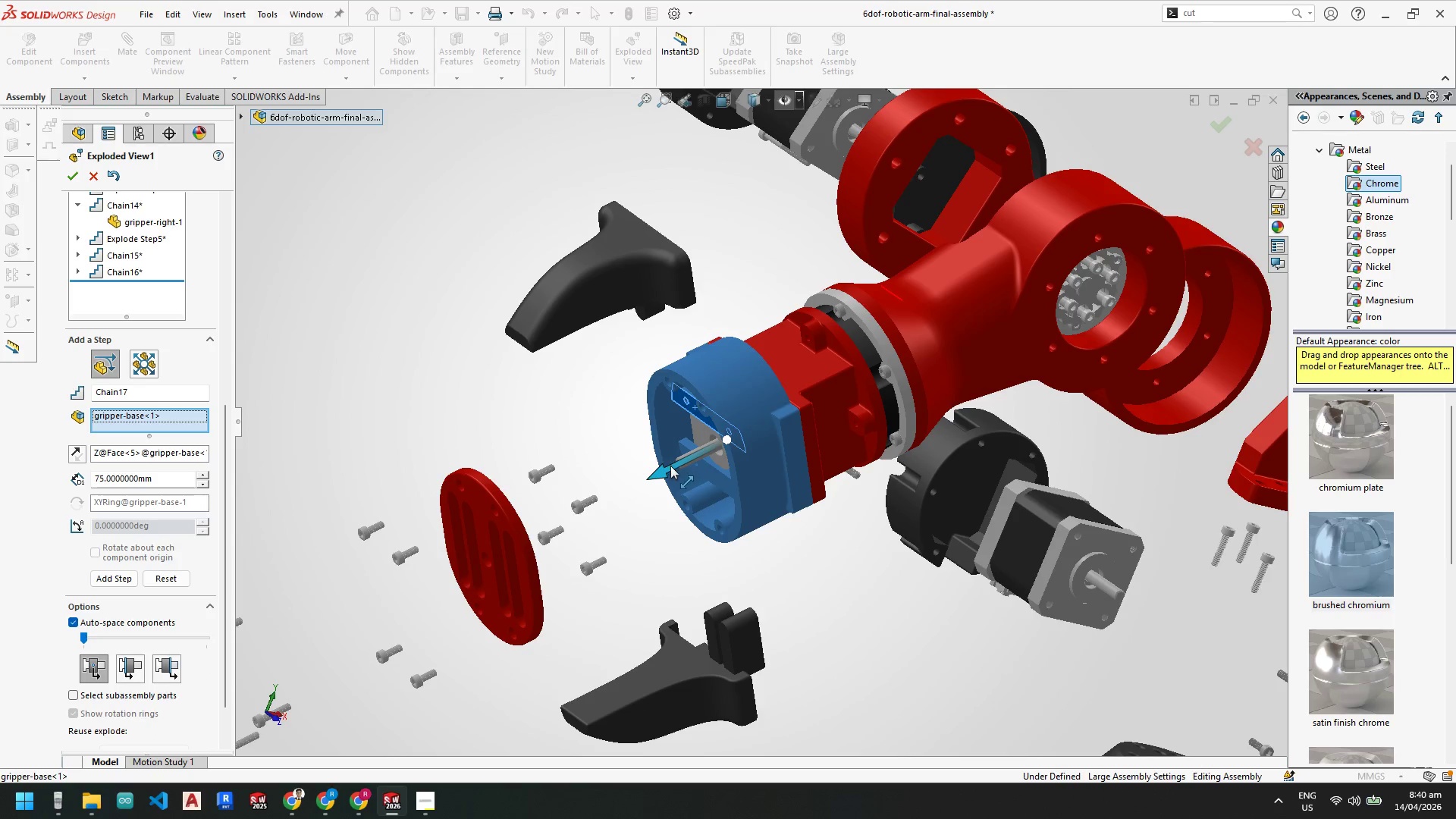 
left_click_drag(start_coordinate=[666, 468], to_coordinate=[569, 503])
 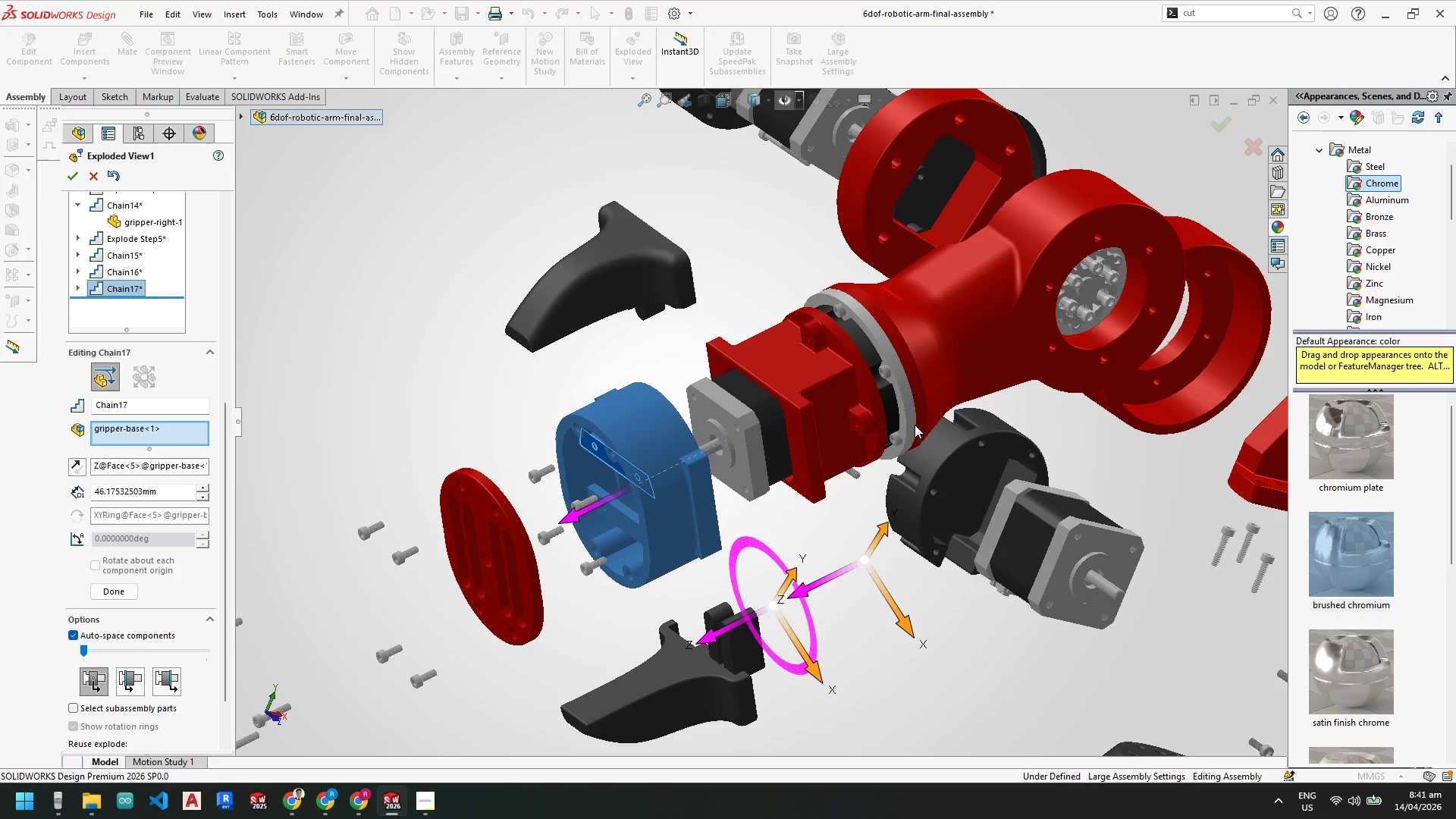 
scroll: coordinate [960, 381], scroll_direction: up, amount: 2.0
 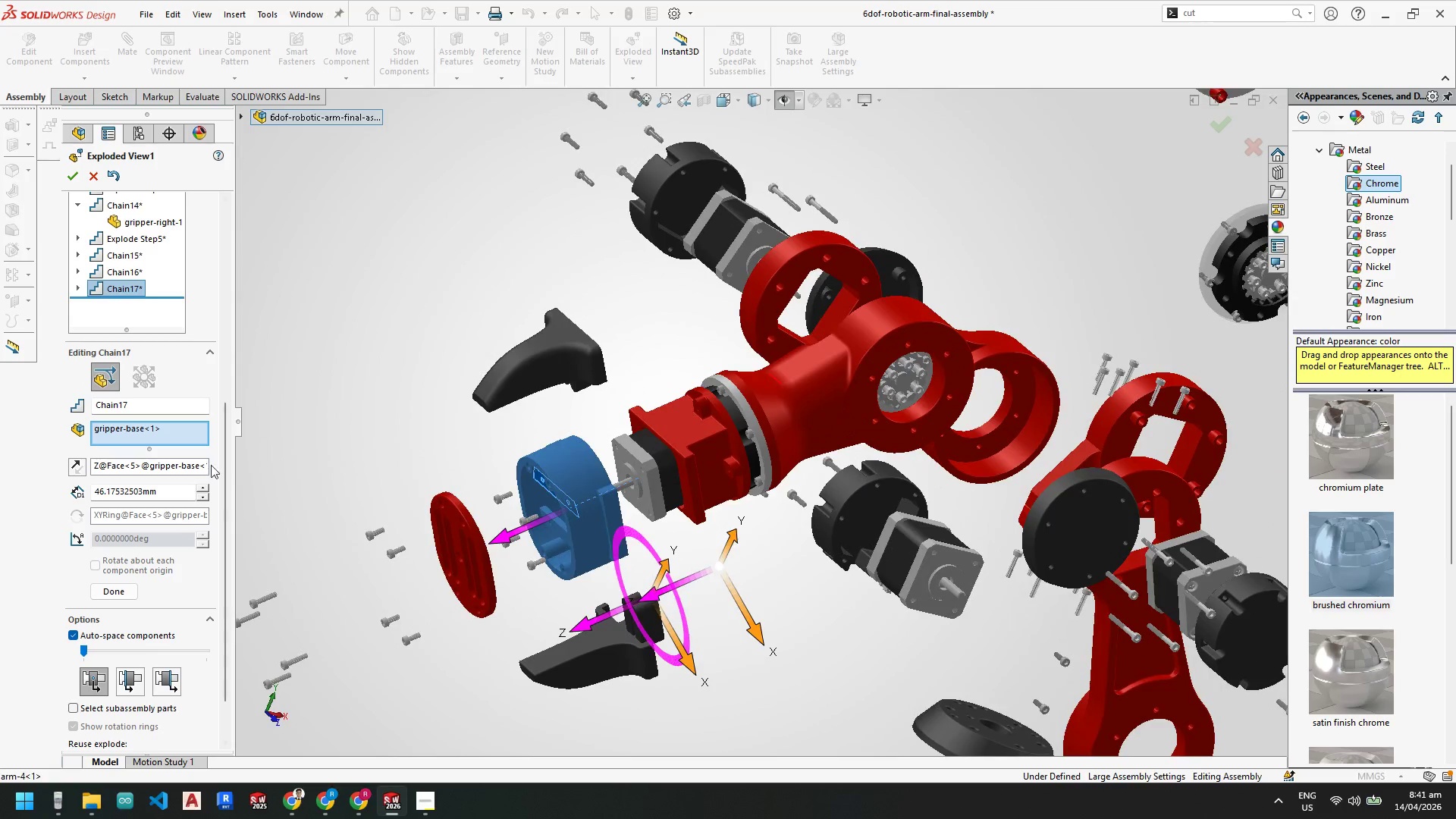 
left_click_drag(start_coordinate=[174, 489], to_coordinate=[55, 489])
 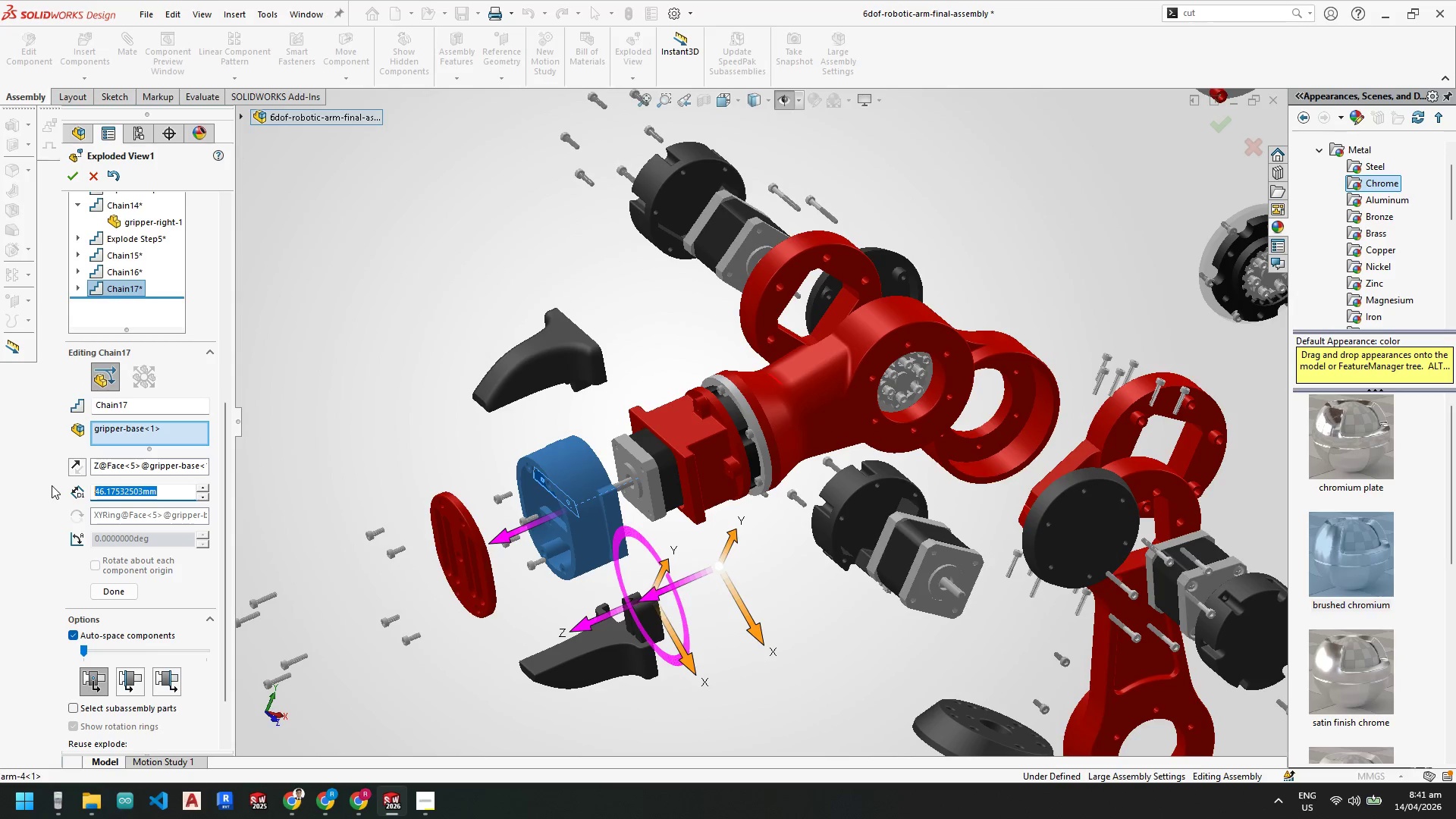 
key(Numpad5)
 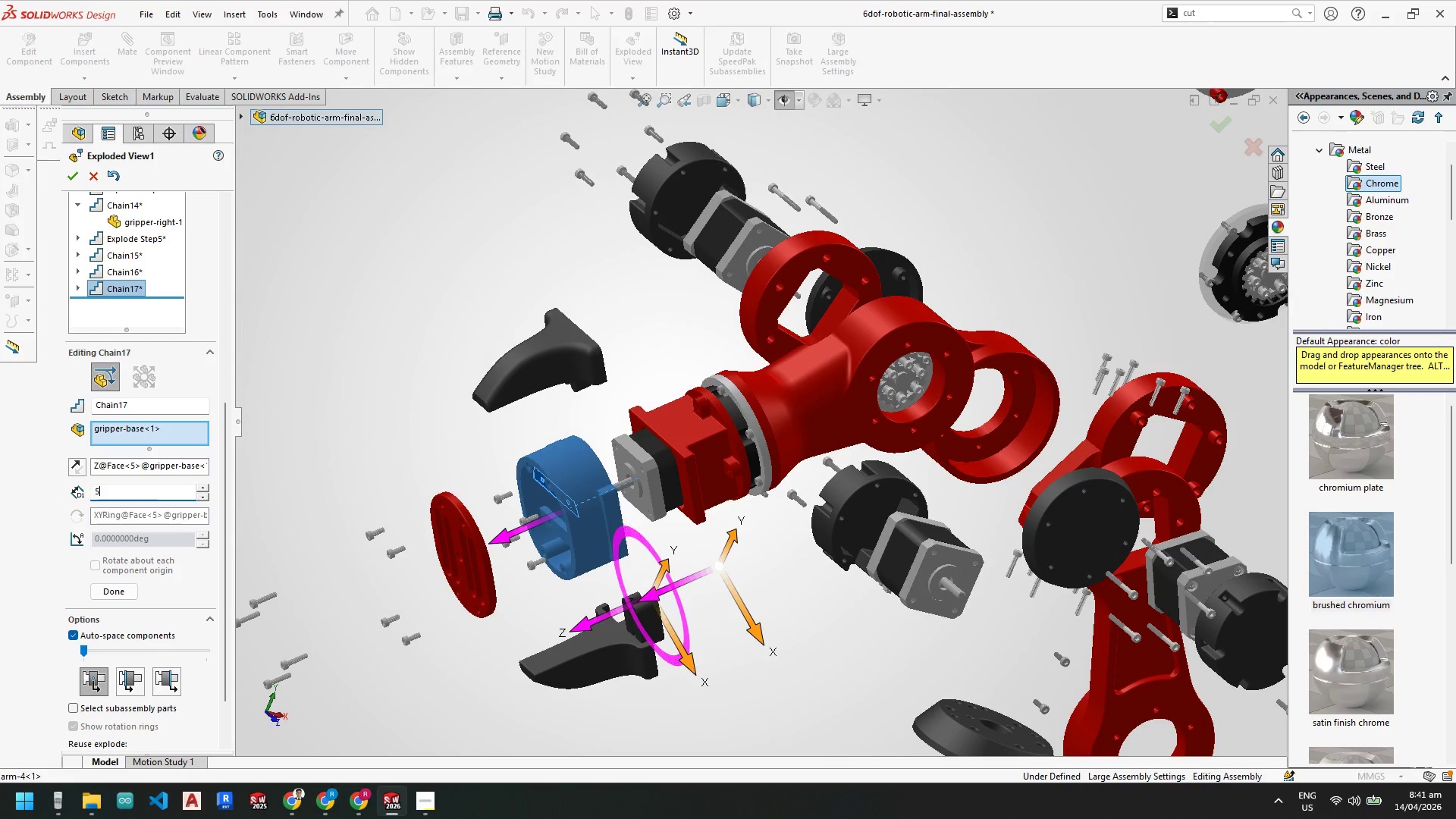 
key(Numpad0)
 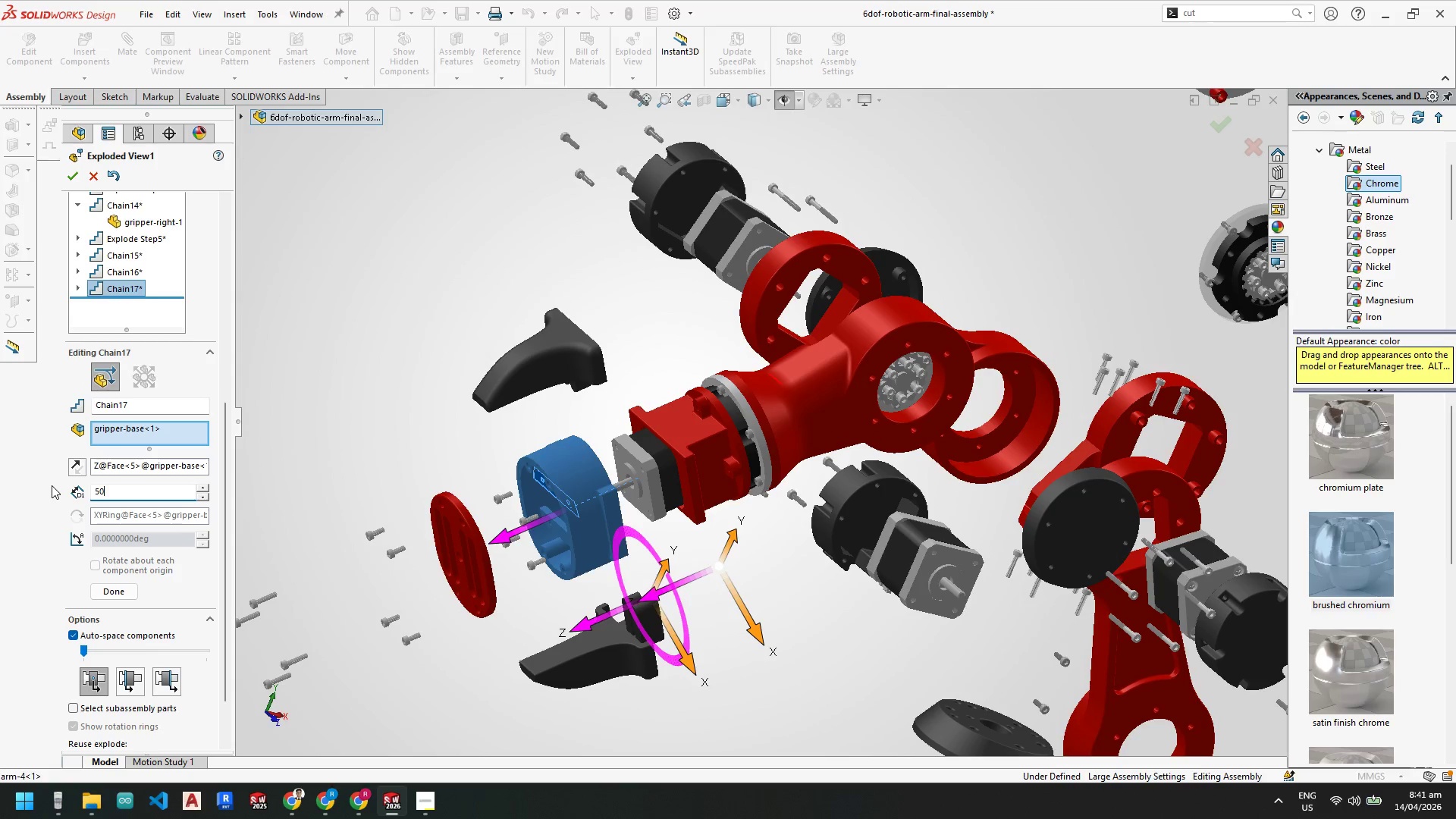 
key(NumpadEnter)
 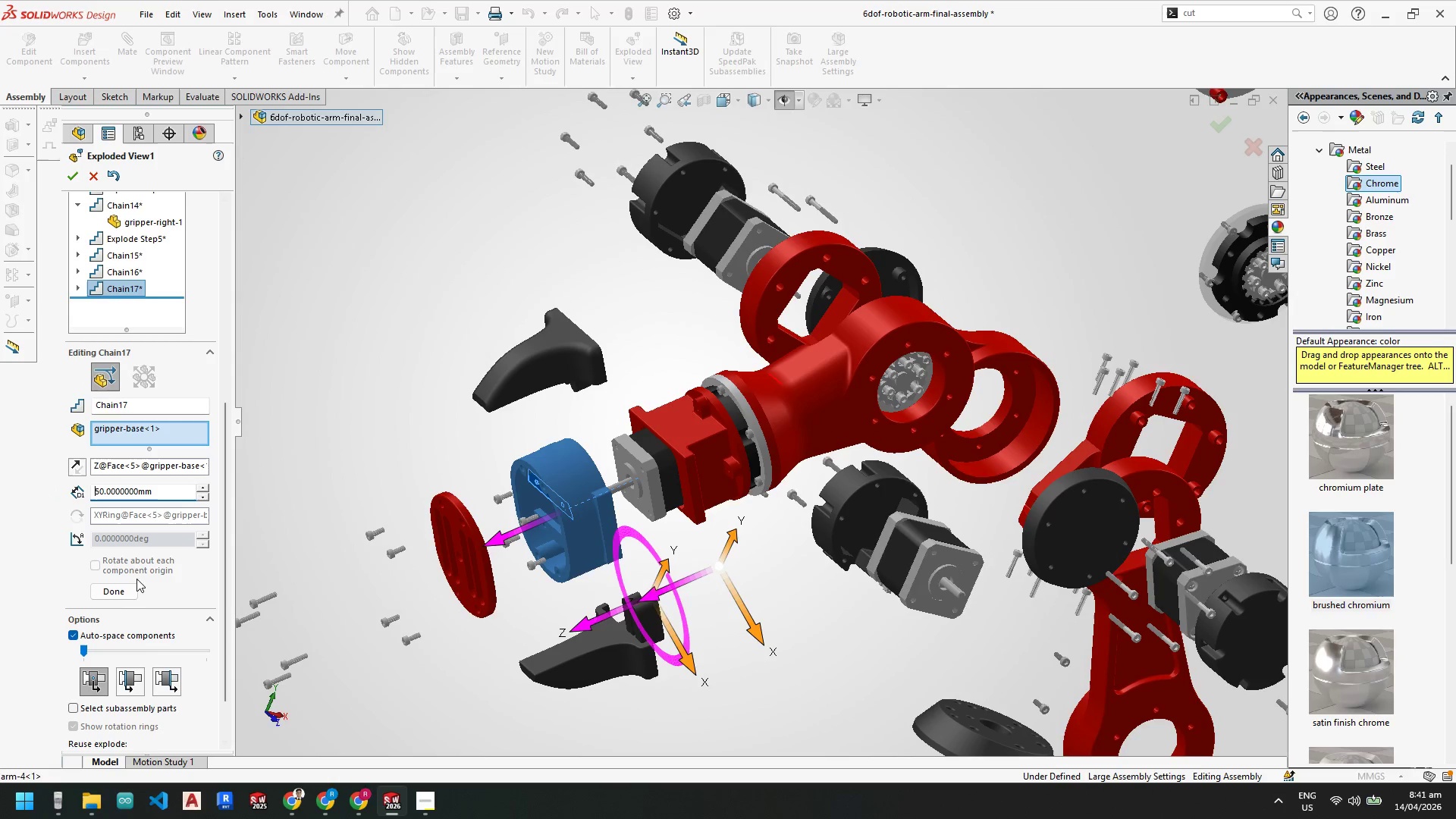 
left_click([127, 588])
 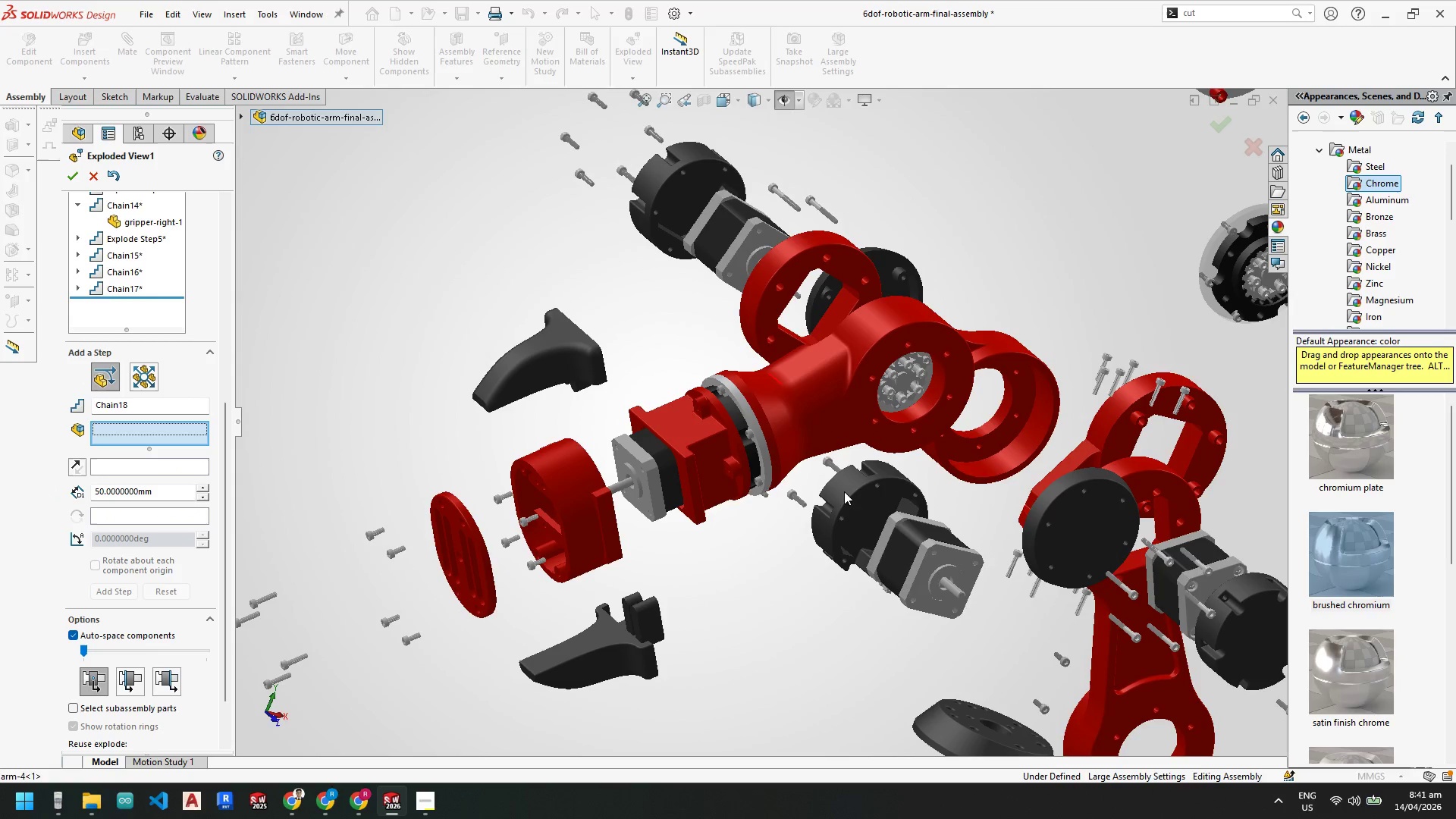 
scroll: coordinate [776, 462], scroll_direction: none, amount: 0.0
 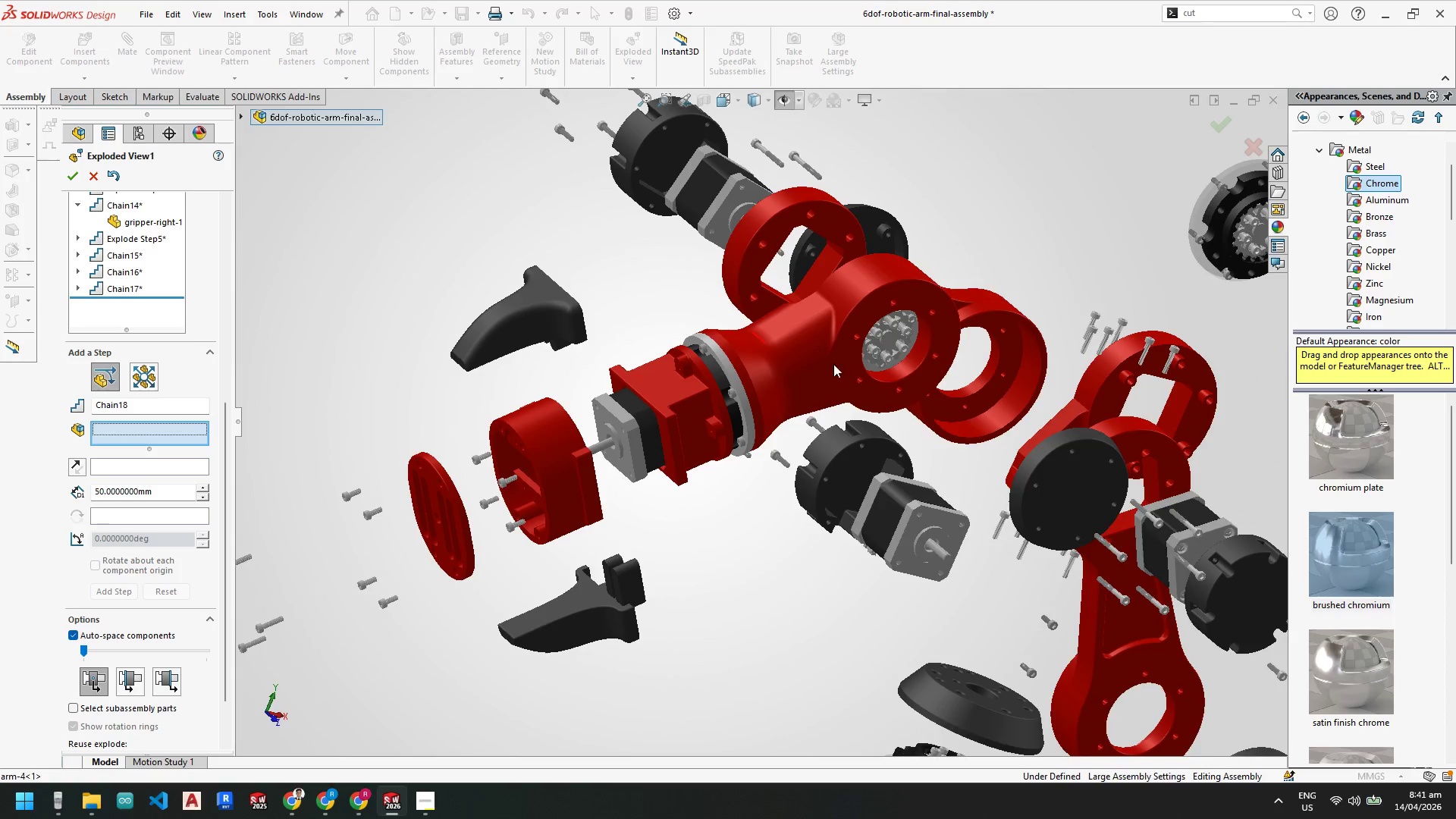 
scroll: coordinate [858, 359], scroll_direction: up, amount: 2.0
 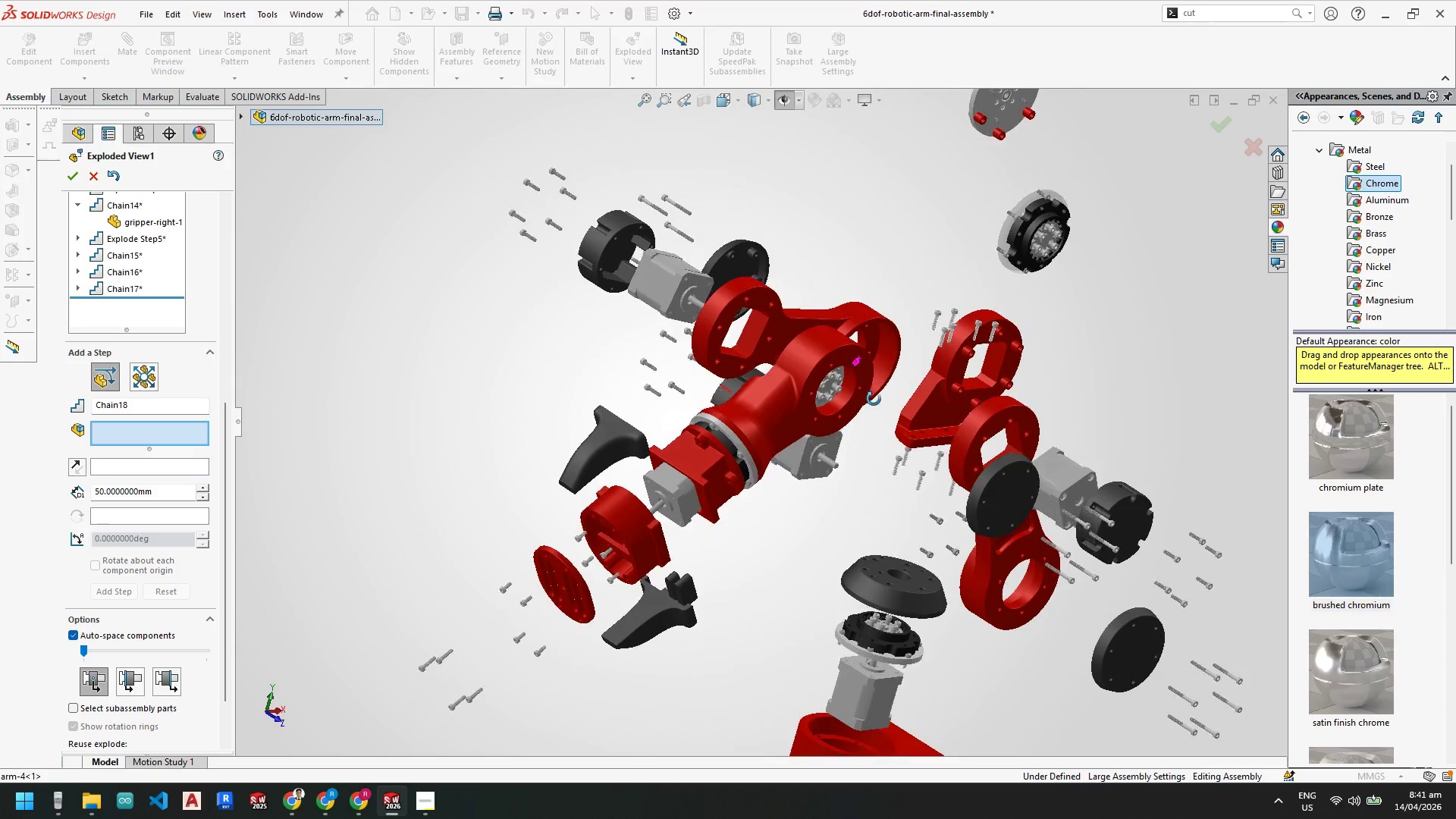 
middle_click([861, 392])
 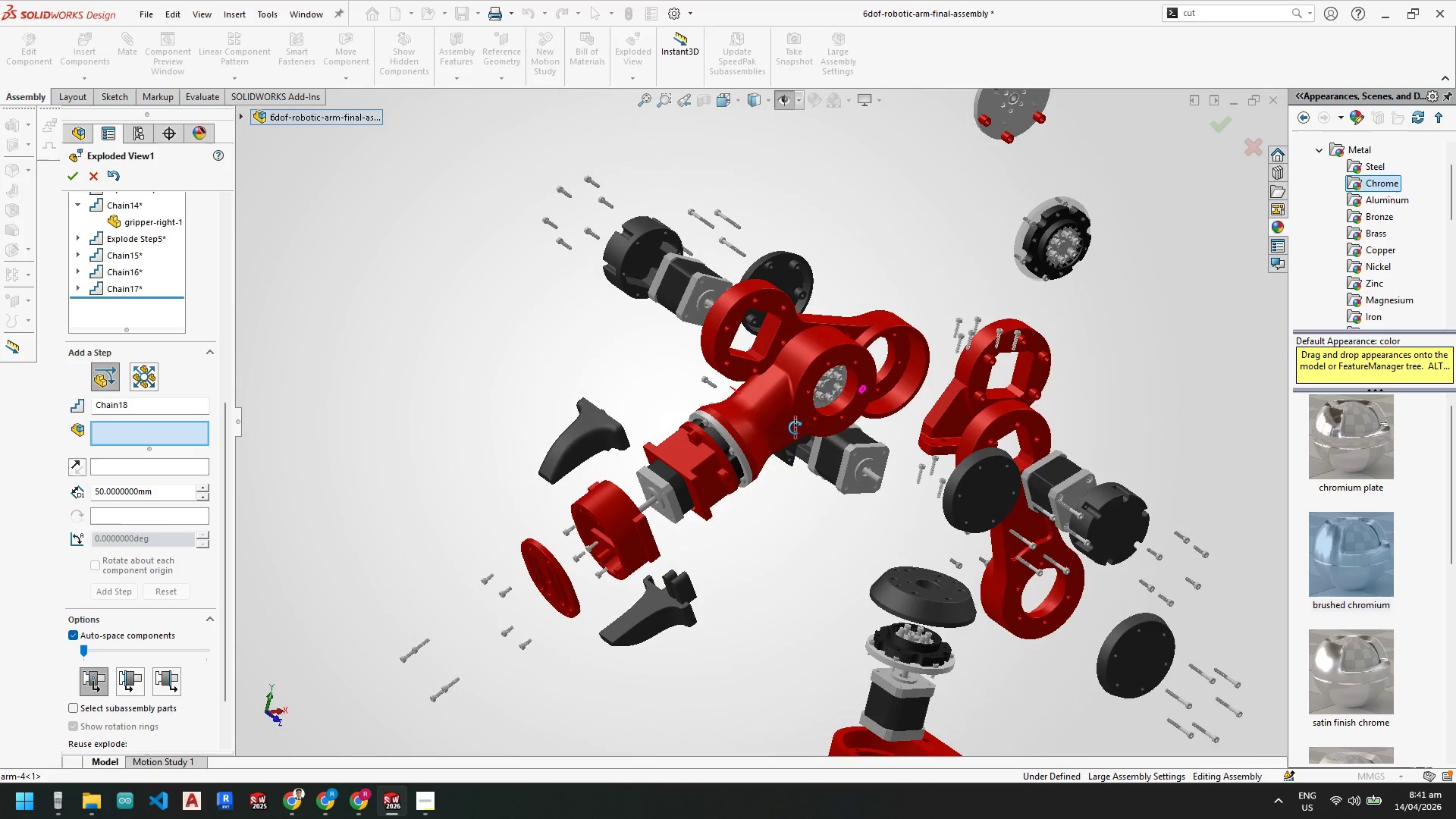 
scroll: coordinate [748, 428], scroll_direction: down, amount: 4.0
 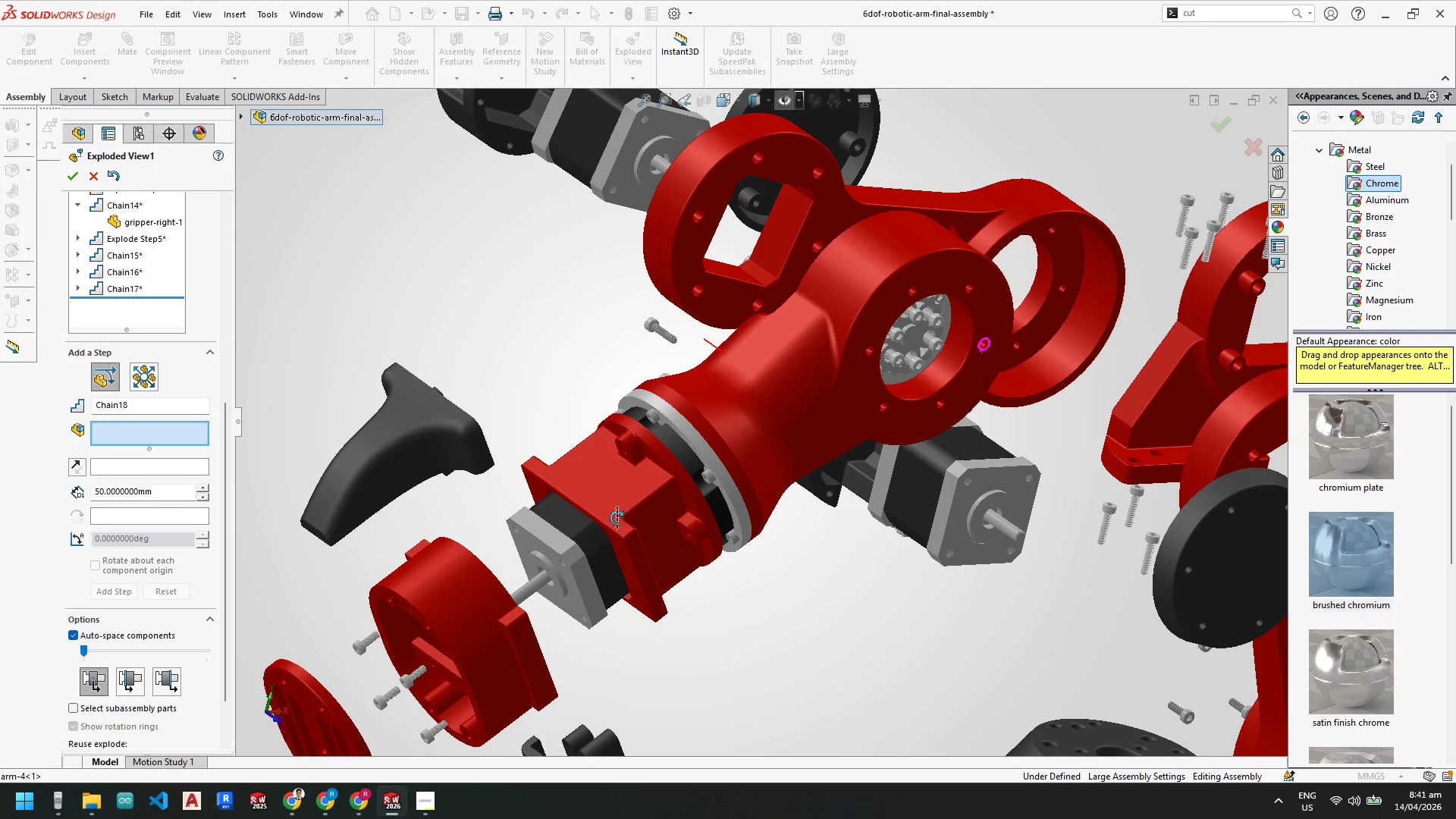 
scroll: coordinate [673, 511], scroll_direction: none, amount: 0.0
 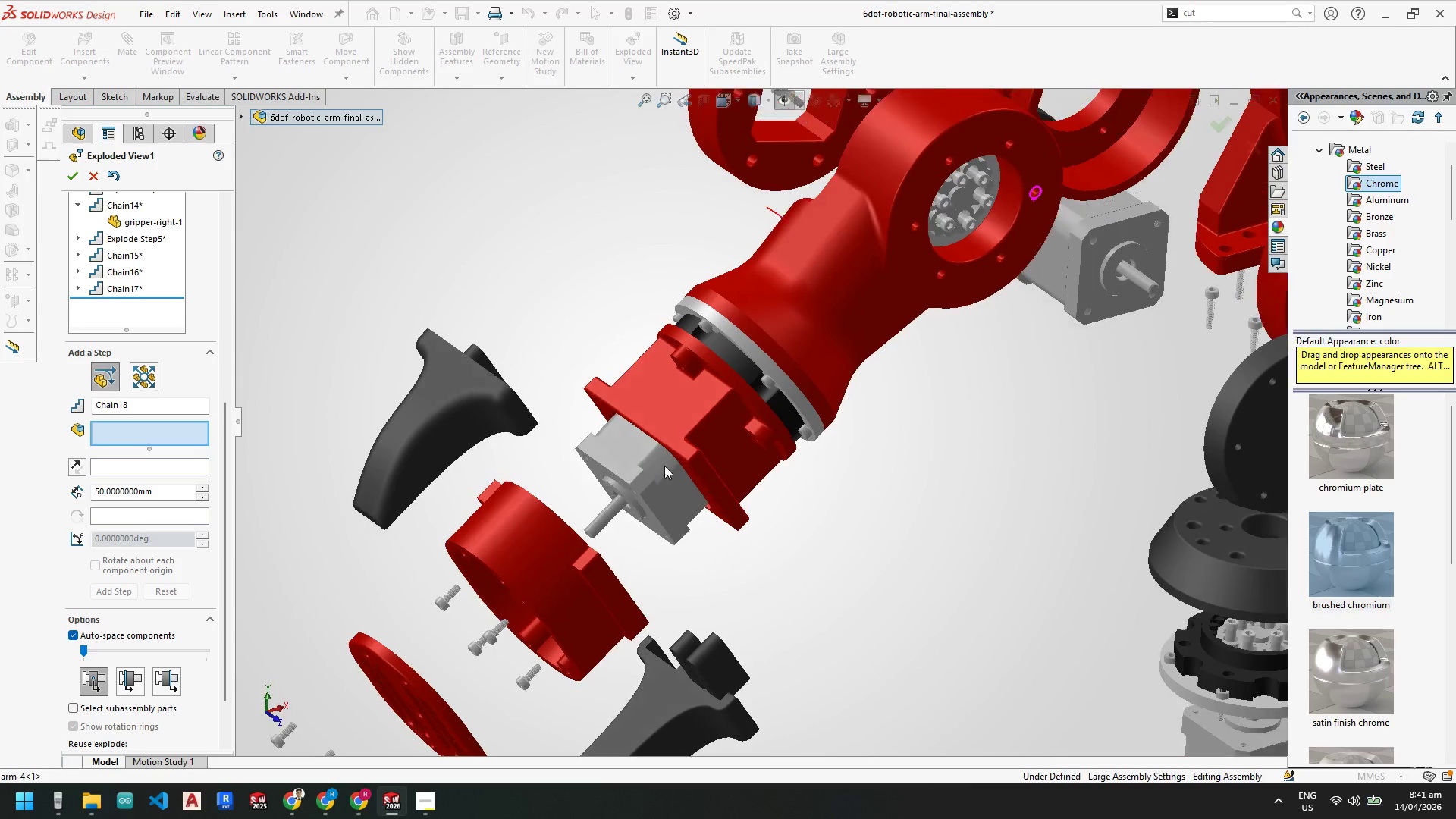 
scroll: coordinate [730, 520], scroll_direction: up, amount: 4.0
 